 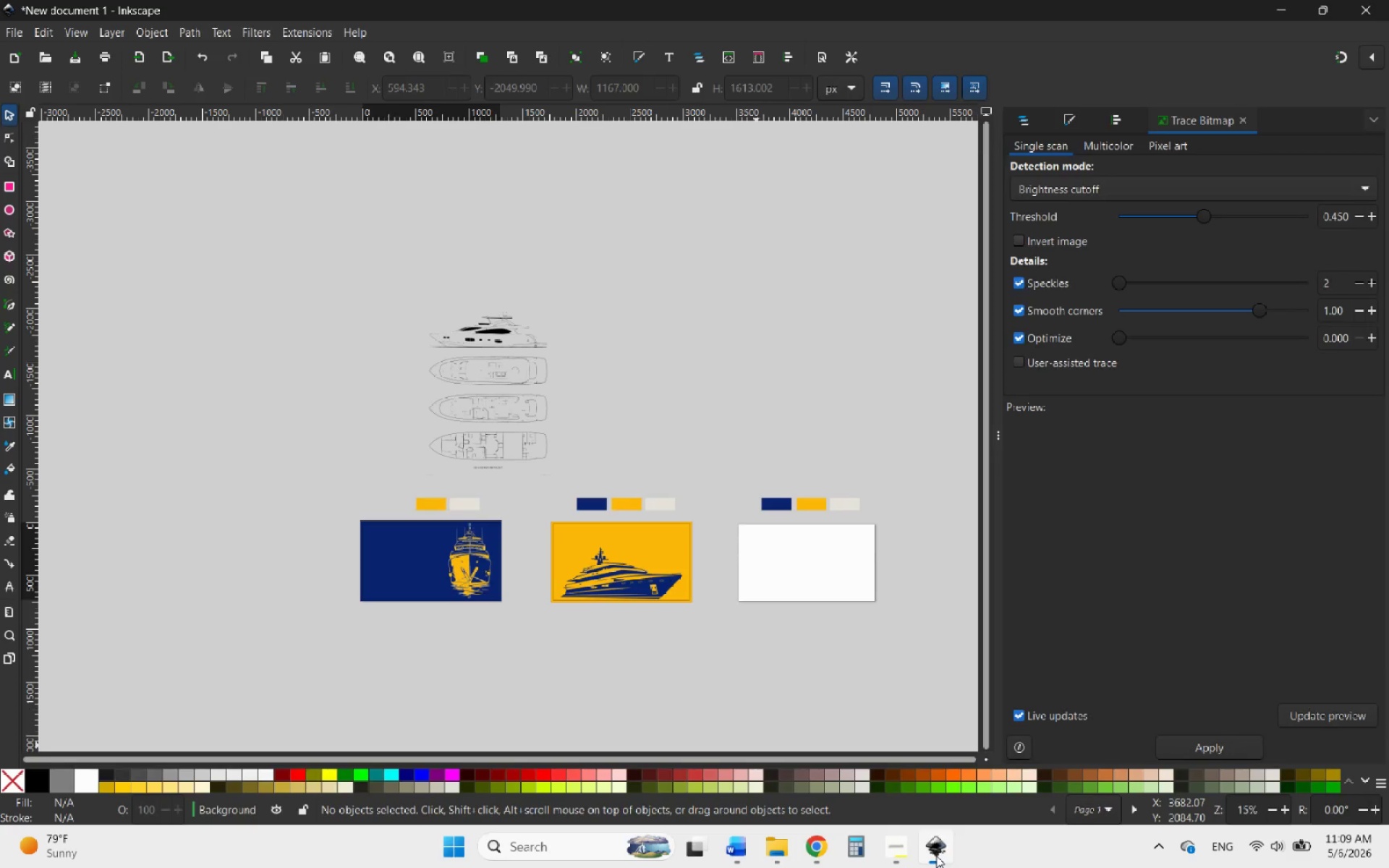 
hold_key(key=ControlLeft, duration=3.5)
 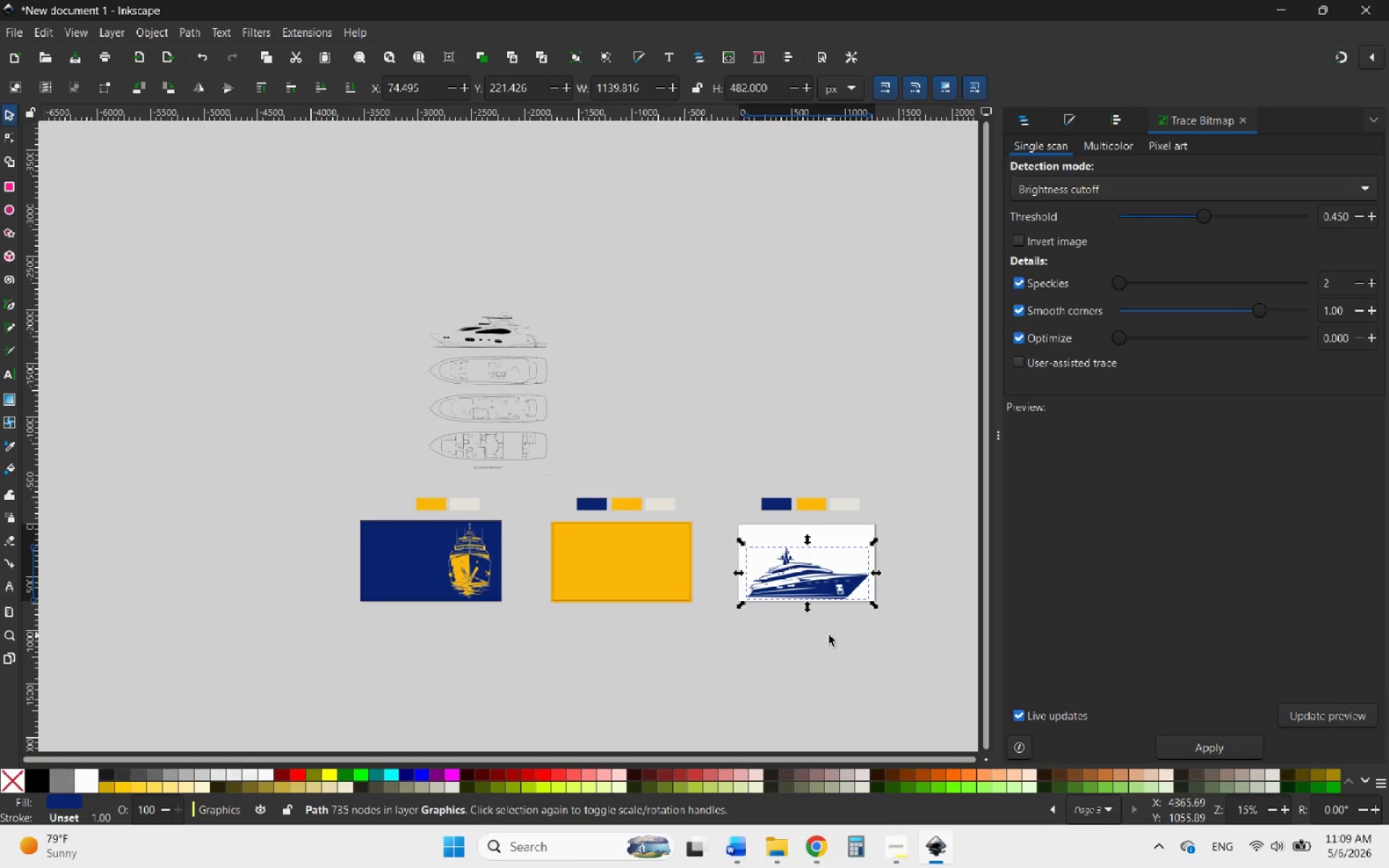 
left_click([829, 637])
 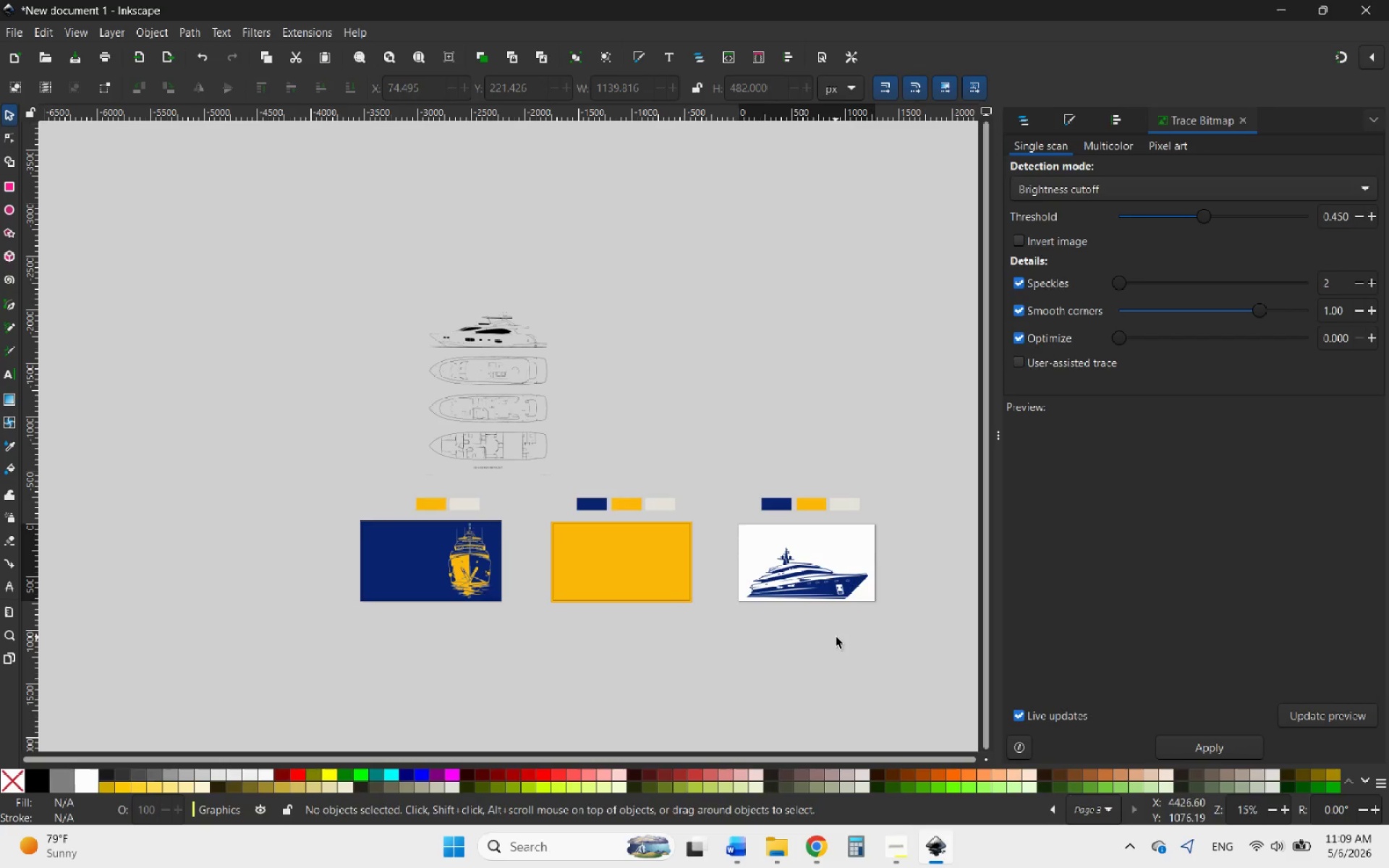 
hold_key(key=AltLeft, duration=0.83)
scroll: coordinate [851, 593], scroll_direction: up, amount: 1.0
 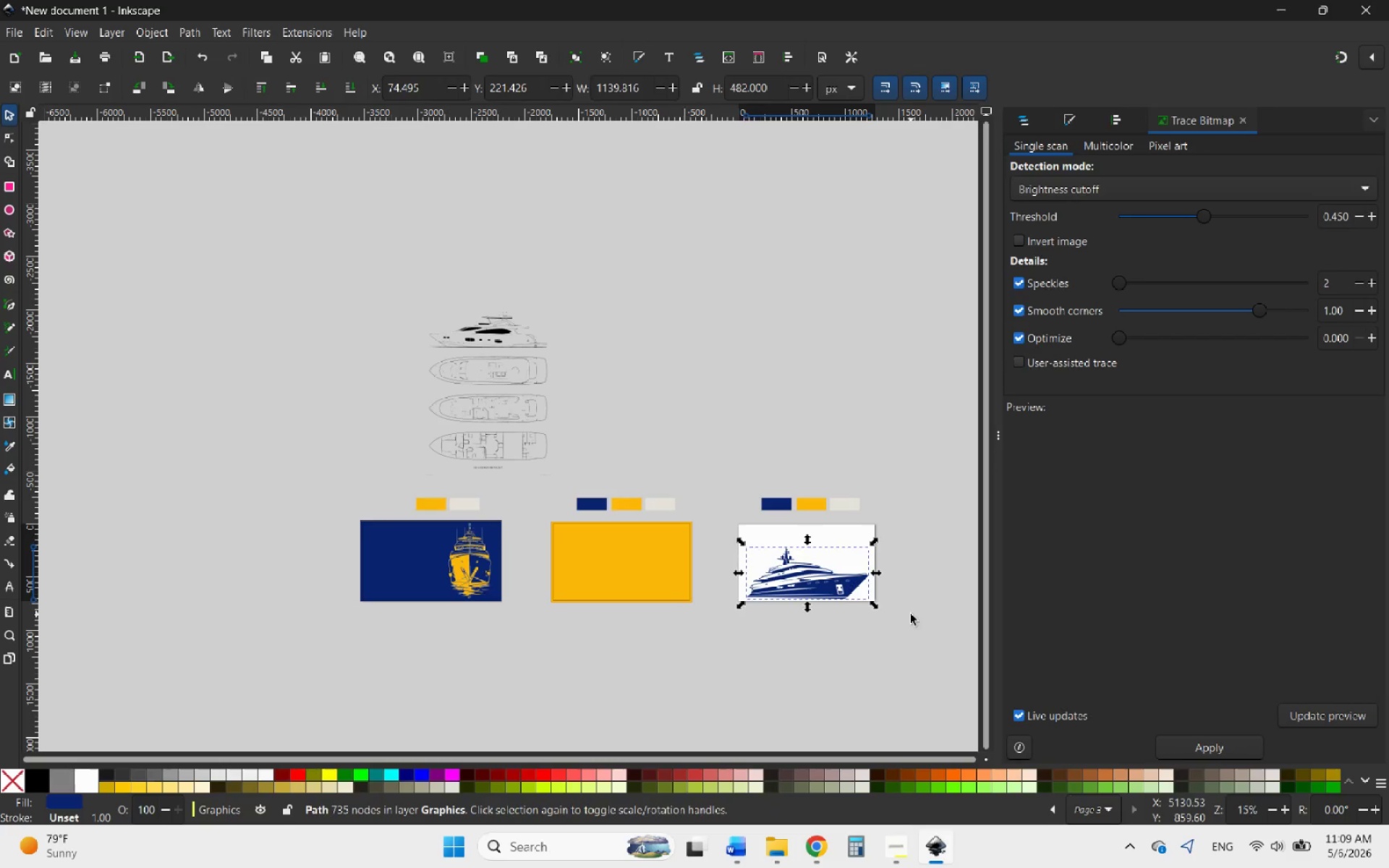 
hold_key(key=ControlLeft, duration=0.55)
scroll: coordinate [912, 595], scroll_direction: up, amount: 2.0
 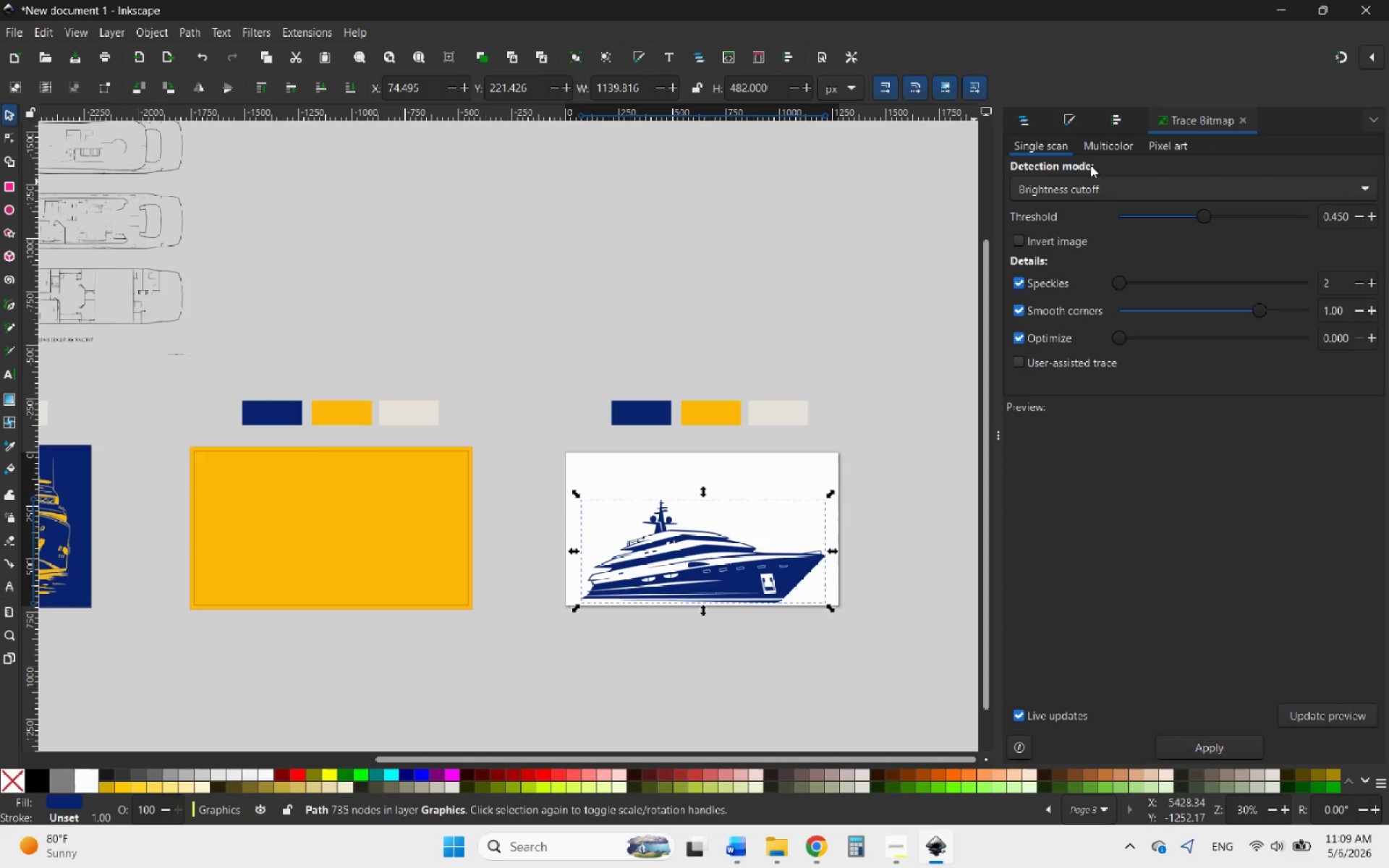 
left_click([1103, 122])
 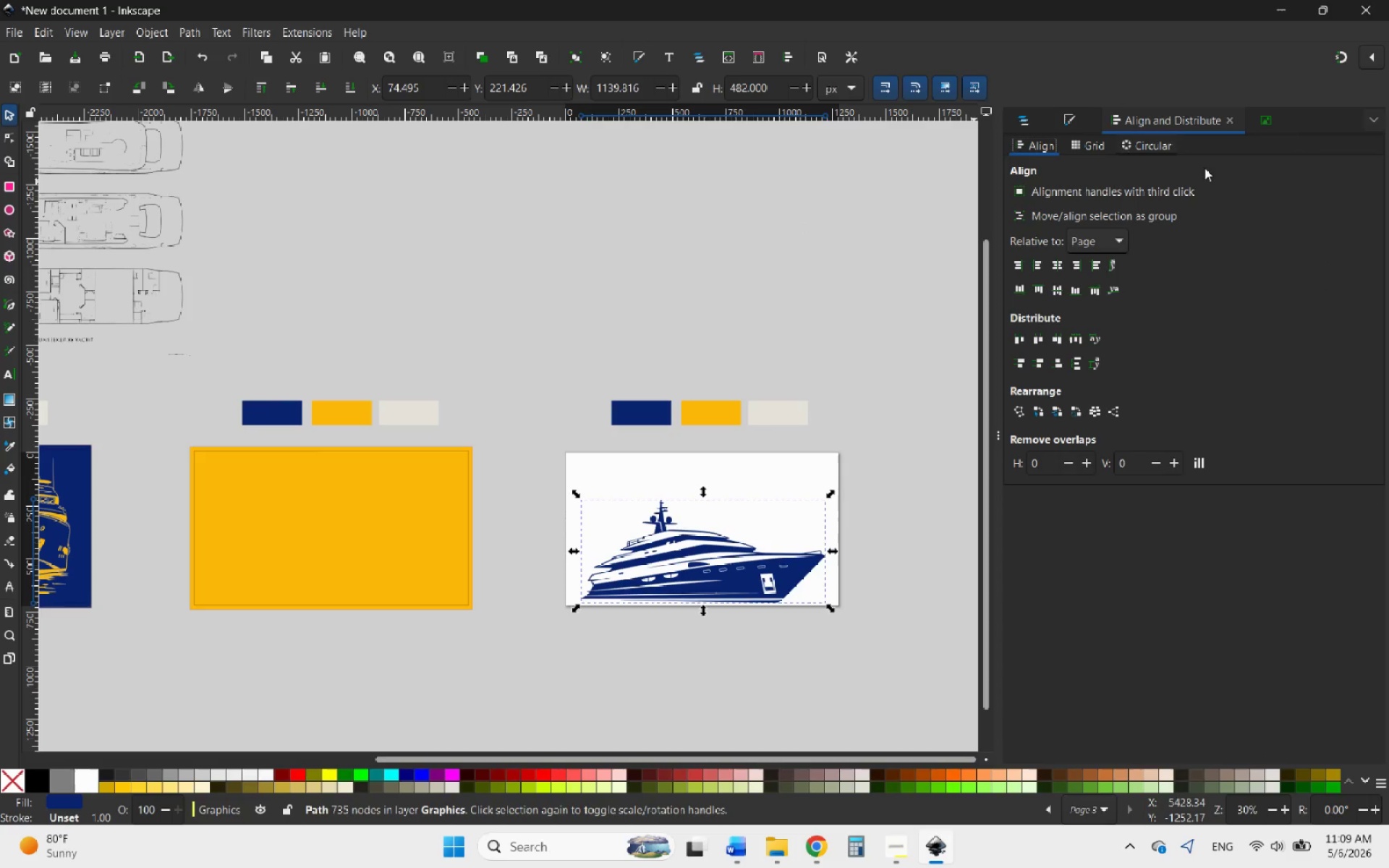 
left_click([1301, 114])
 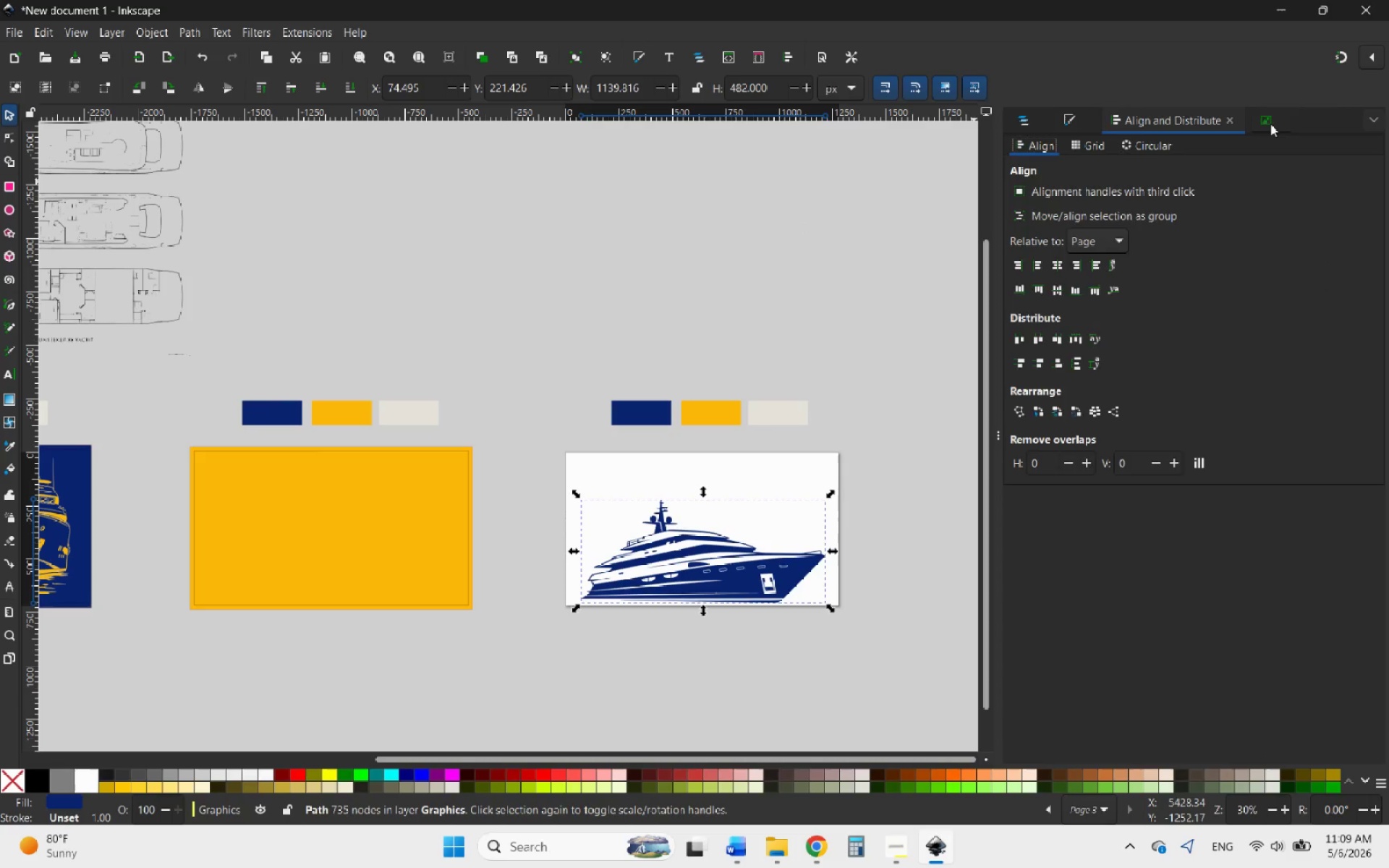 
left_click([1270, 124])
 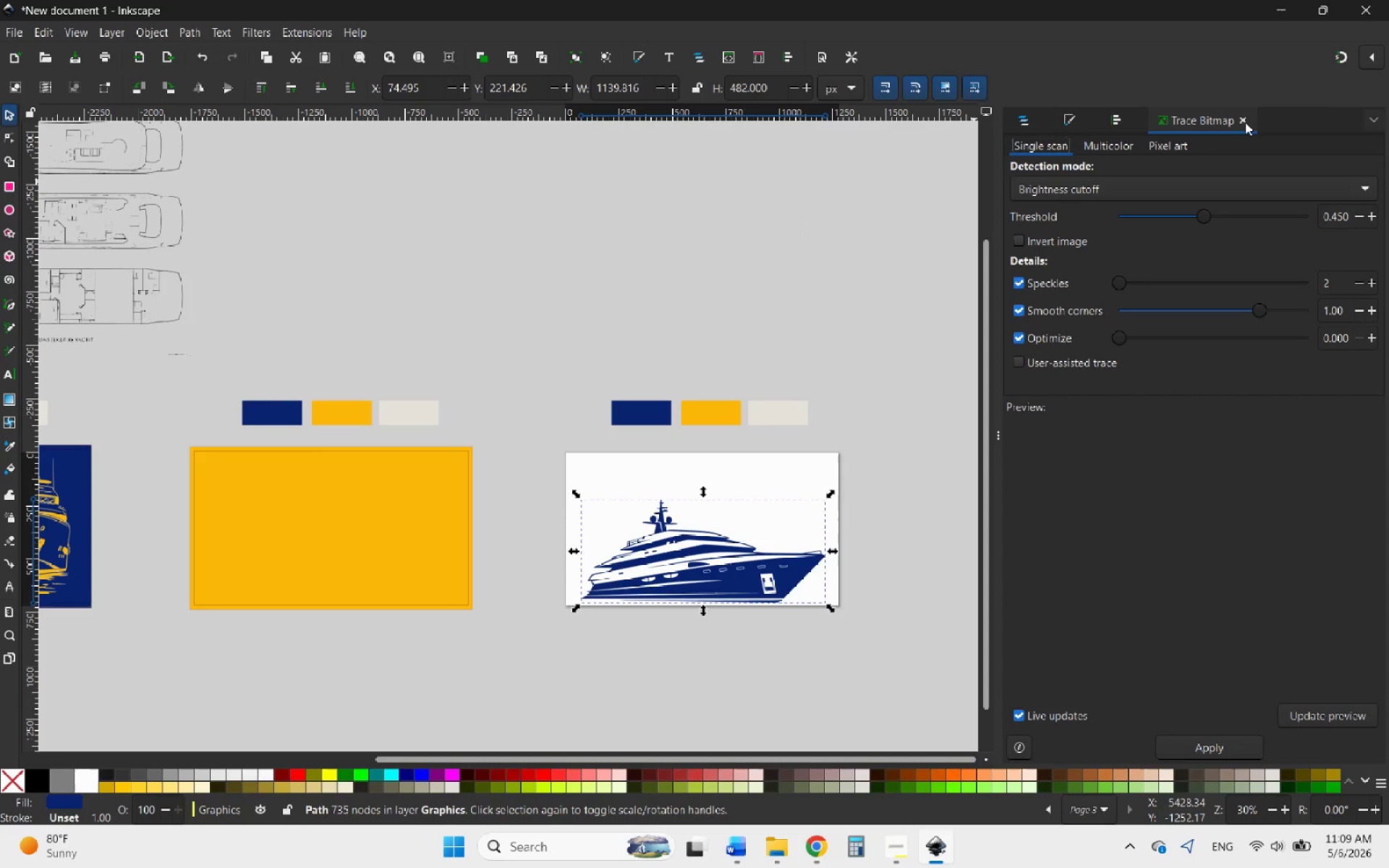 
left_click([1244, 118])
 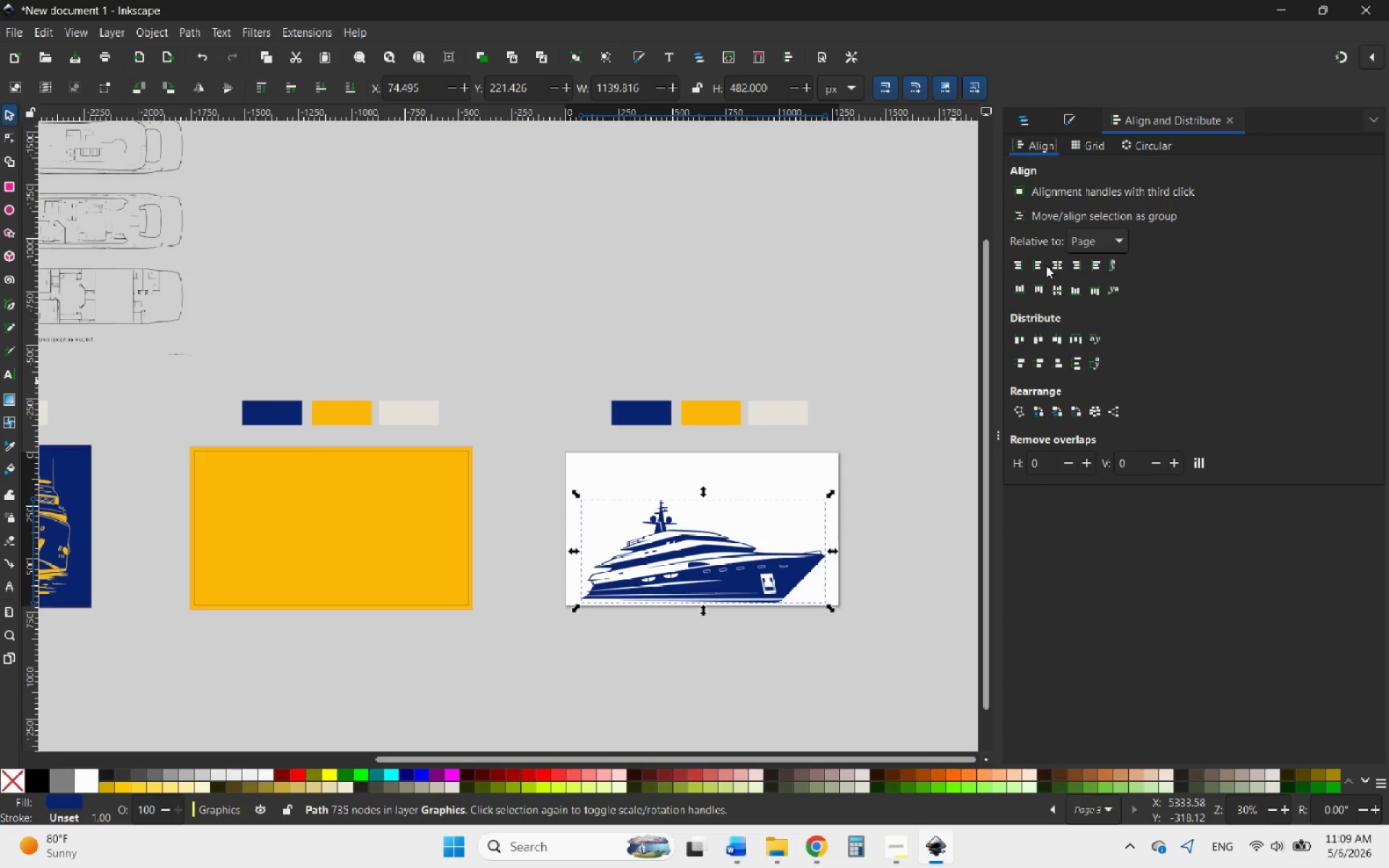 
left_click([1054, 264])
 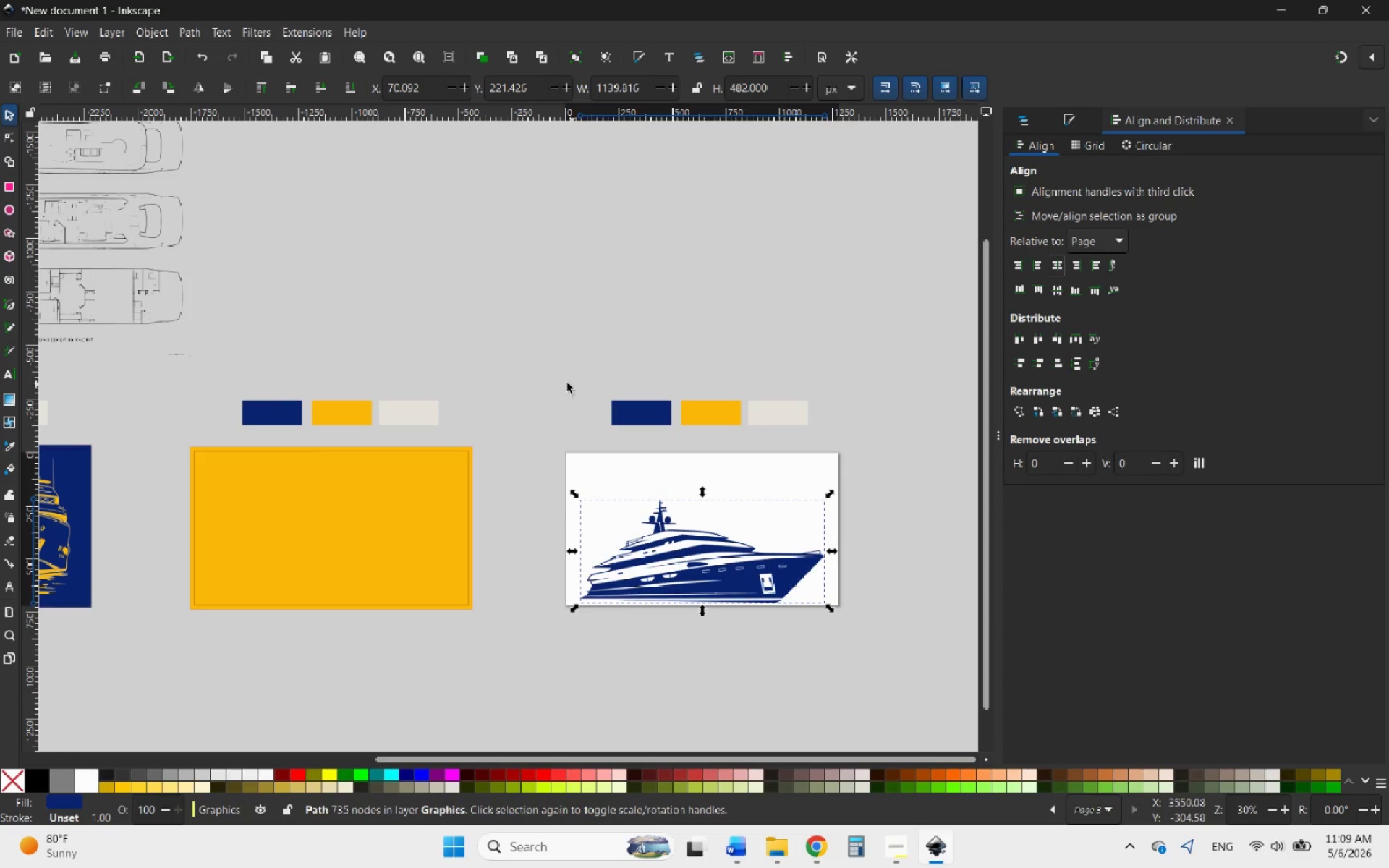 
left_click([544, 363])
 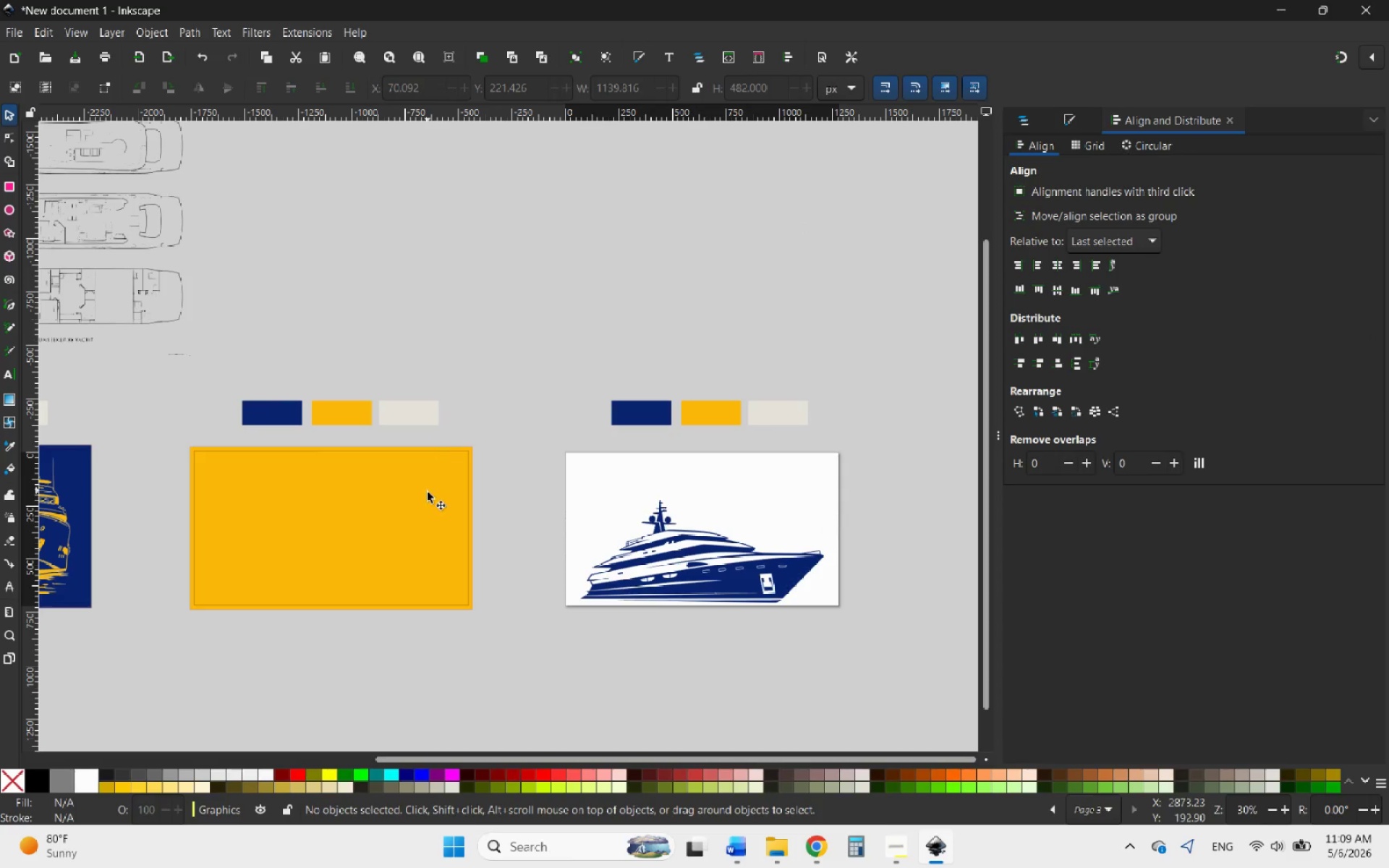 
left_click([428, 493])
 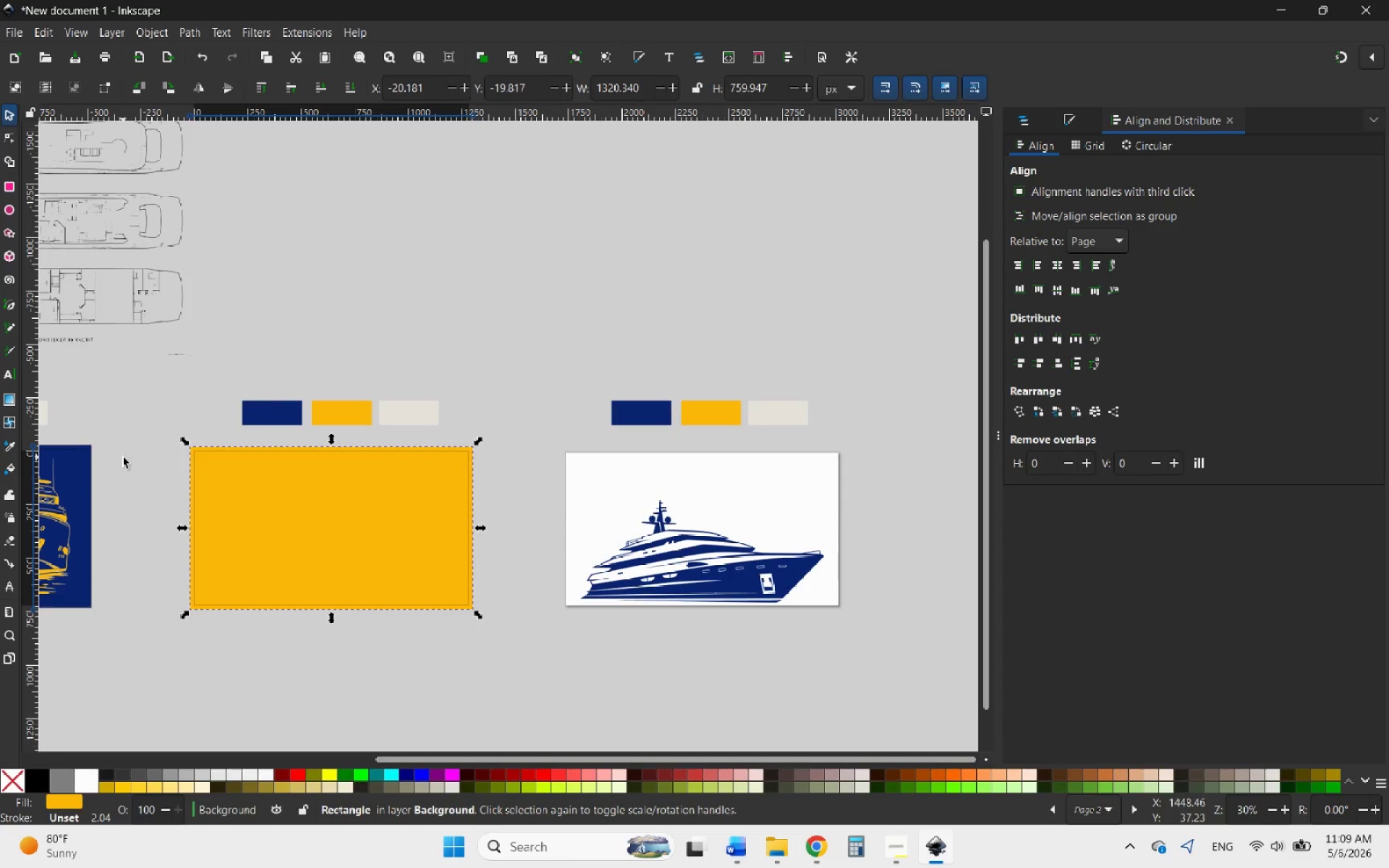 
left_click([78, 466])
 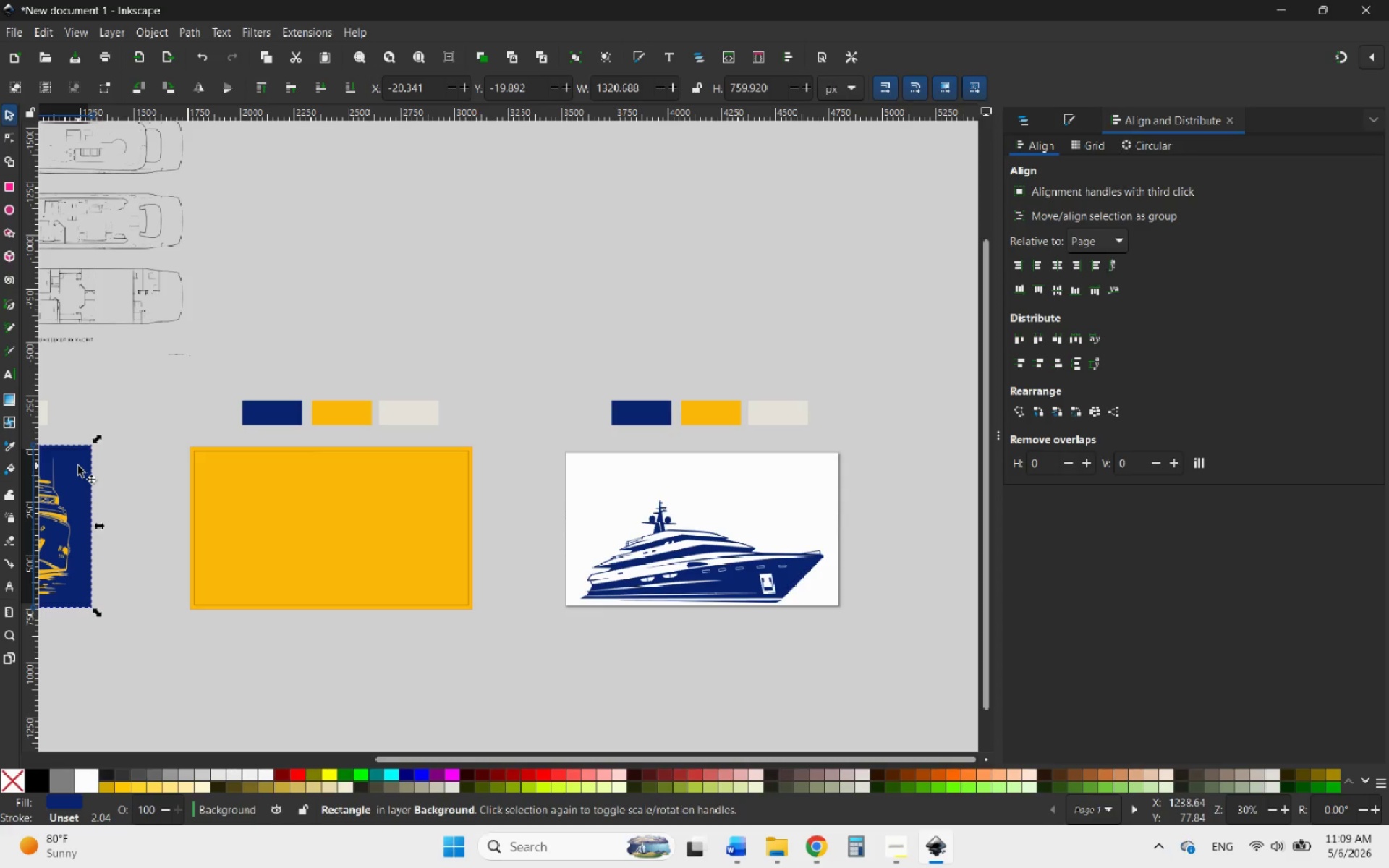 
right_click([78, 466])
 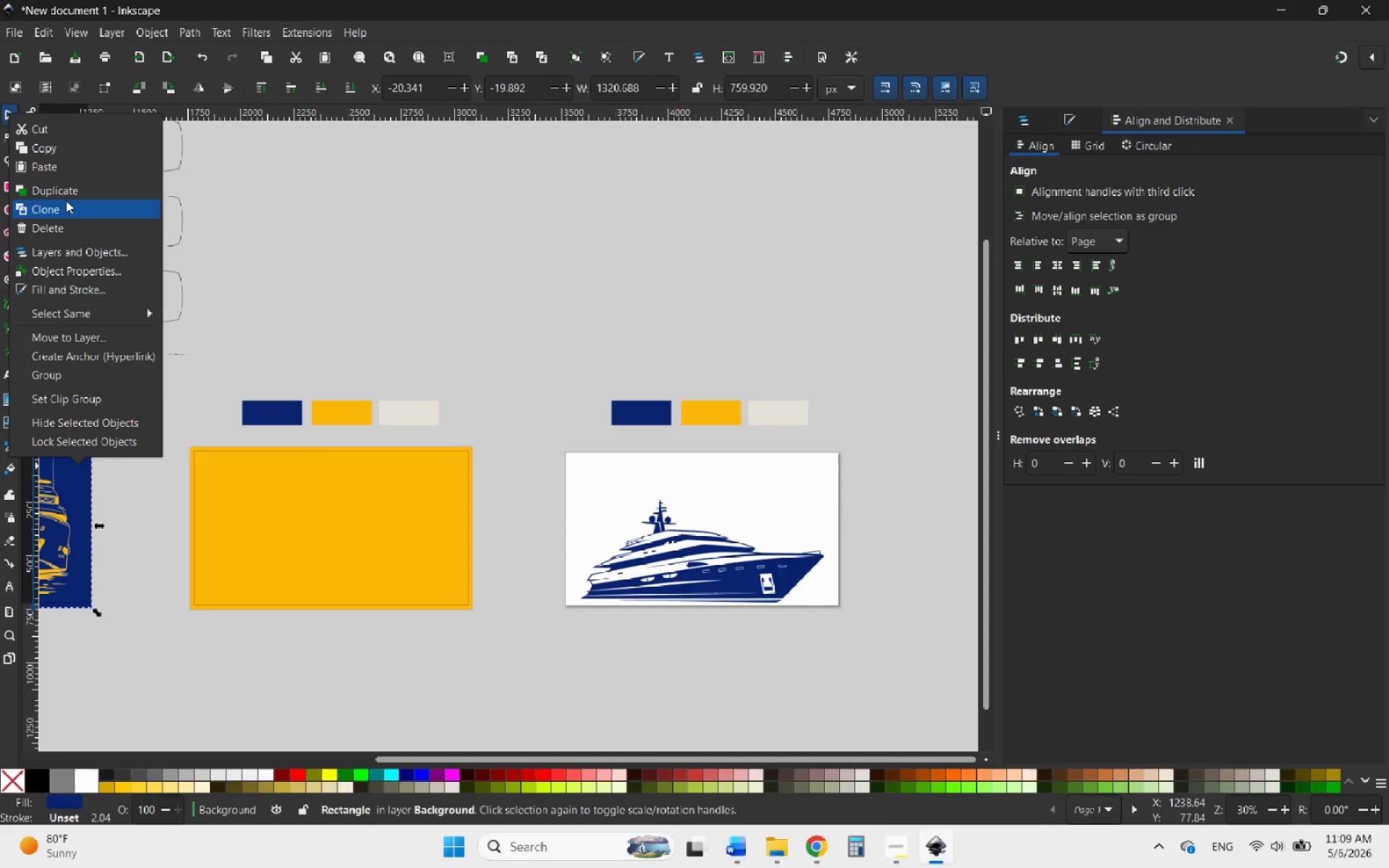 
left_click([67, 195])
 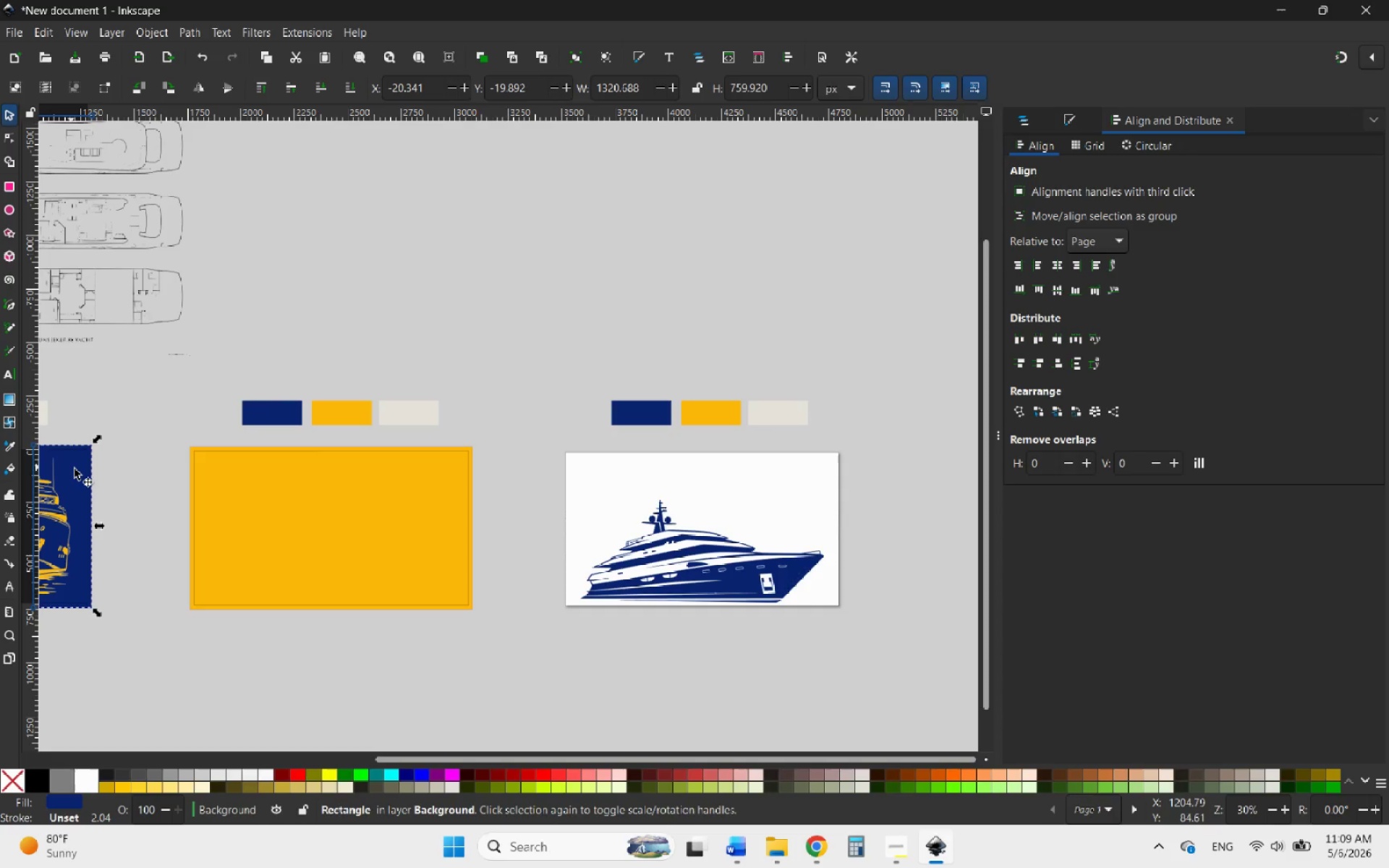 
left_click_drag(start_coordinate=[78, 469], to_coordinate=[826, 541])
 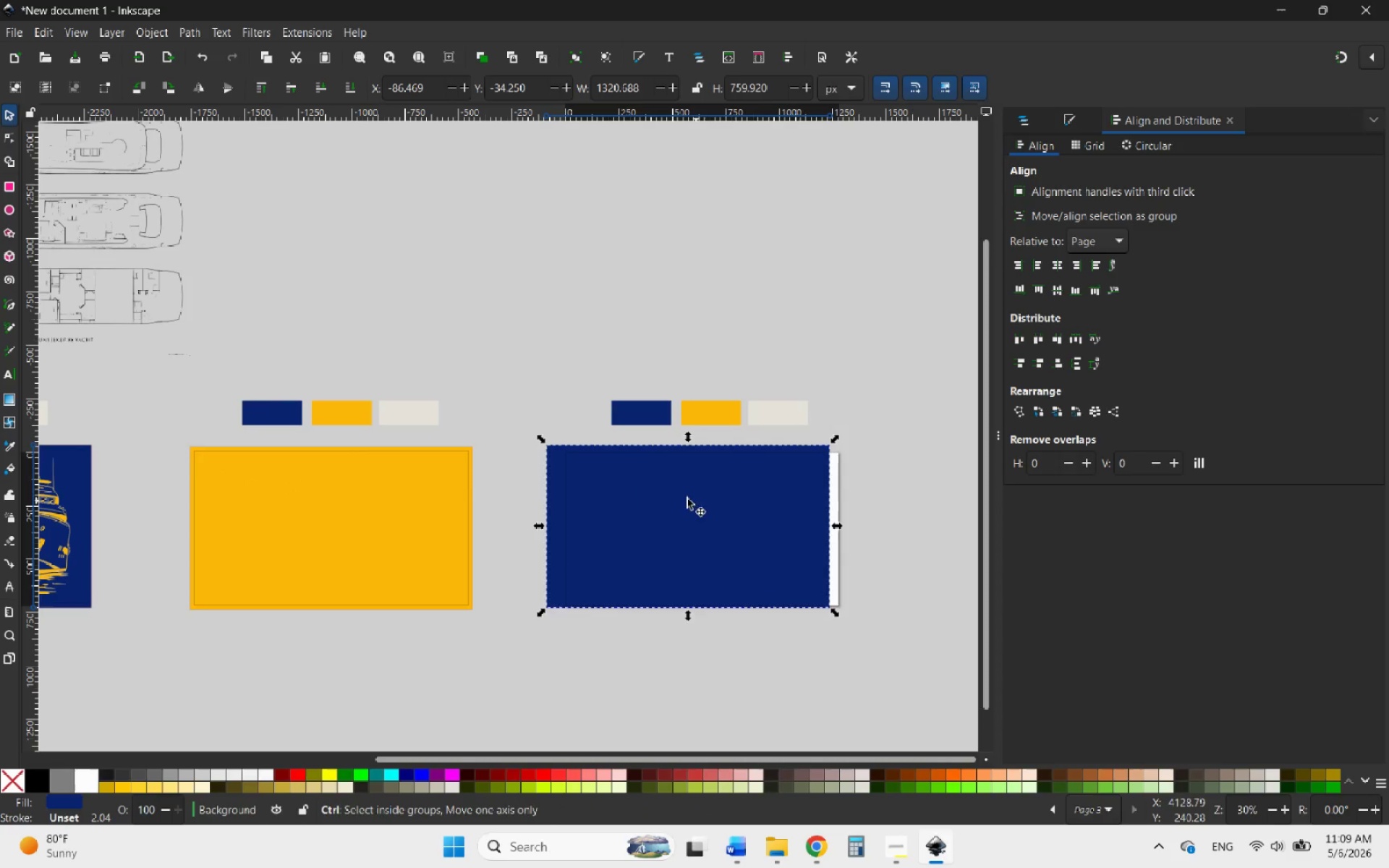 
hold_key(key=ControlLeft, duration=2.48)
 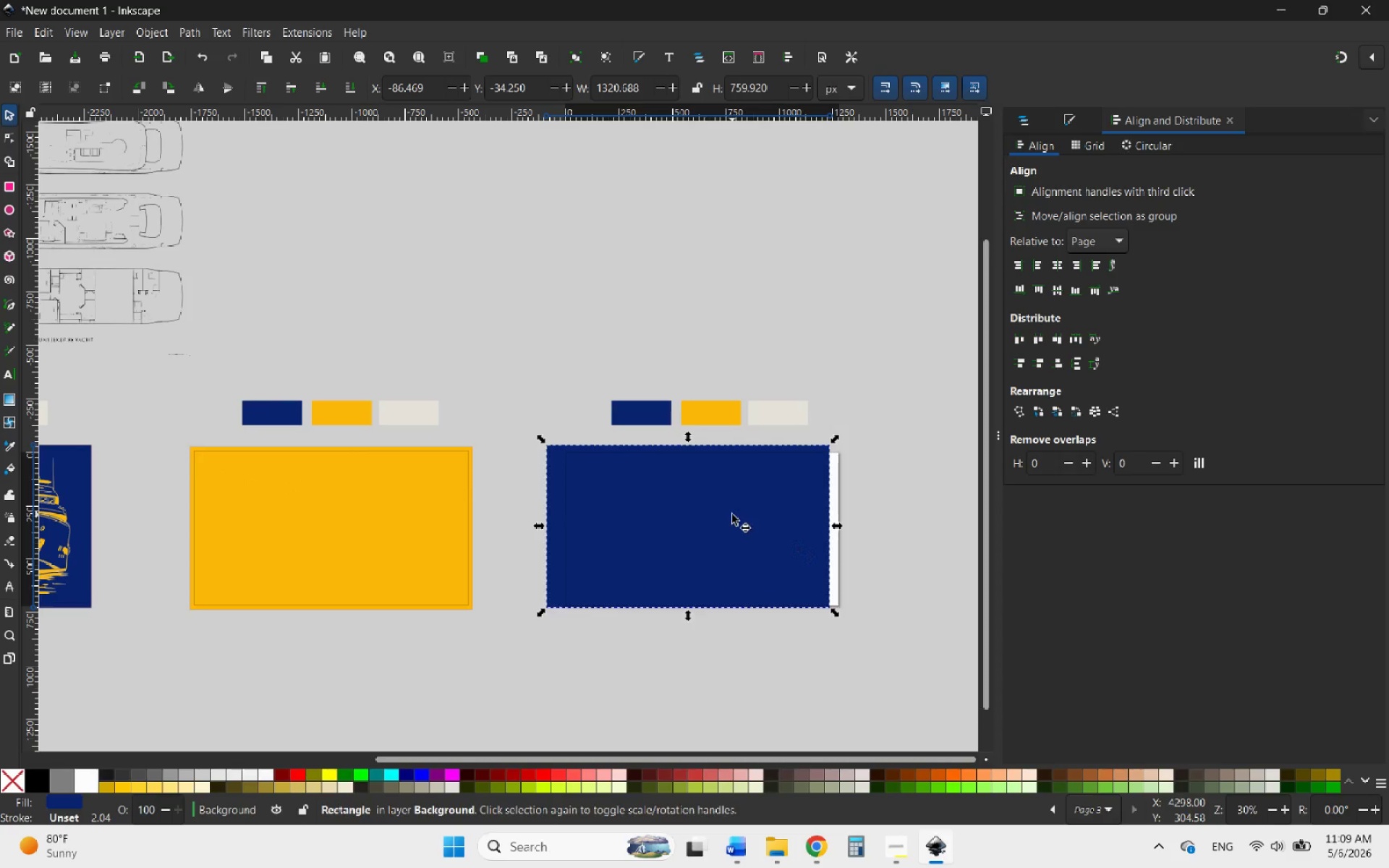 
hold_key(key=ControlLeft, duration=1.86)
scroll: coordinate [396, 430], scroll_direction: up, amount: 1.0
 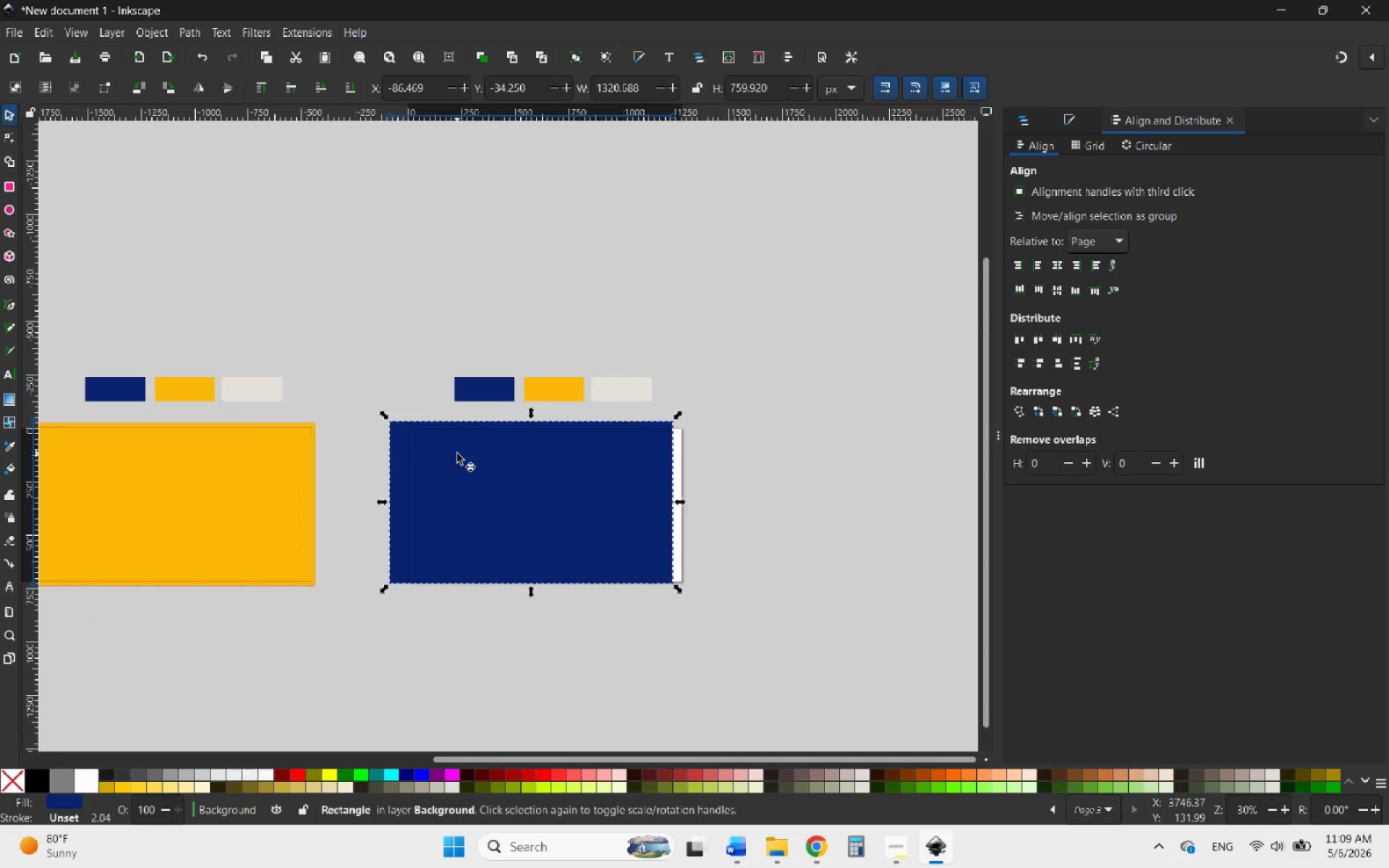 
left_click_drag(start_coordinate=[457, 454], to_coordinate=[472, 453])
 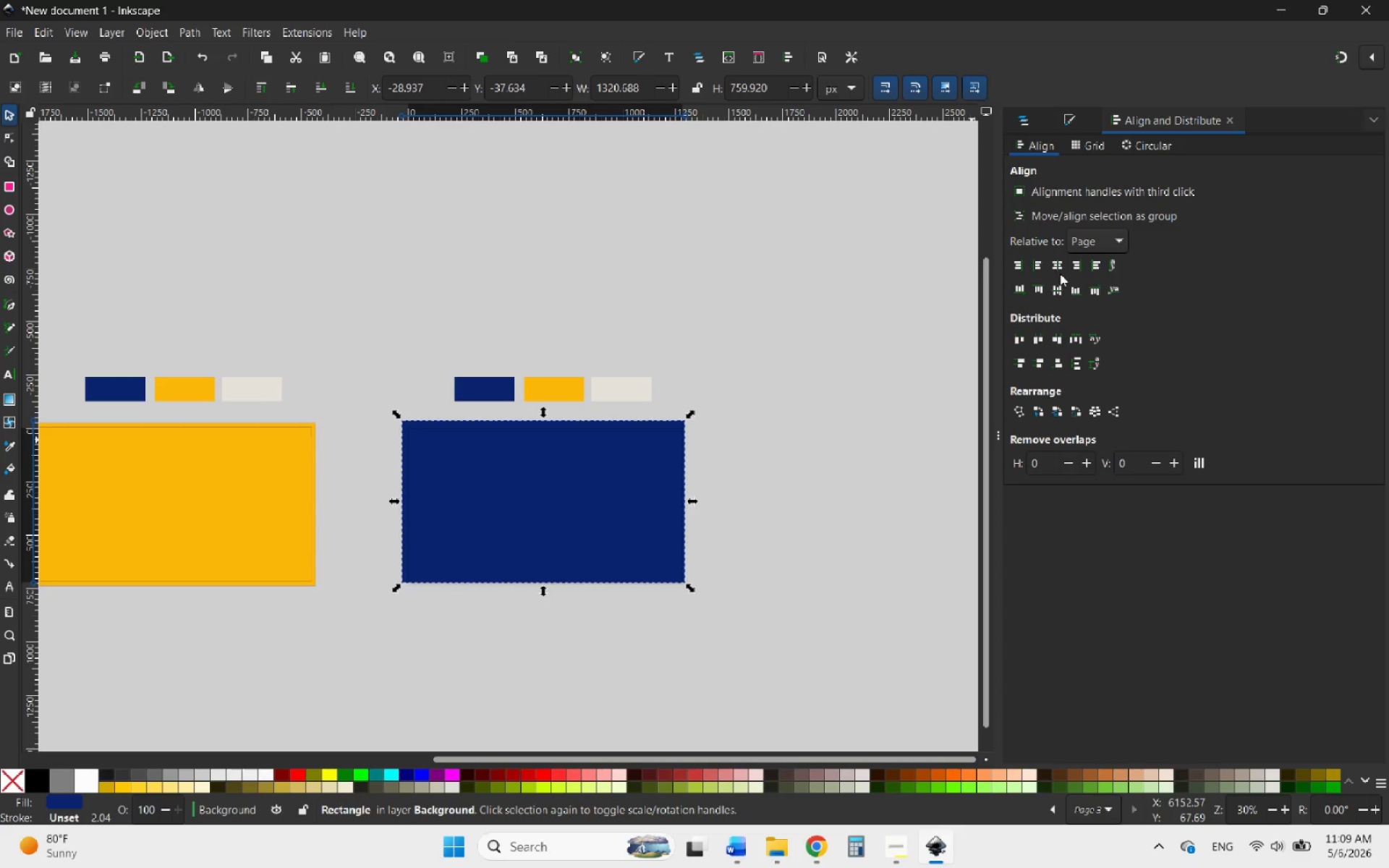 
left_click([1057, 261])
 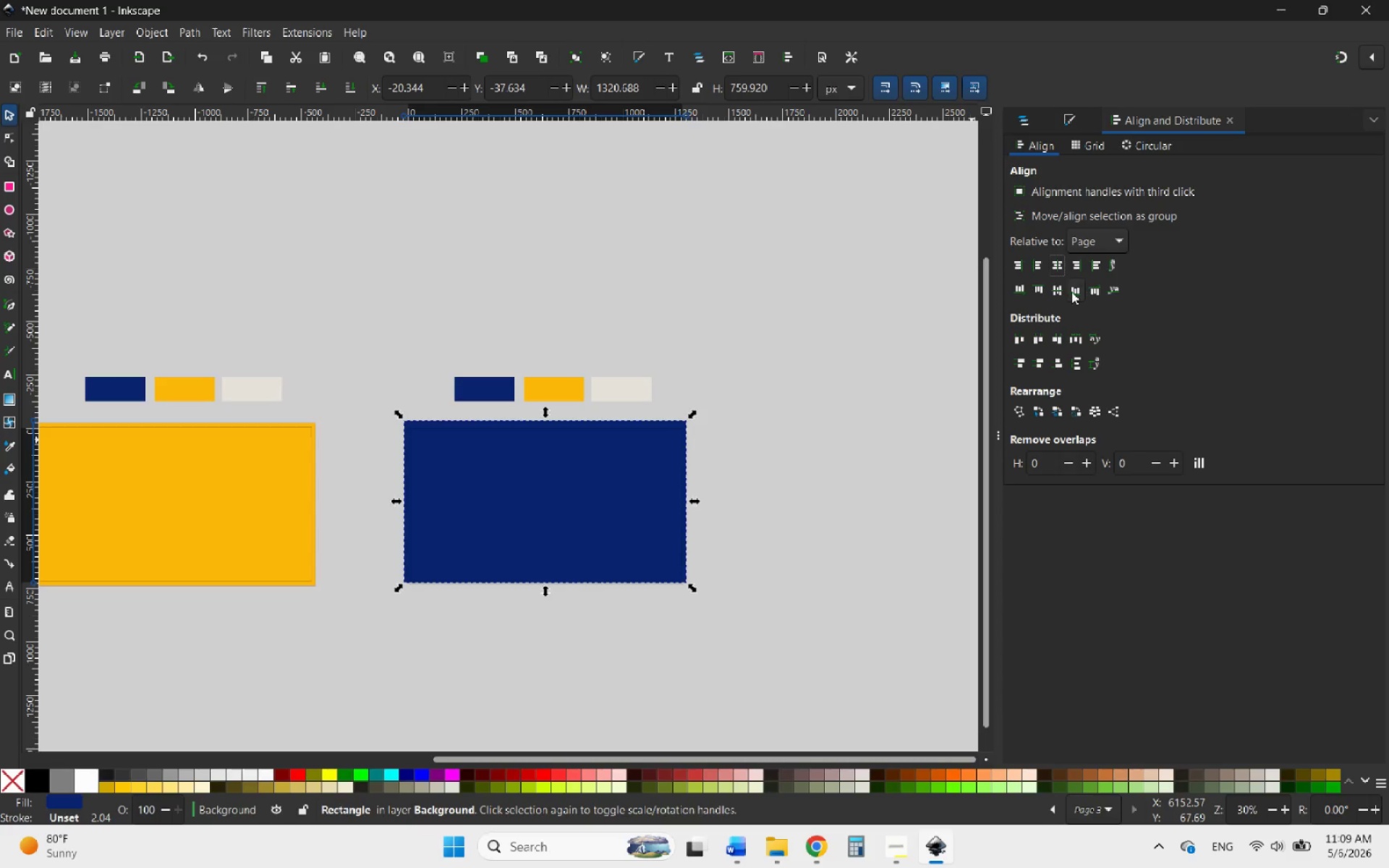 
left_click([1055, 292])
 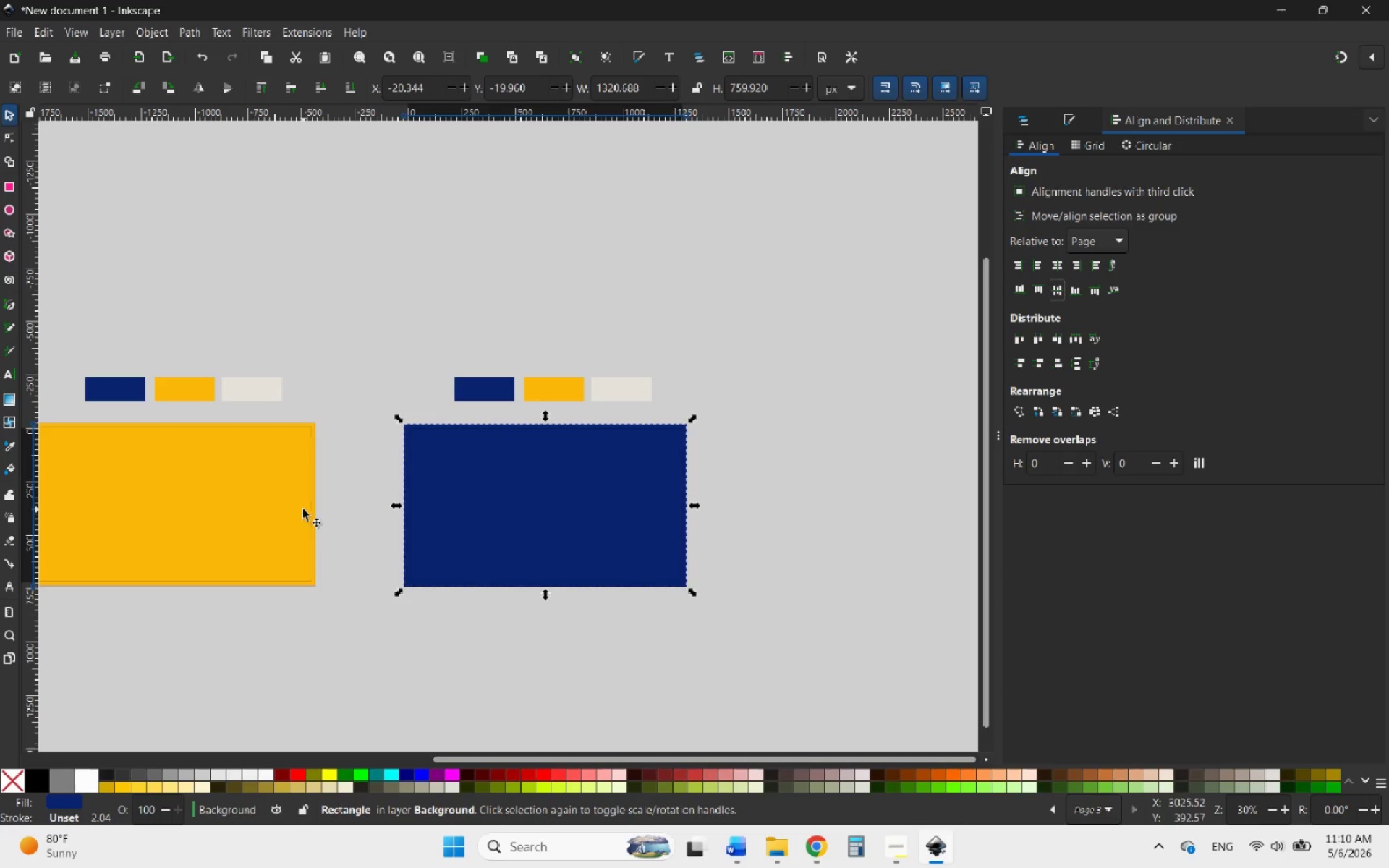 
left_click([263, 479])
 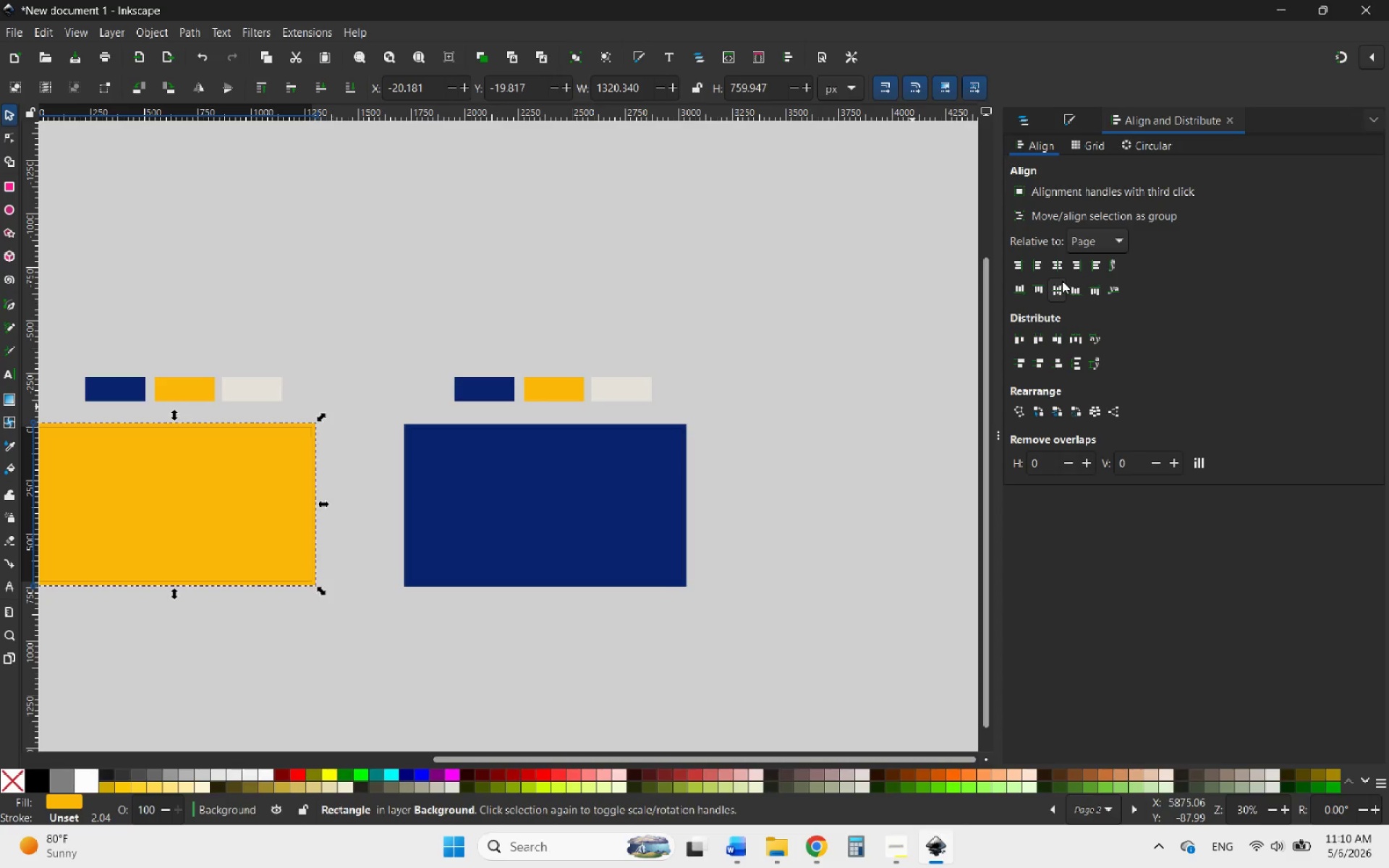 
left_click([1058, 290])
 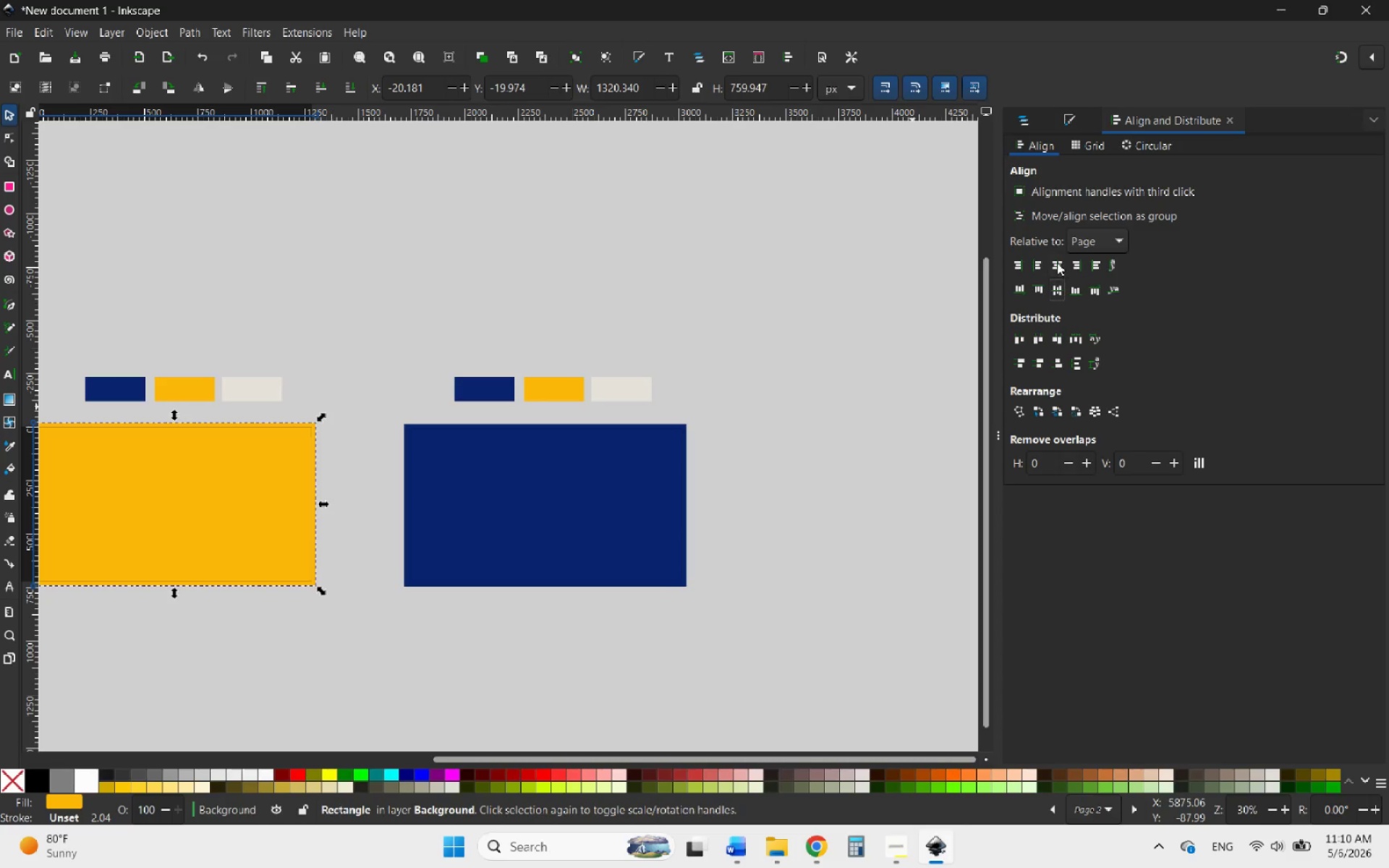 
left_click([1057, 263])
 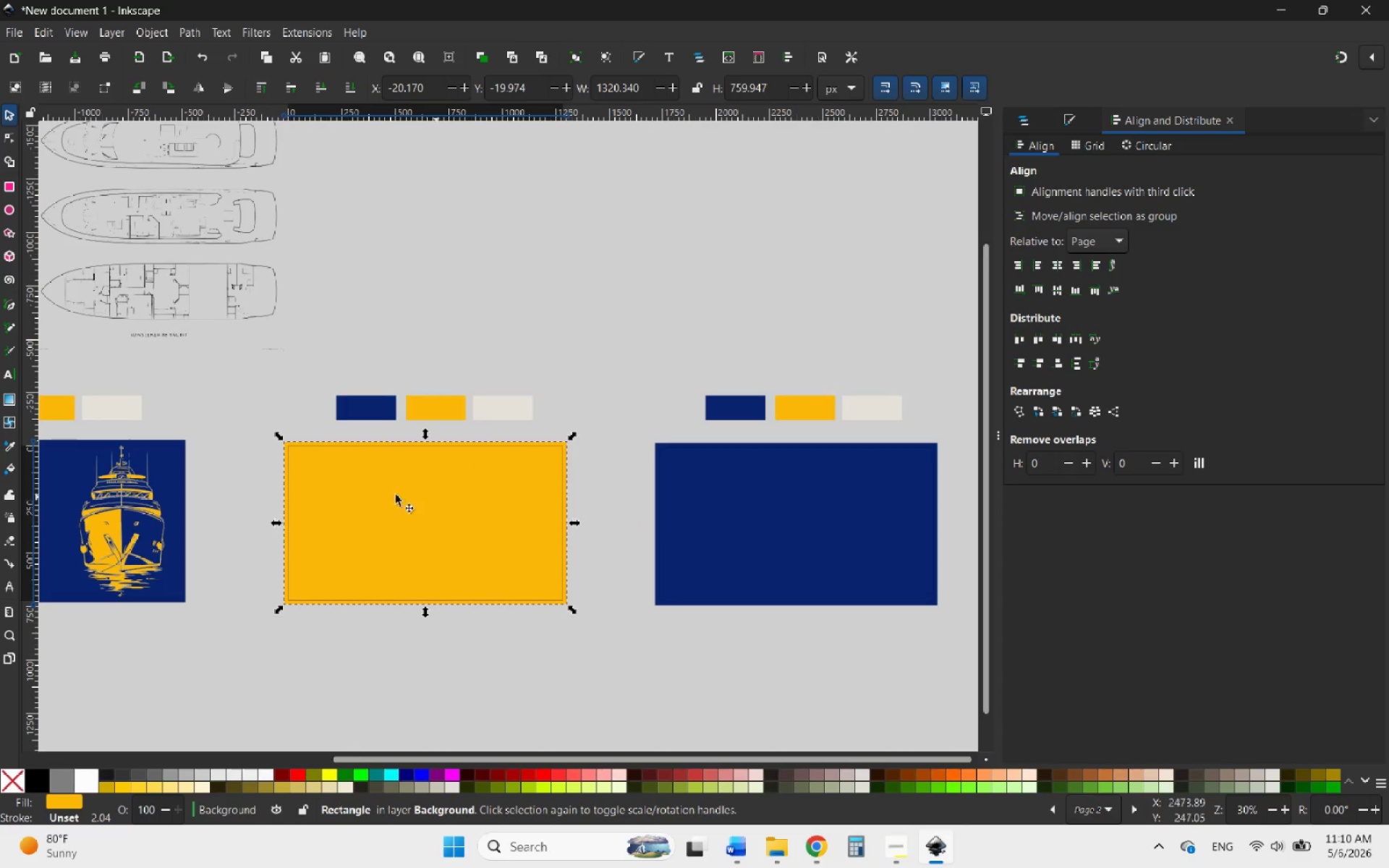 
left_click([181, 467])
 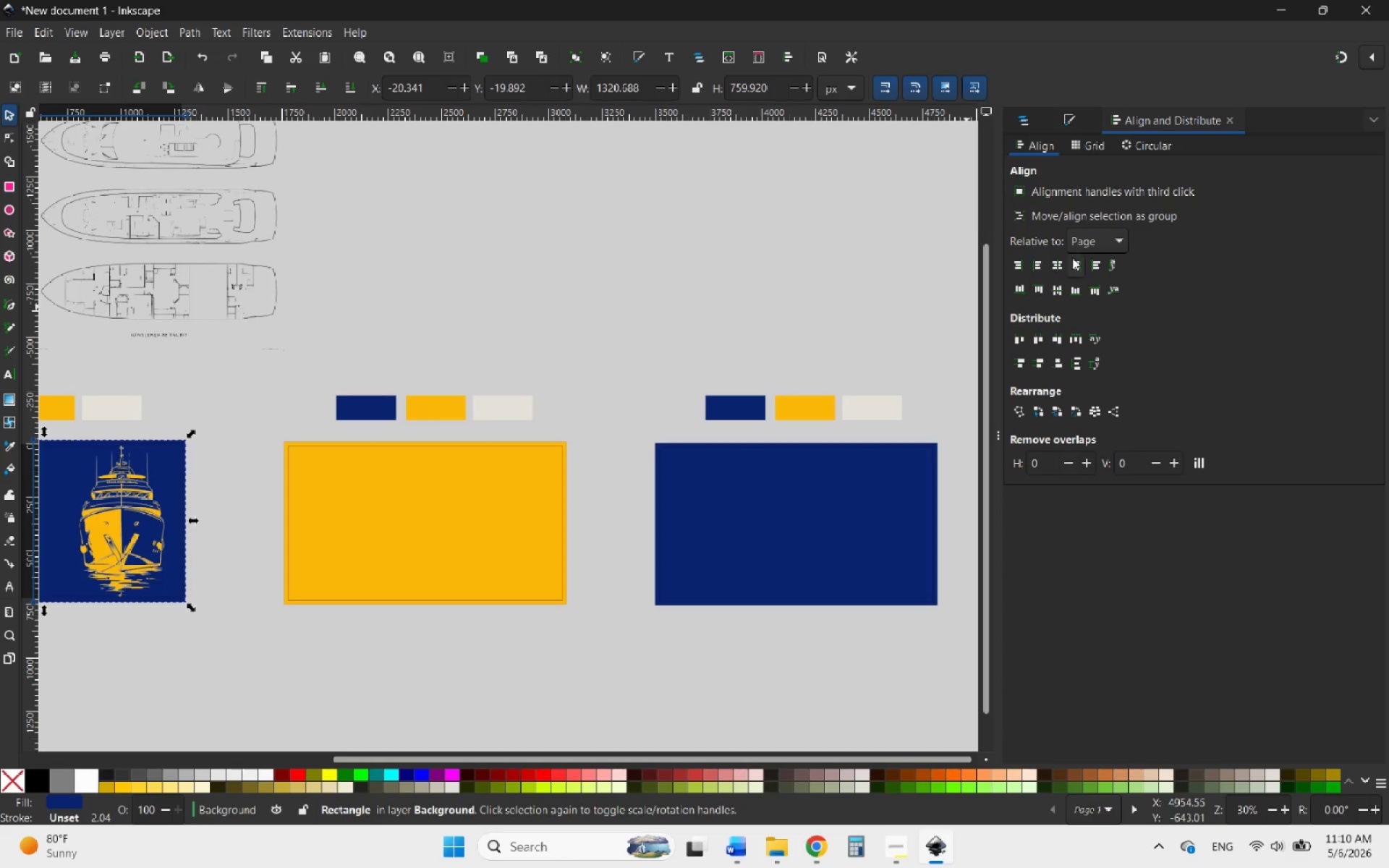 
left_click([1056, 263])
 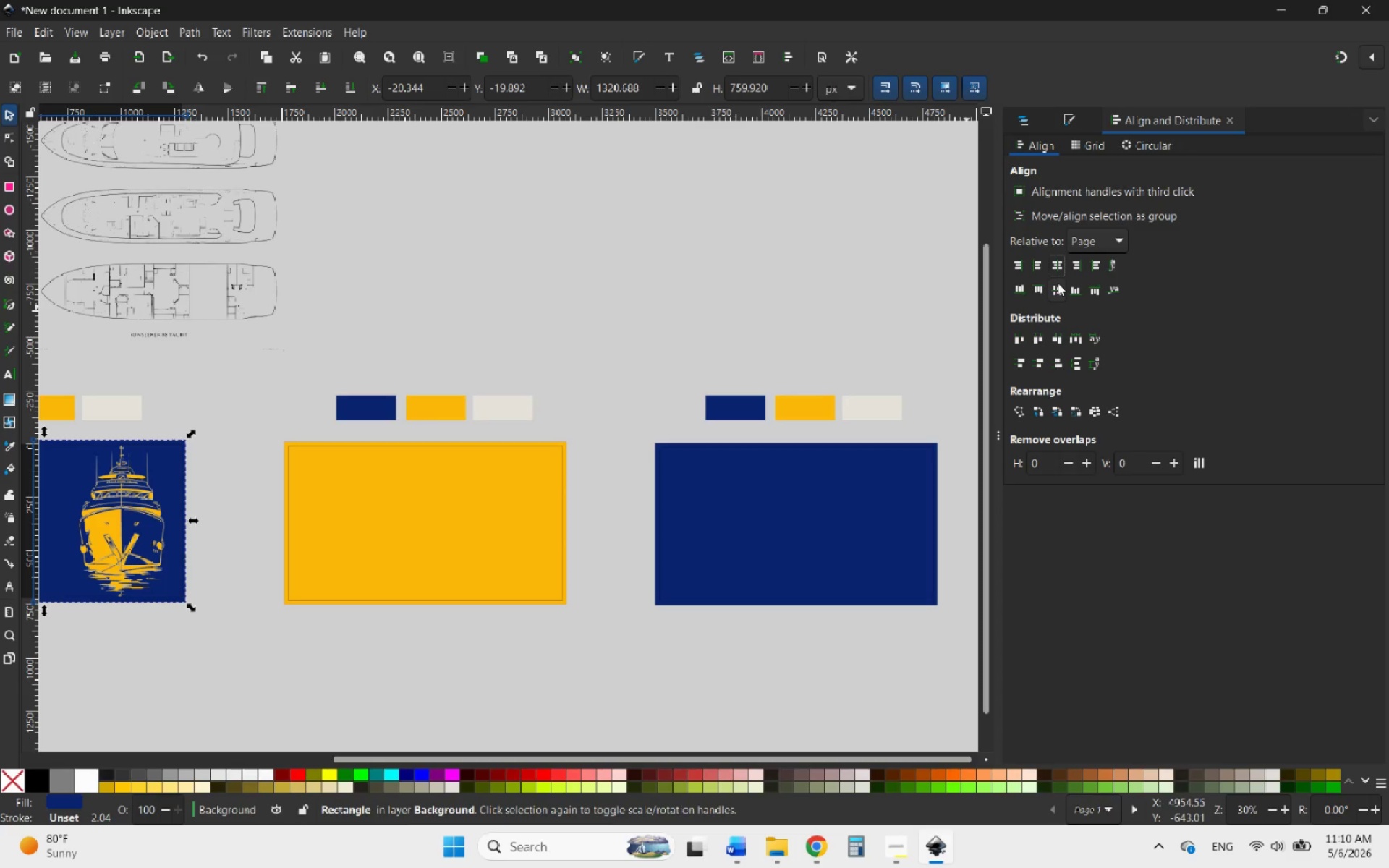 
left_click([1058, 286])
 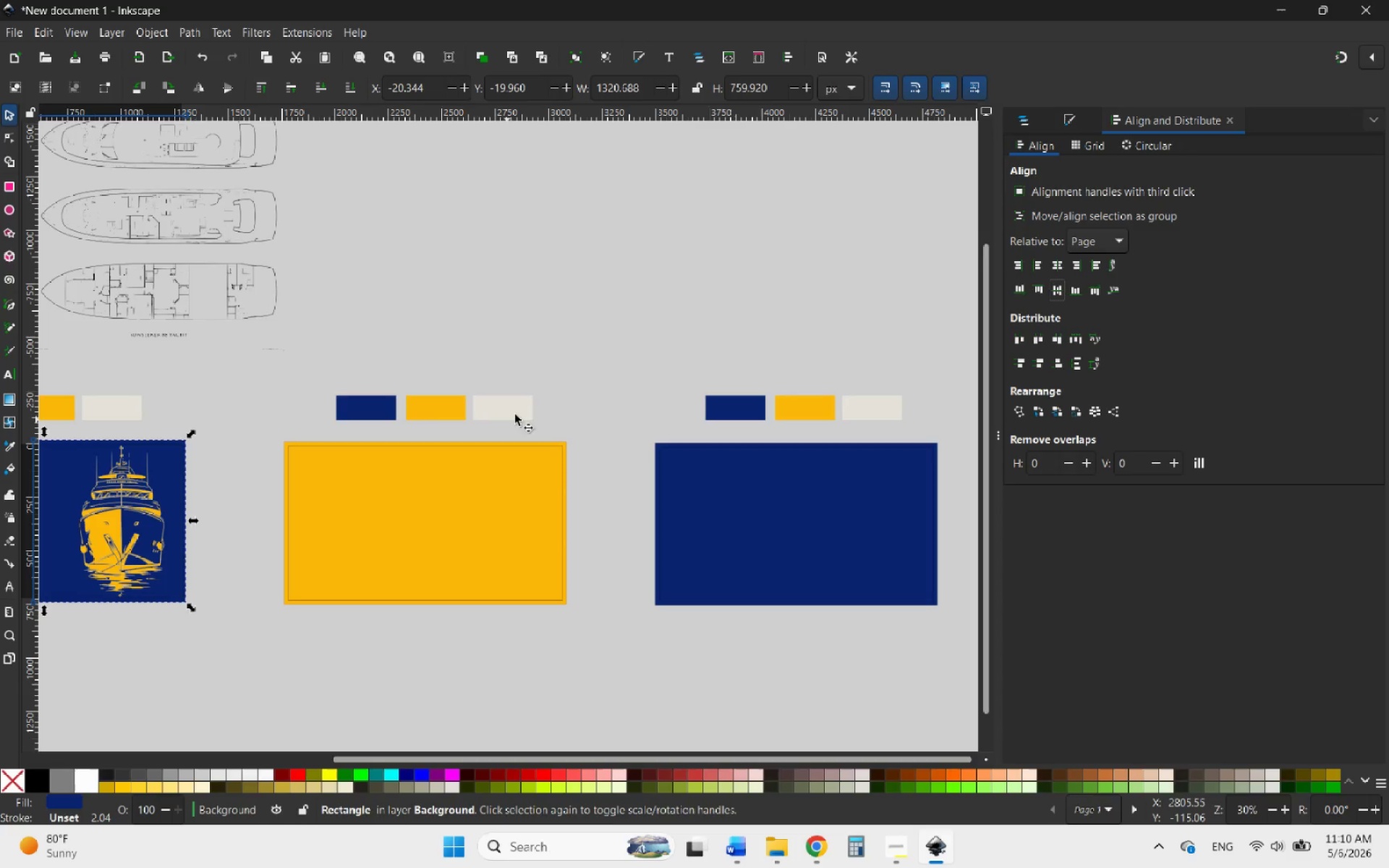 
left_click([582, 399])
 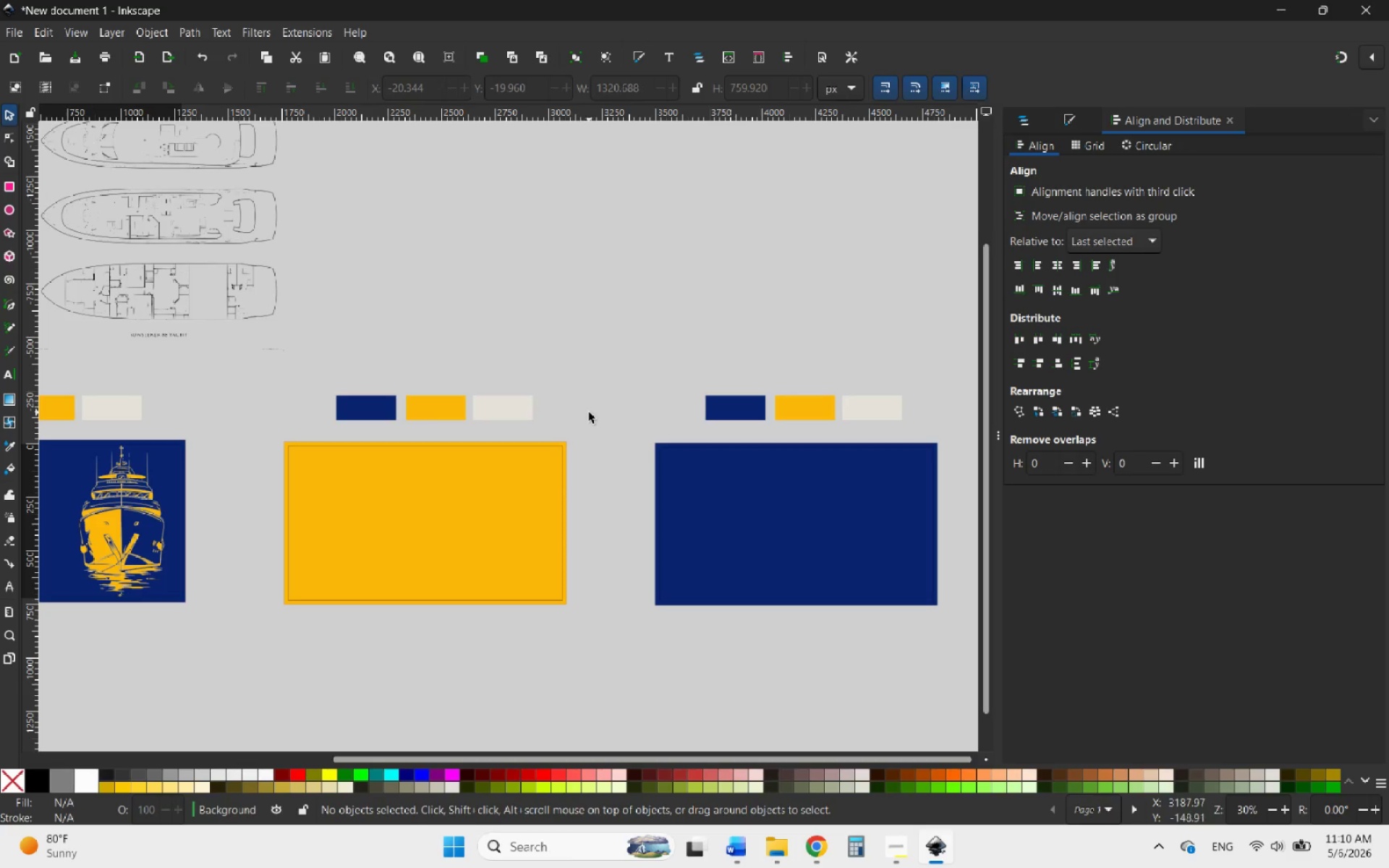 
hold_key(key=ControlLeft, duration=2.3)
scroll: coordinate [589, 415], scroll_direction: down, amount: 5.0
 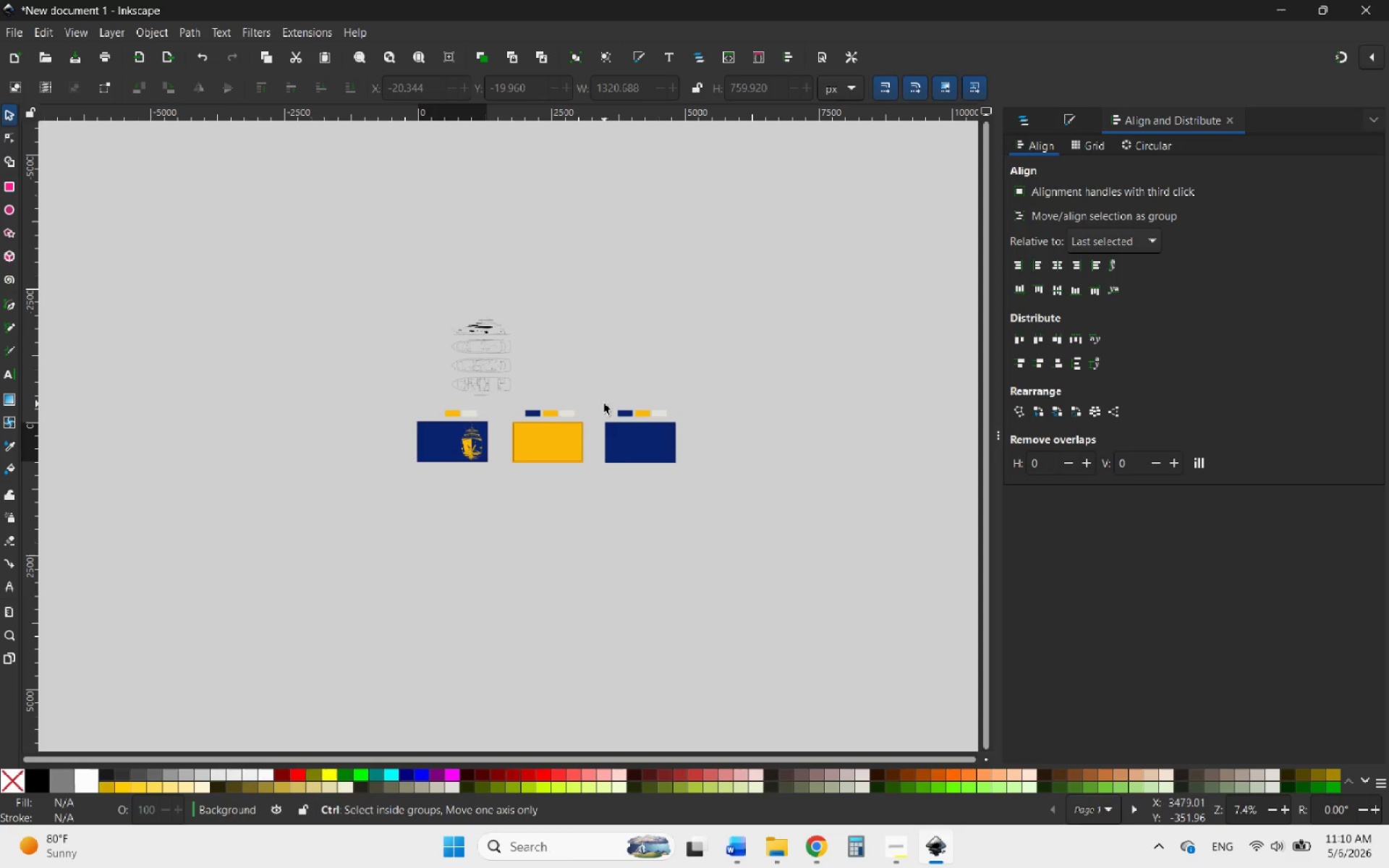 
scroll: coordinate [486, 381], scroll_direction: up, amount: 3.0
 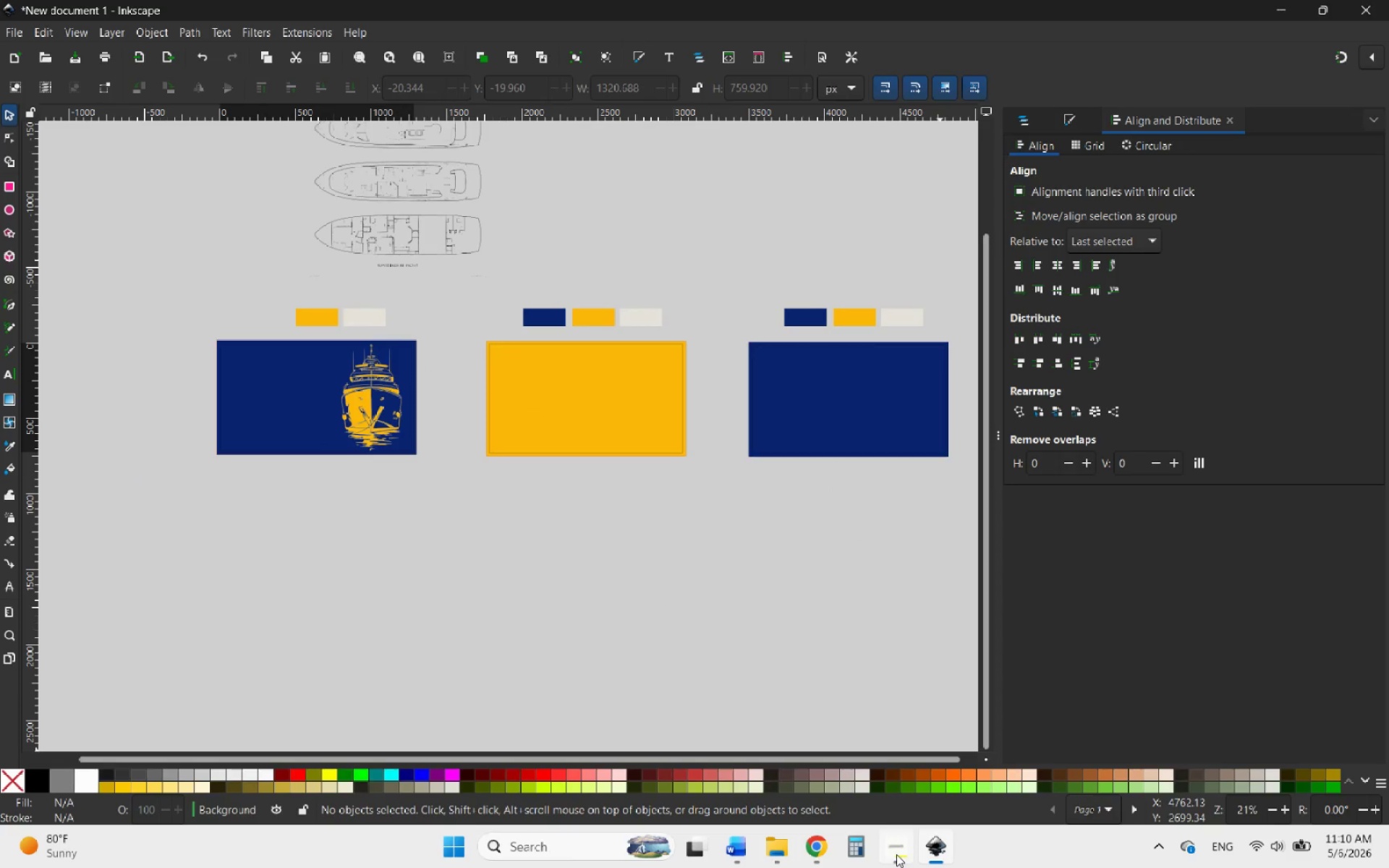 
left_click([896, 854])
 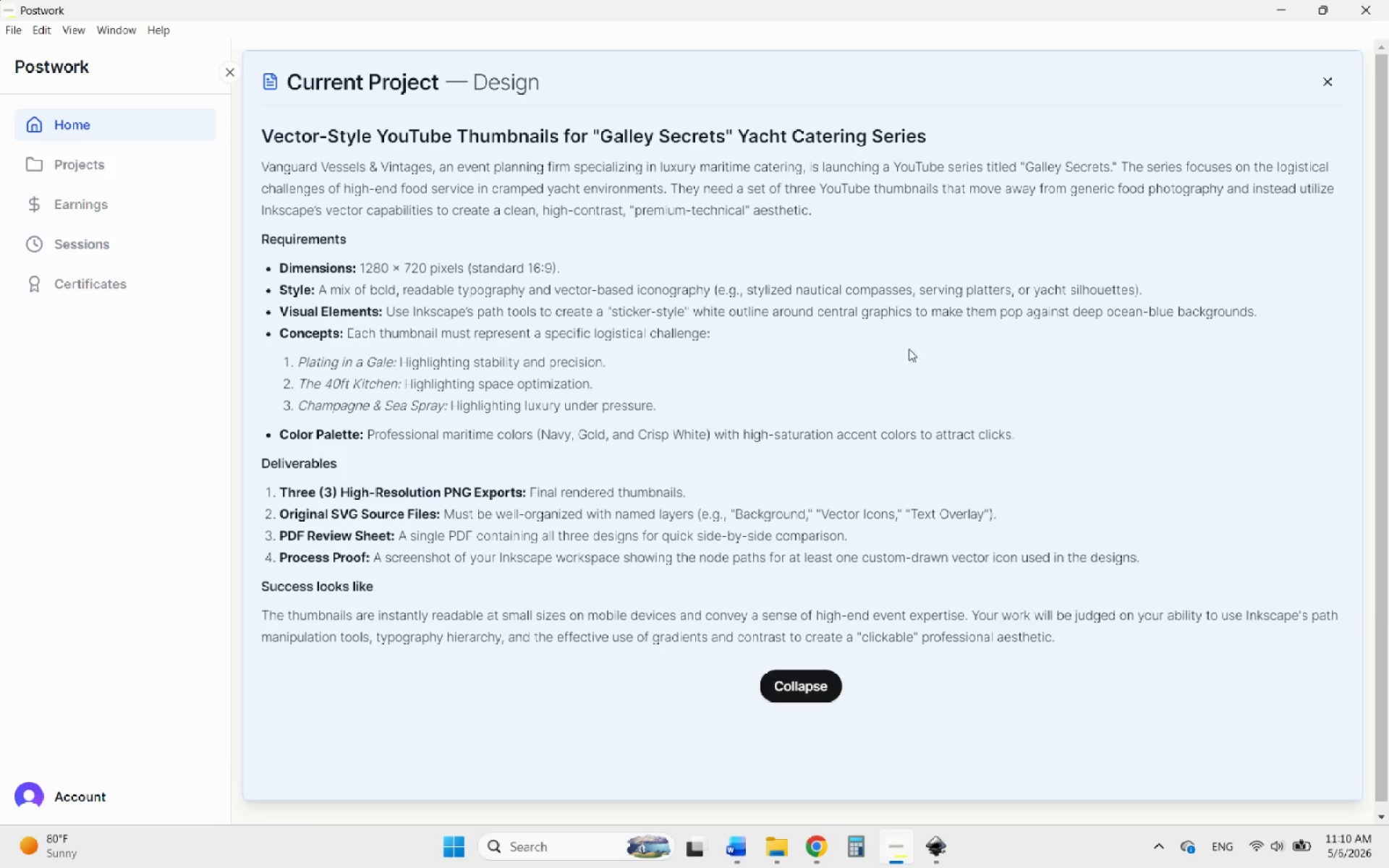 
wait(9.45)
 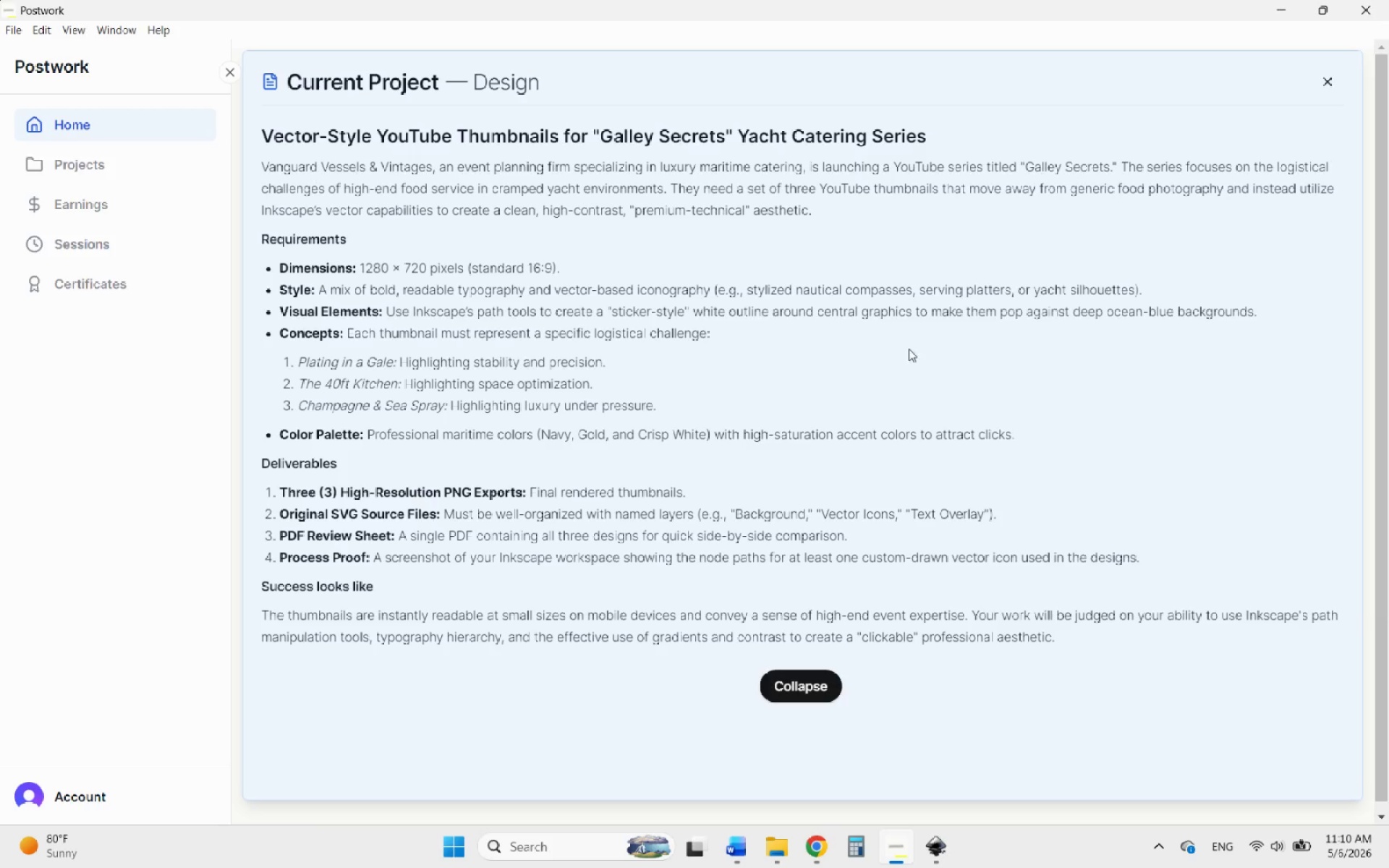 
left_click([1272, 5])
 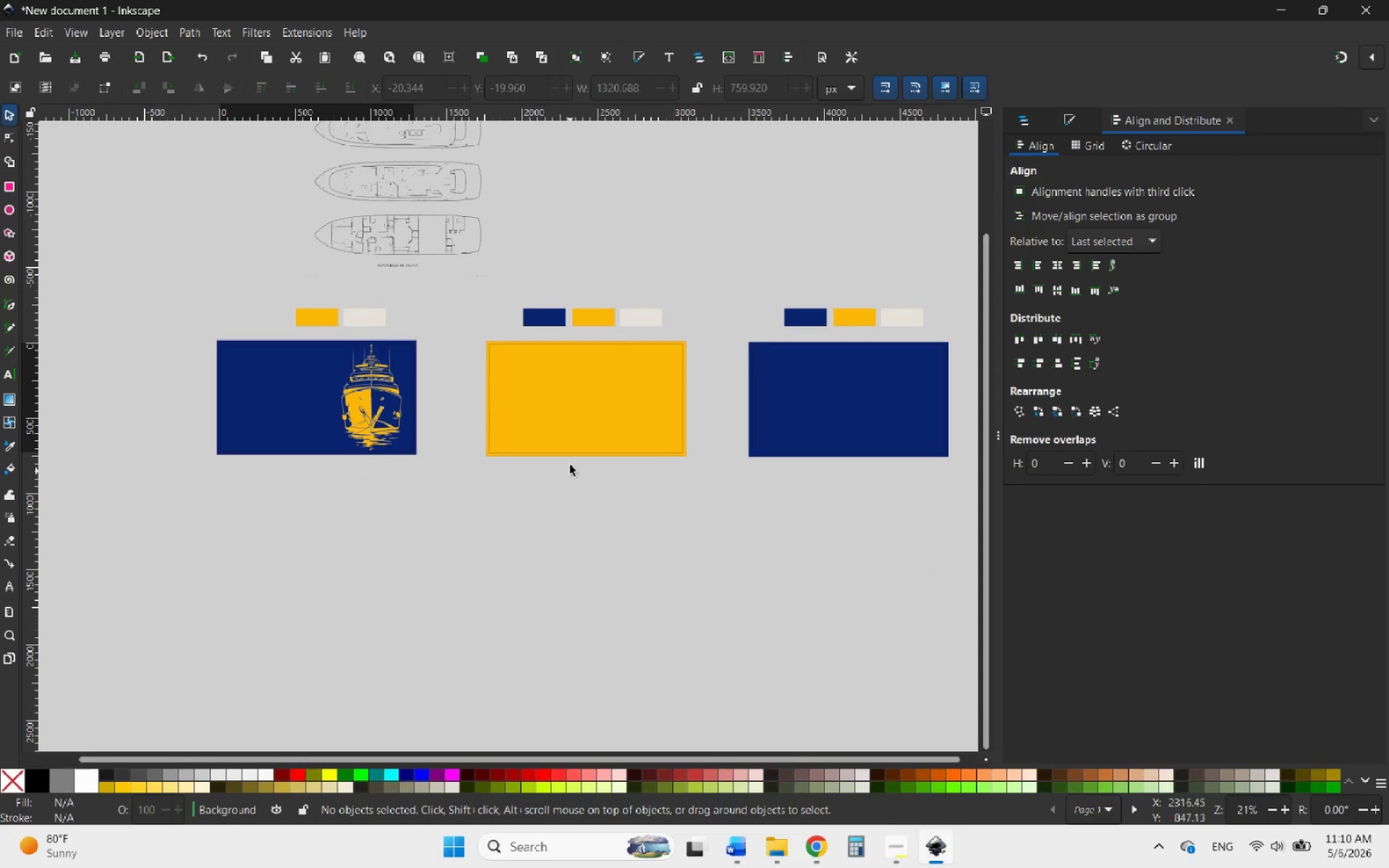 
left_click([570, 414])
 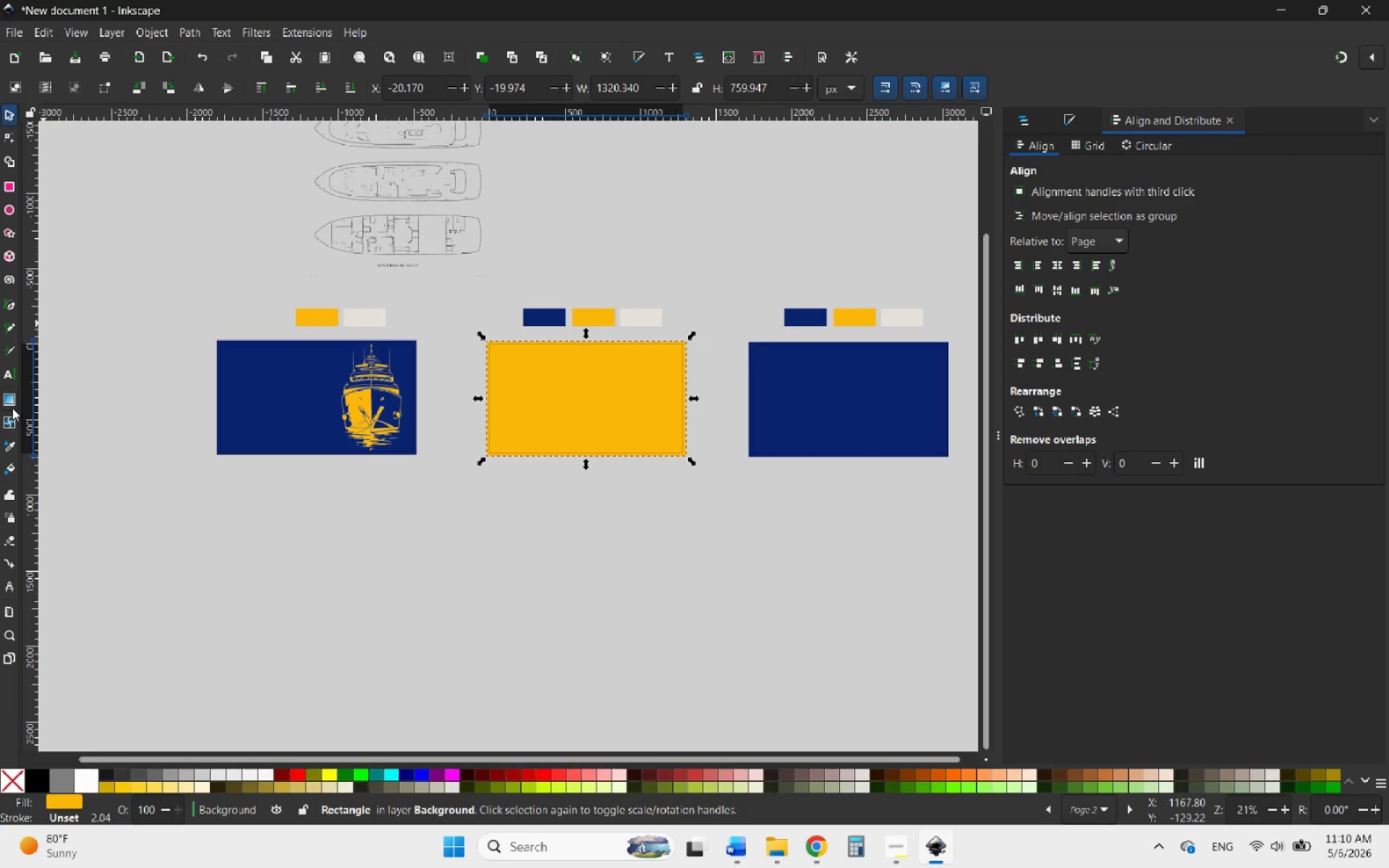 
left_click([6, 443])
 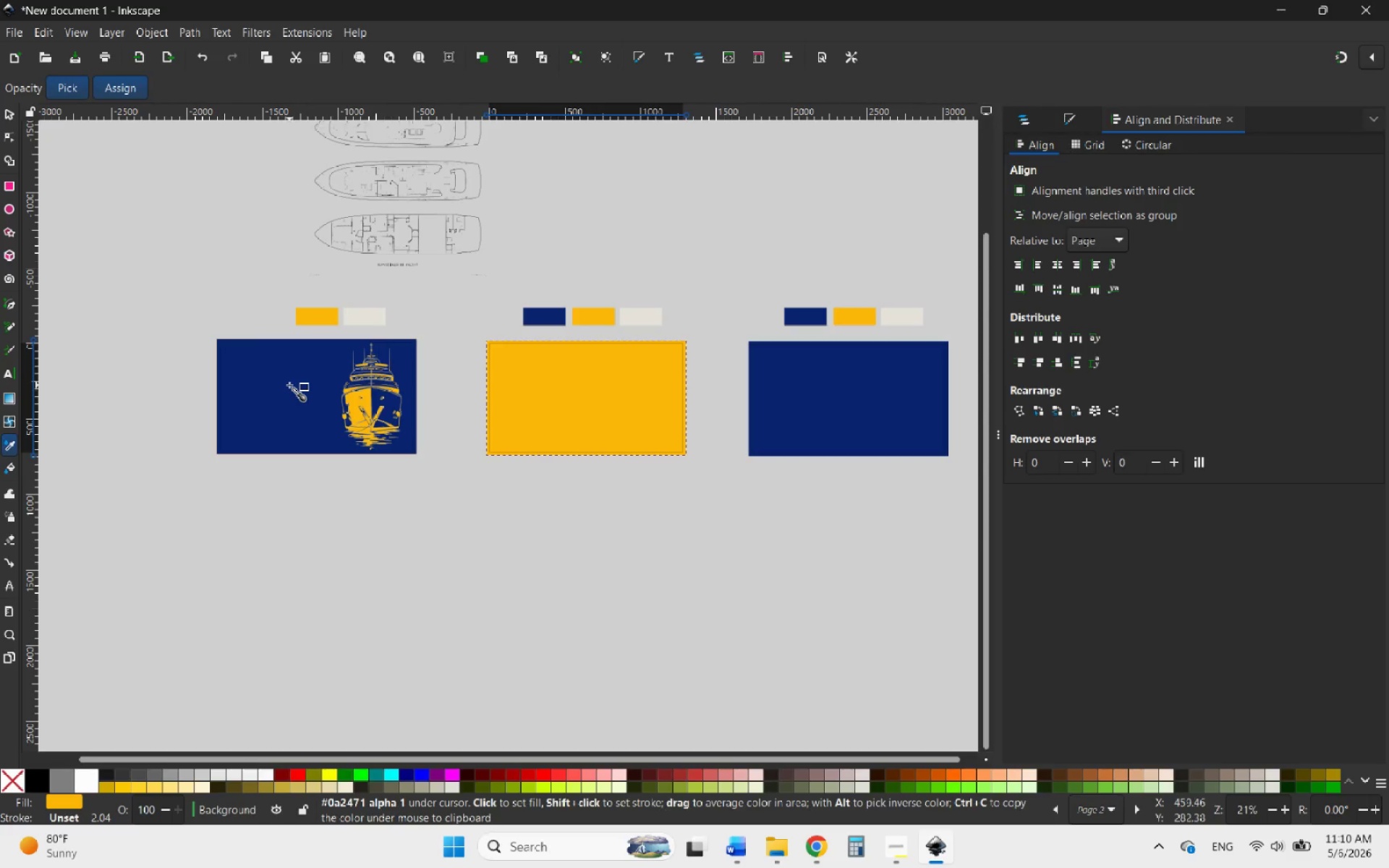 
left_click([289, 385])
 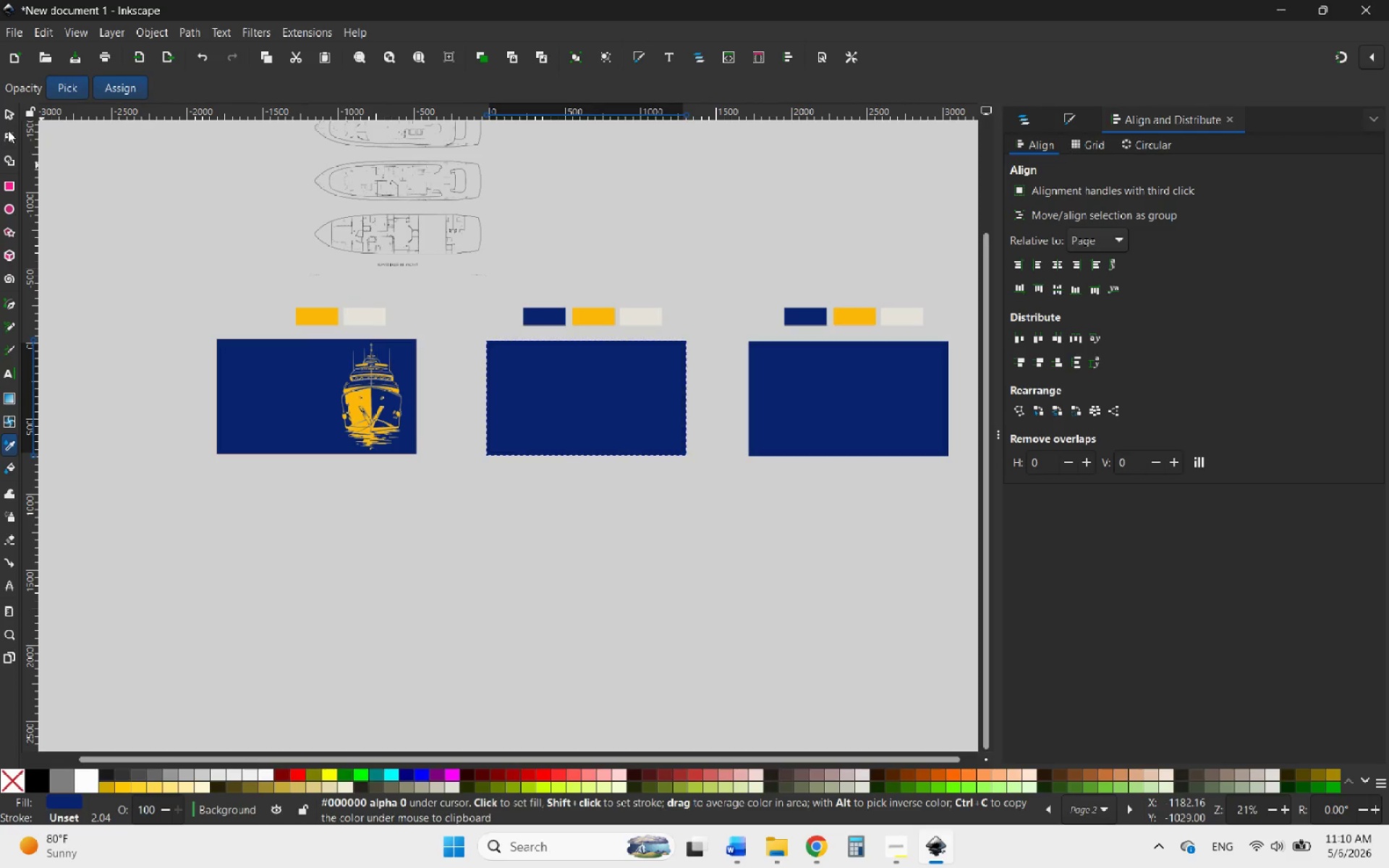 
left_click([4, 111])
 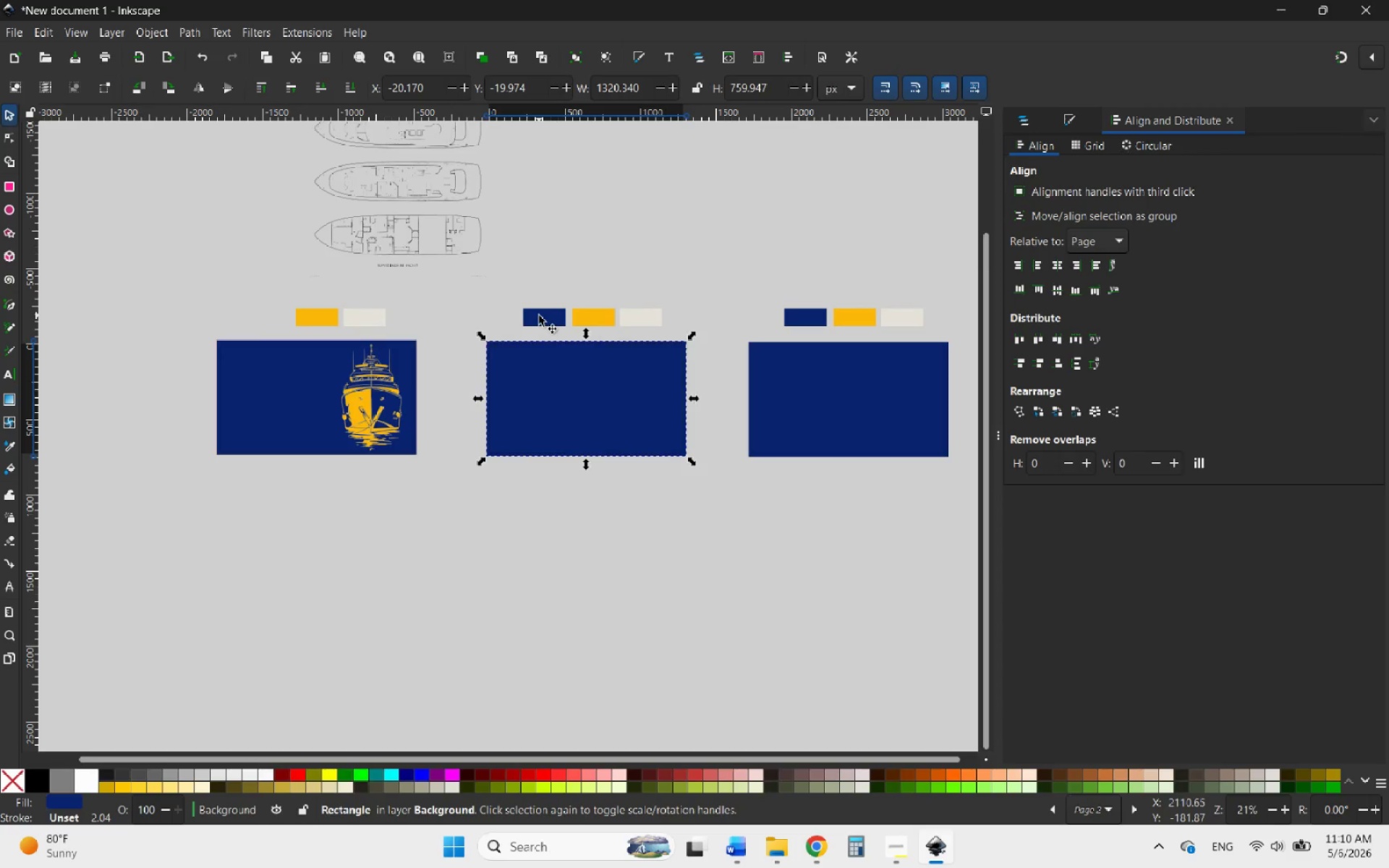 
left_click([539, 315])
 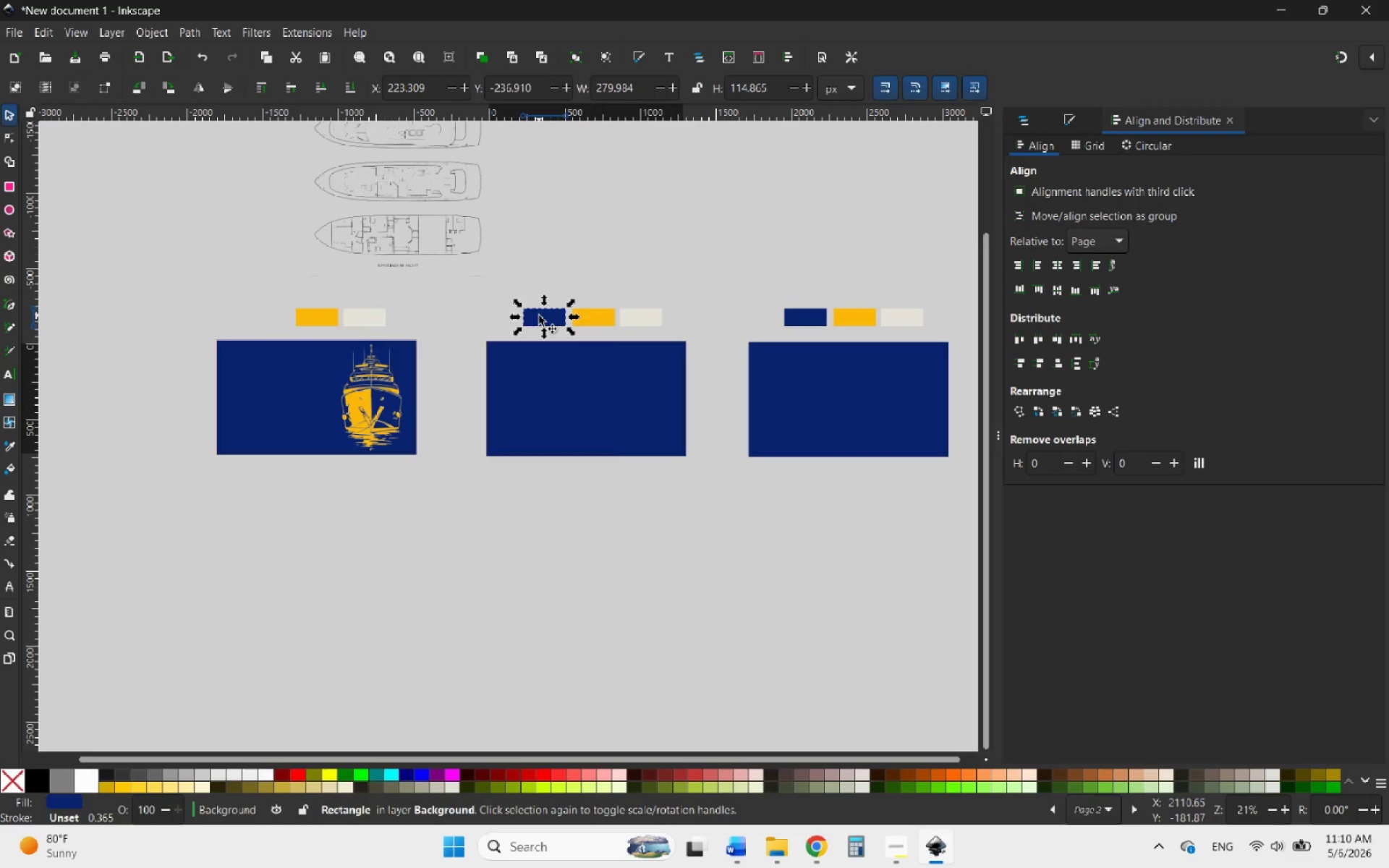 
right_click([539, 315])
 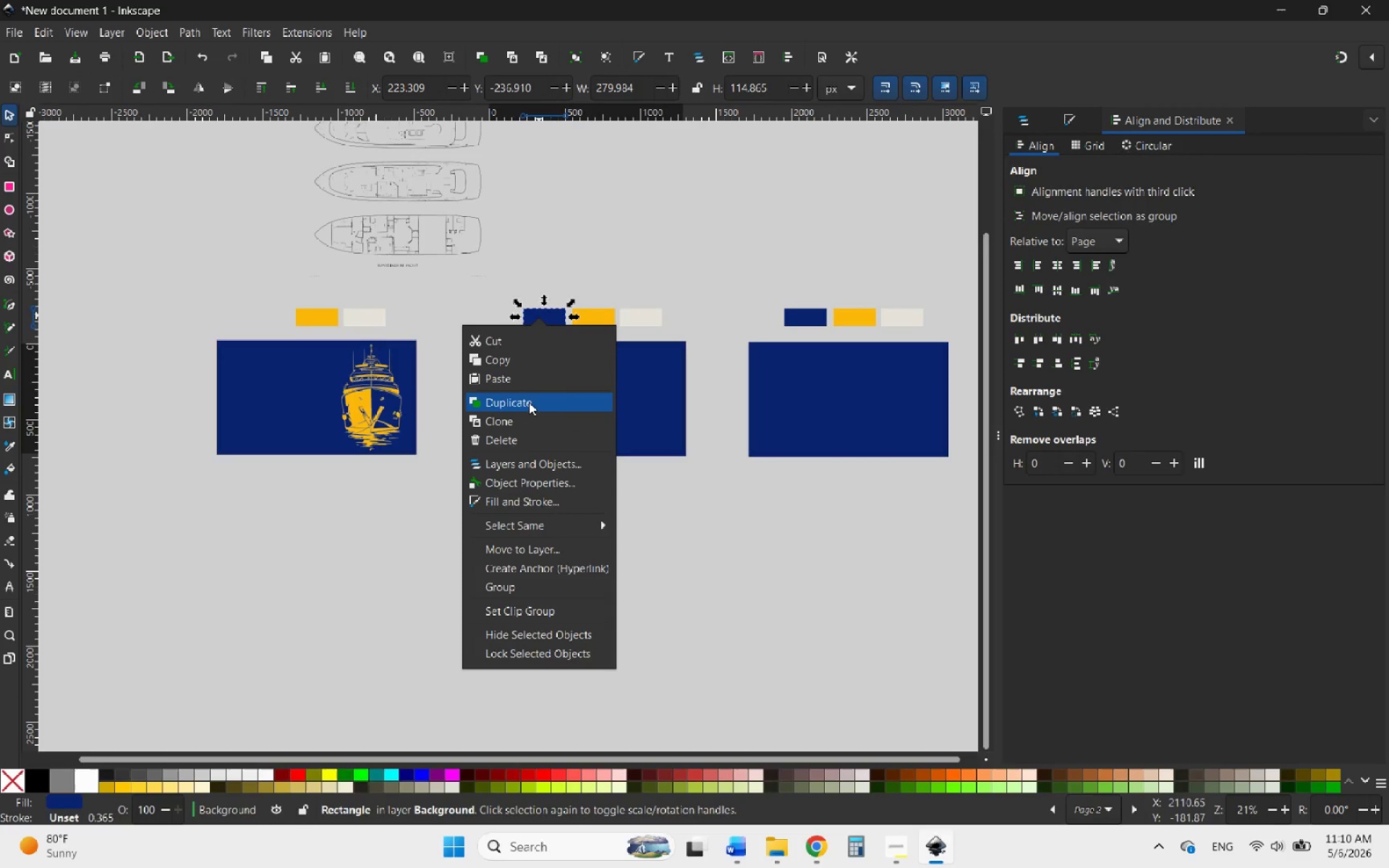 
left_click([529, 401])
 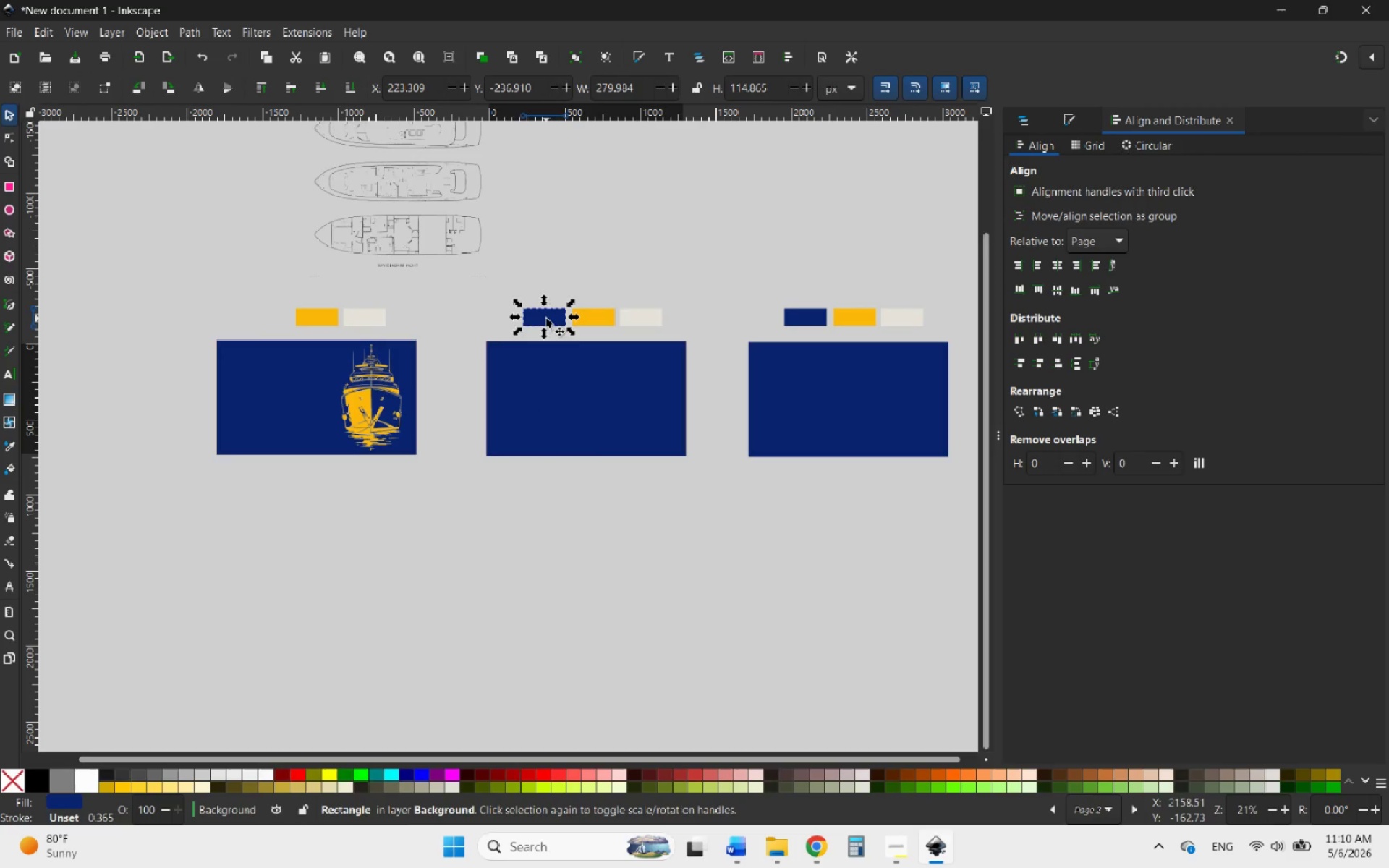 
left_click_drag(start_coordinate=[546, 318], to_coordinate=[270, 346])
 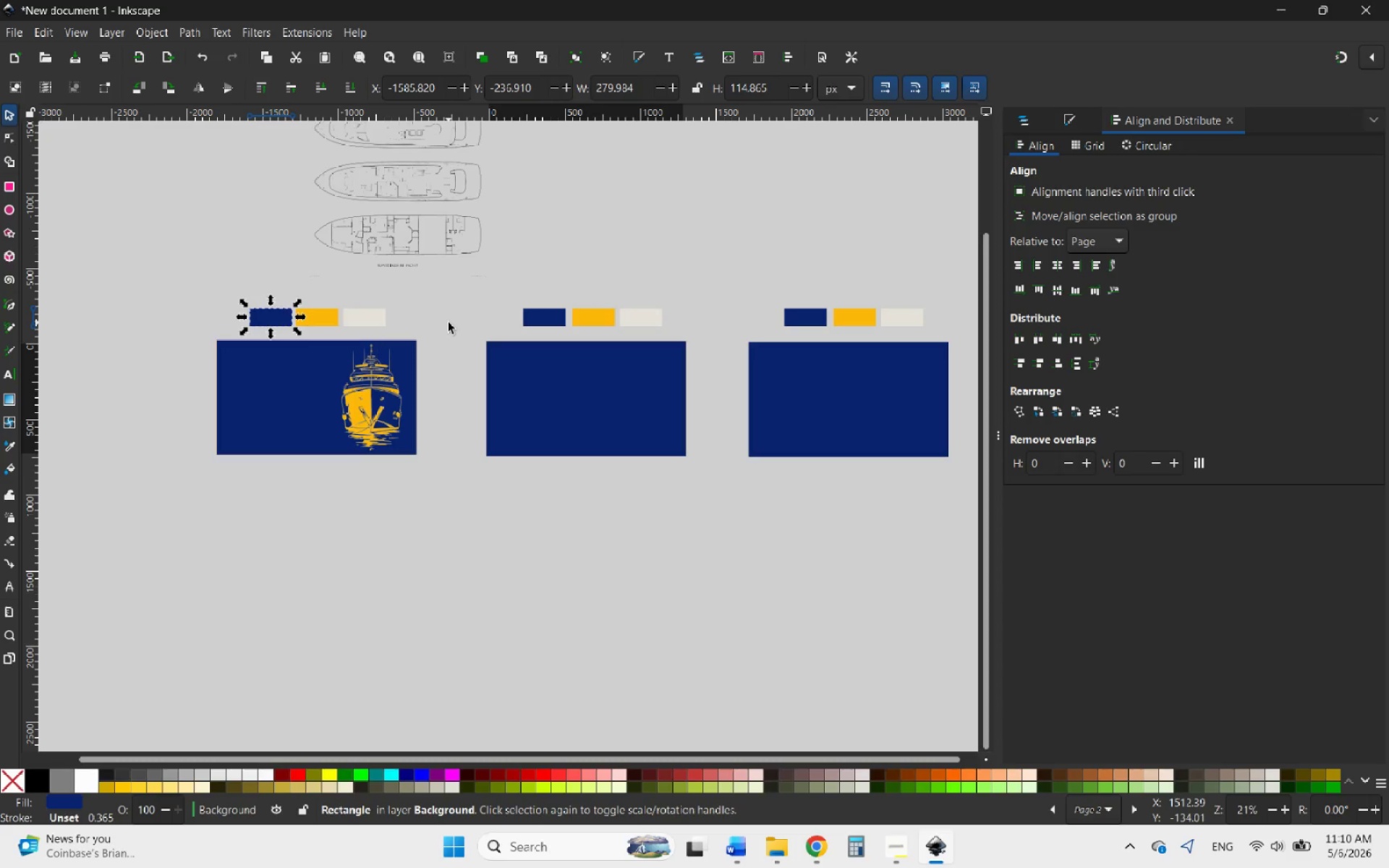 
hold_key(key=ControlLeft, duration=5.53)
 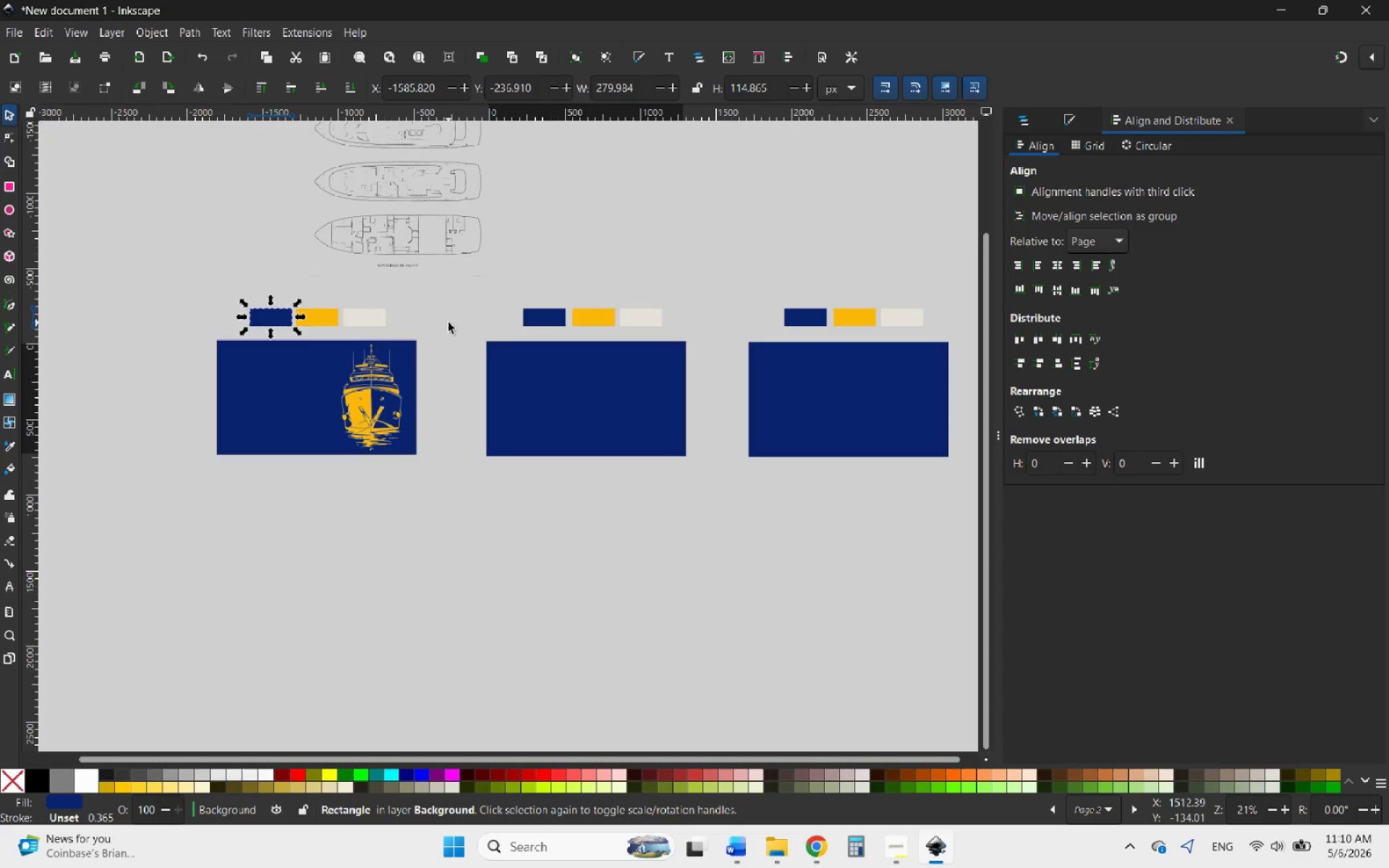 
left_click([449, 323])
 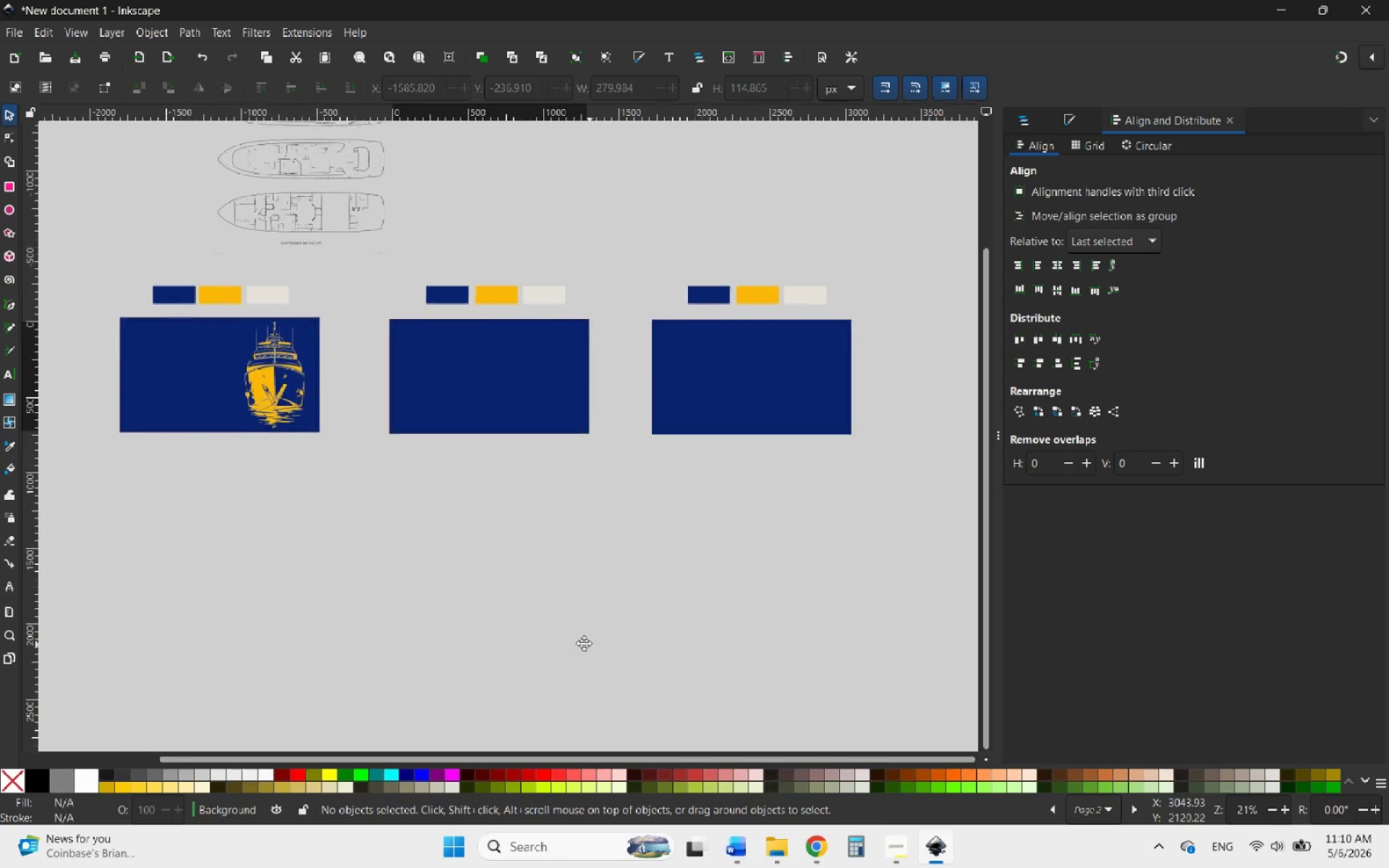 
wait(8.03)
 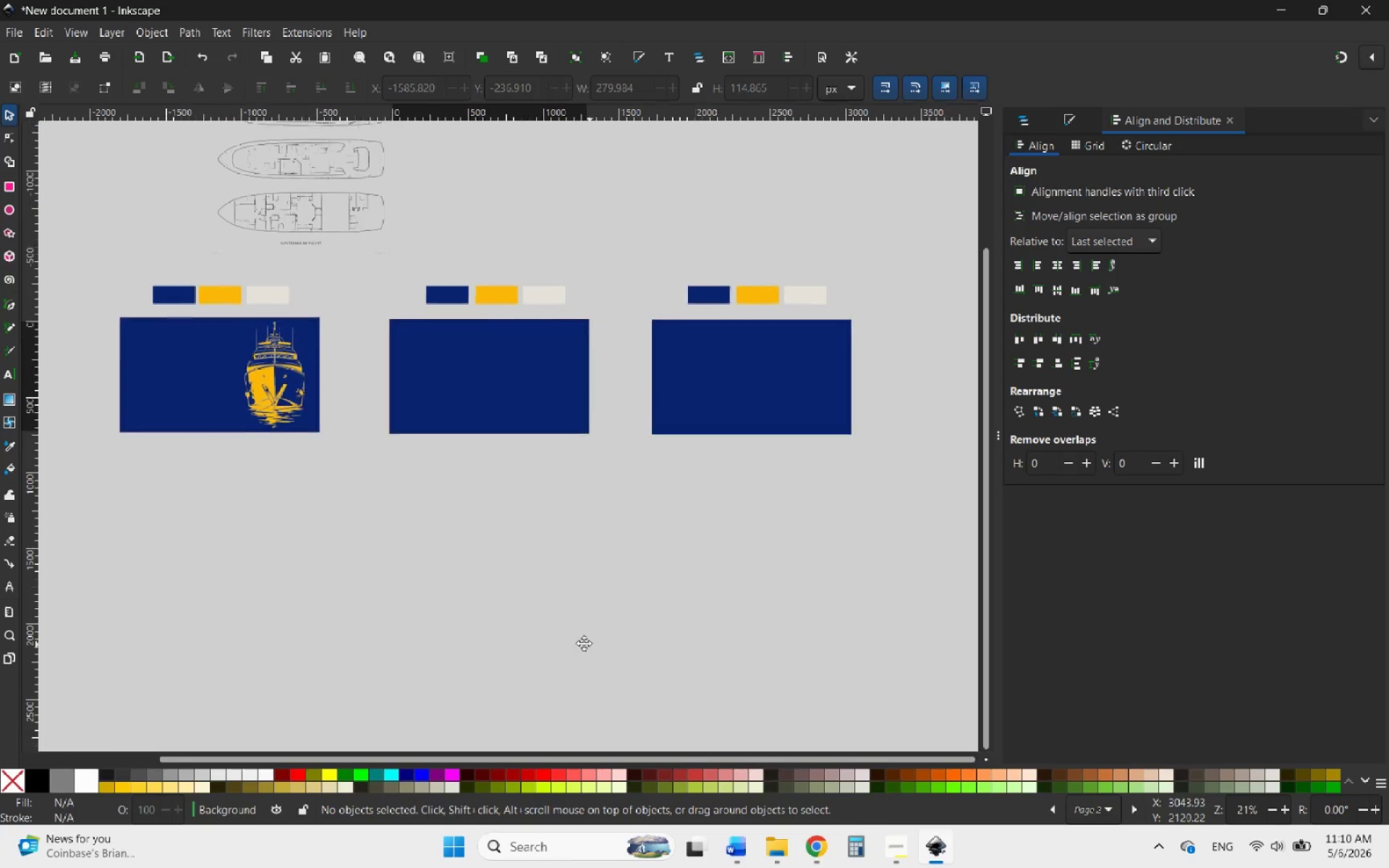 
left_click([718, 396])
 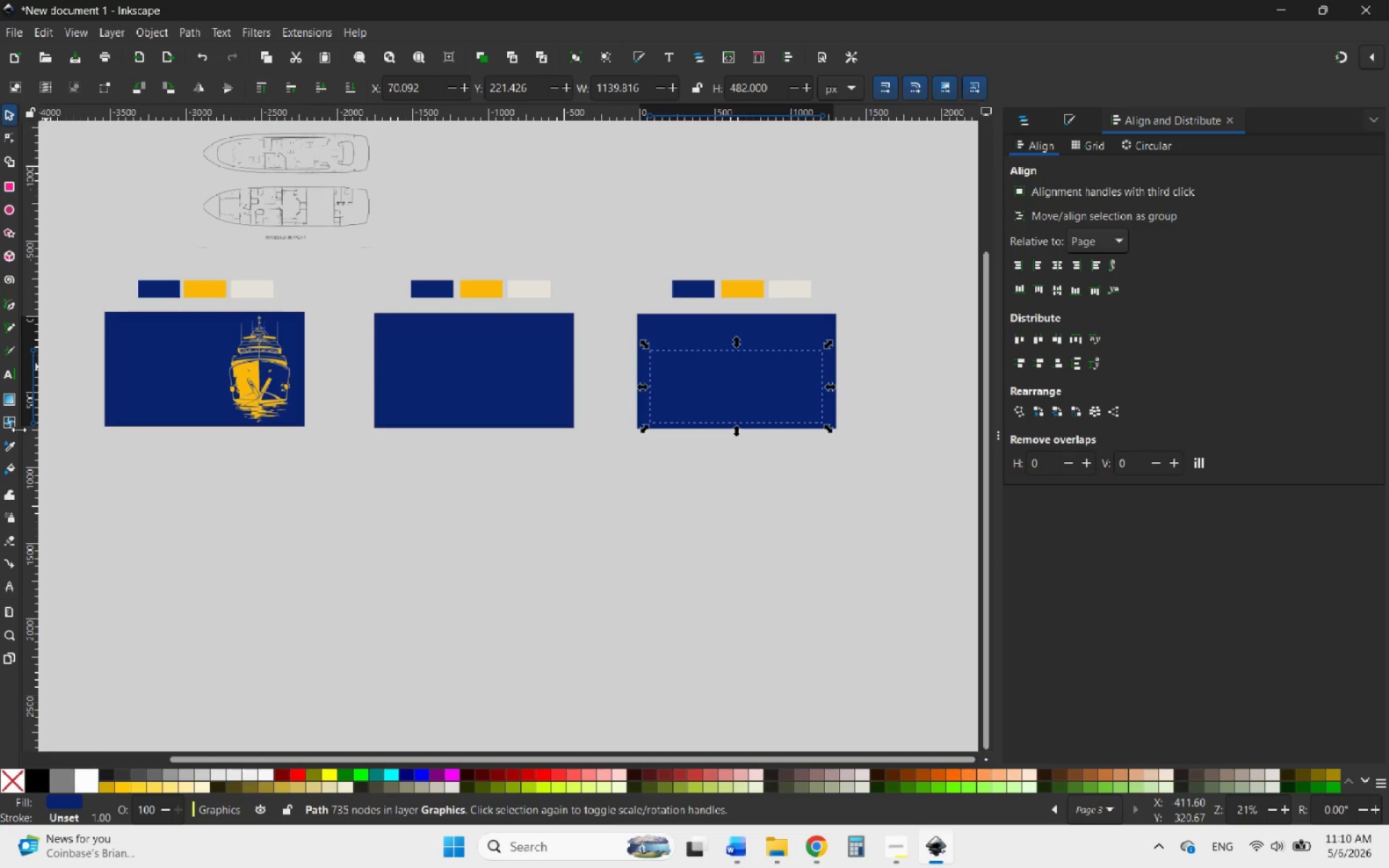 
left_click([7, 445])
 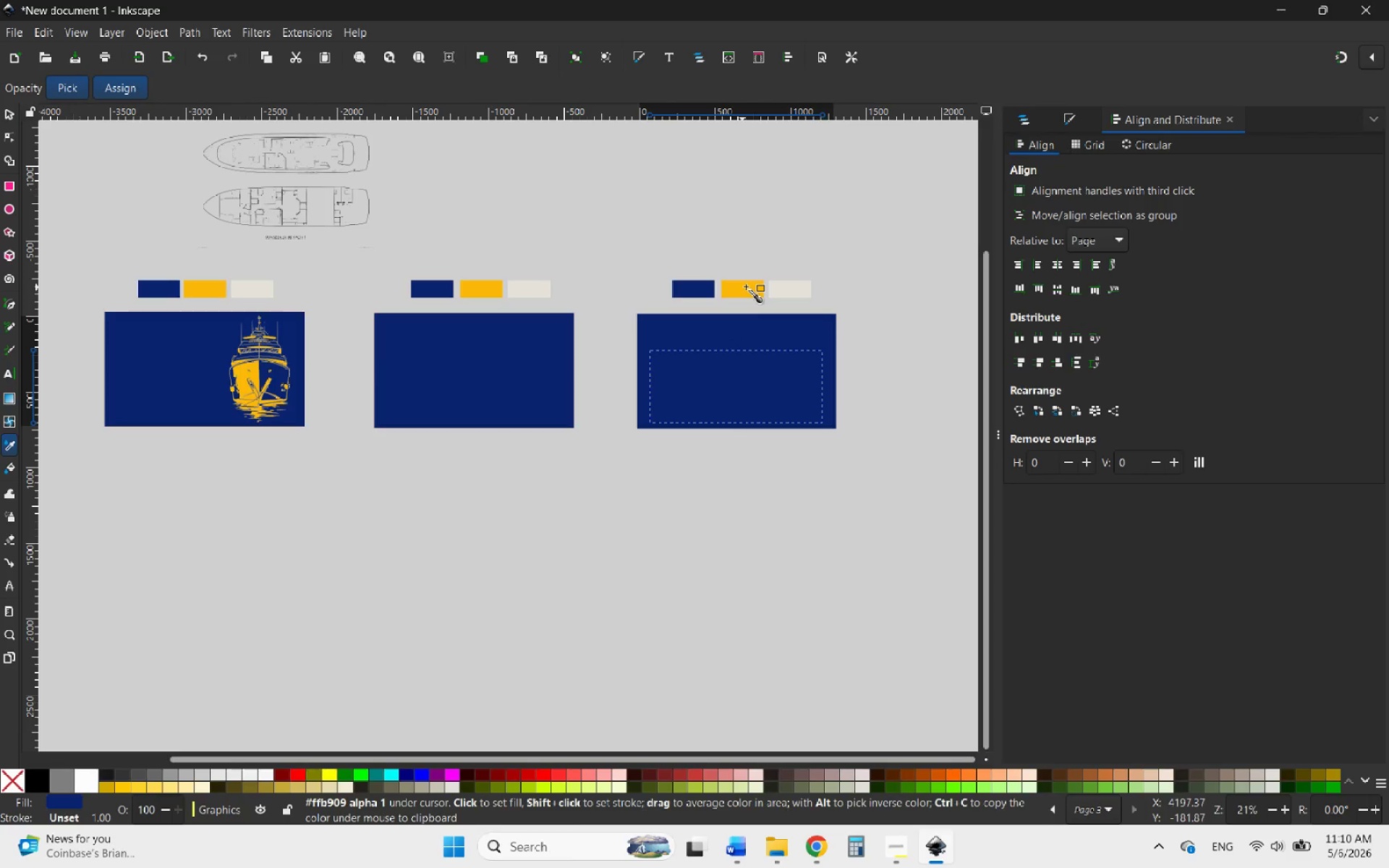 
left_click([746, 286])
 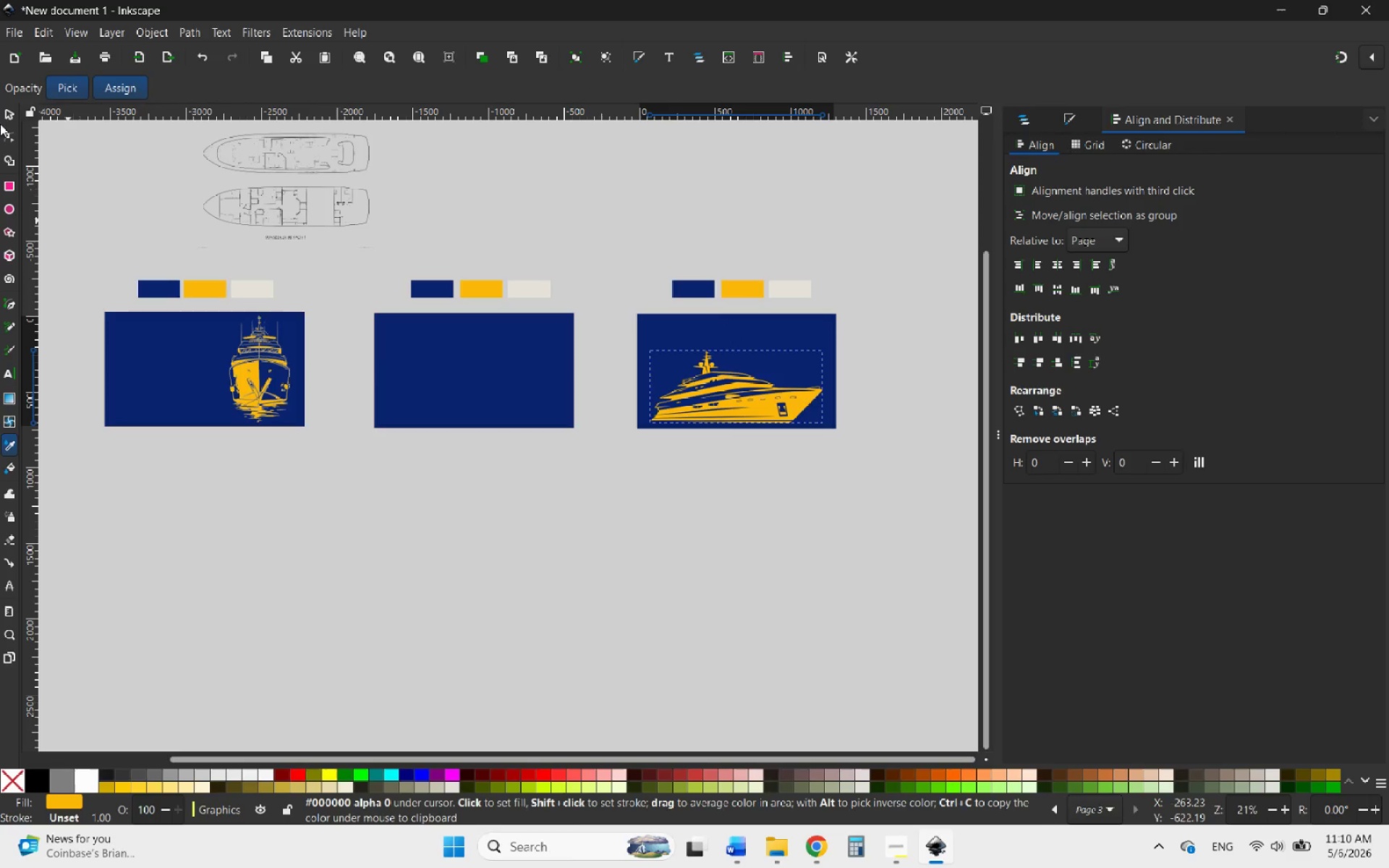 
left_click([7, 112])
 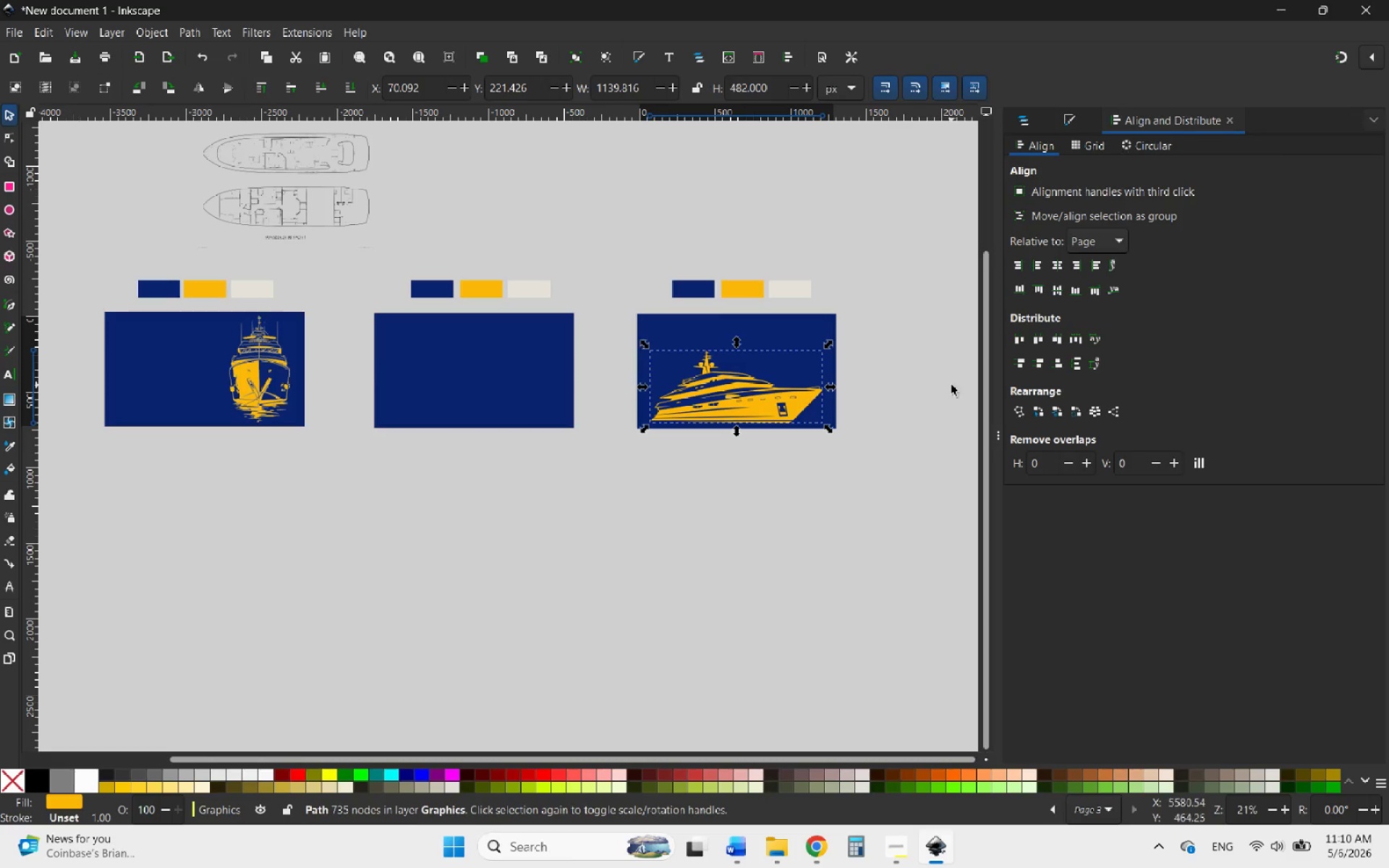 
hold_key(key=ControlLeft, duration=0.77)
scroll: coordinate [815, 346], scroll_direction: up, amount: 4.0
 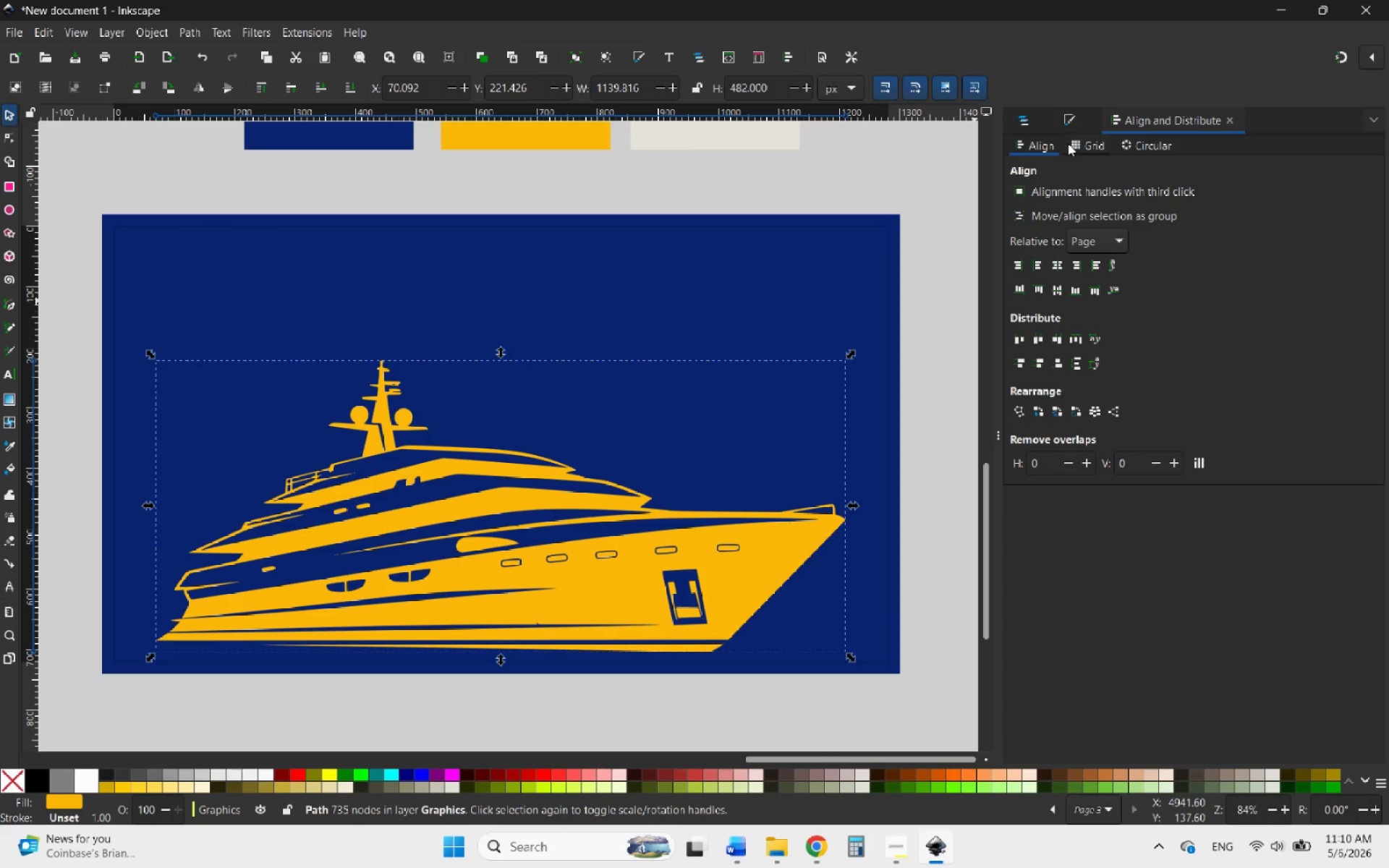 
left_click([1063, 122])
 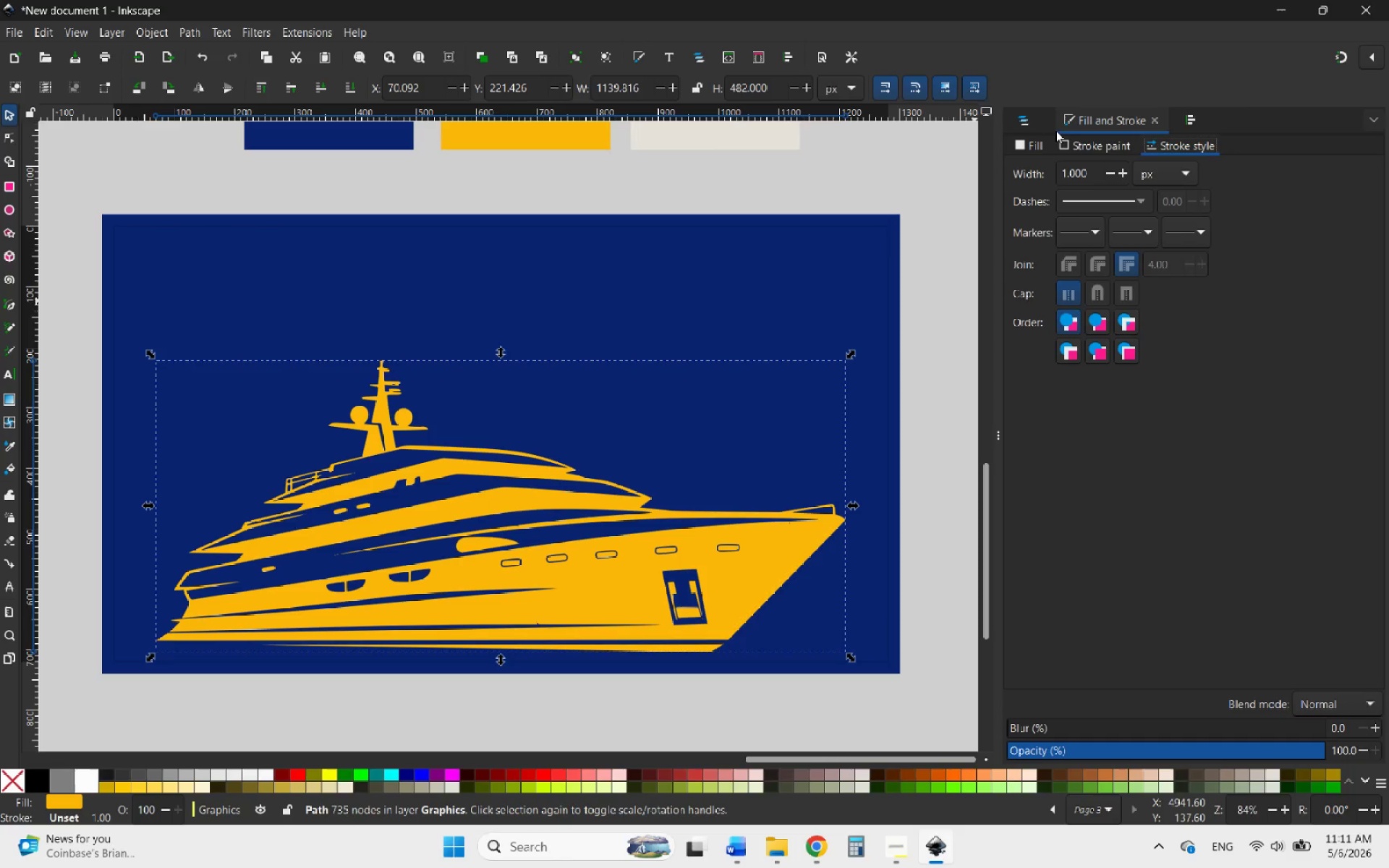 
mouse_move([1058, 129])
 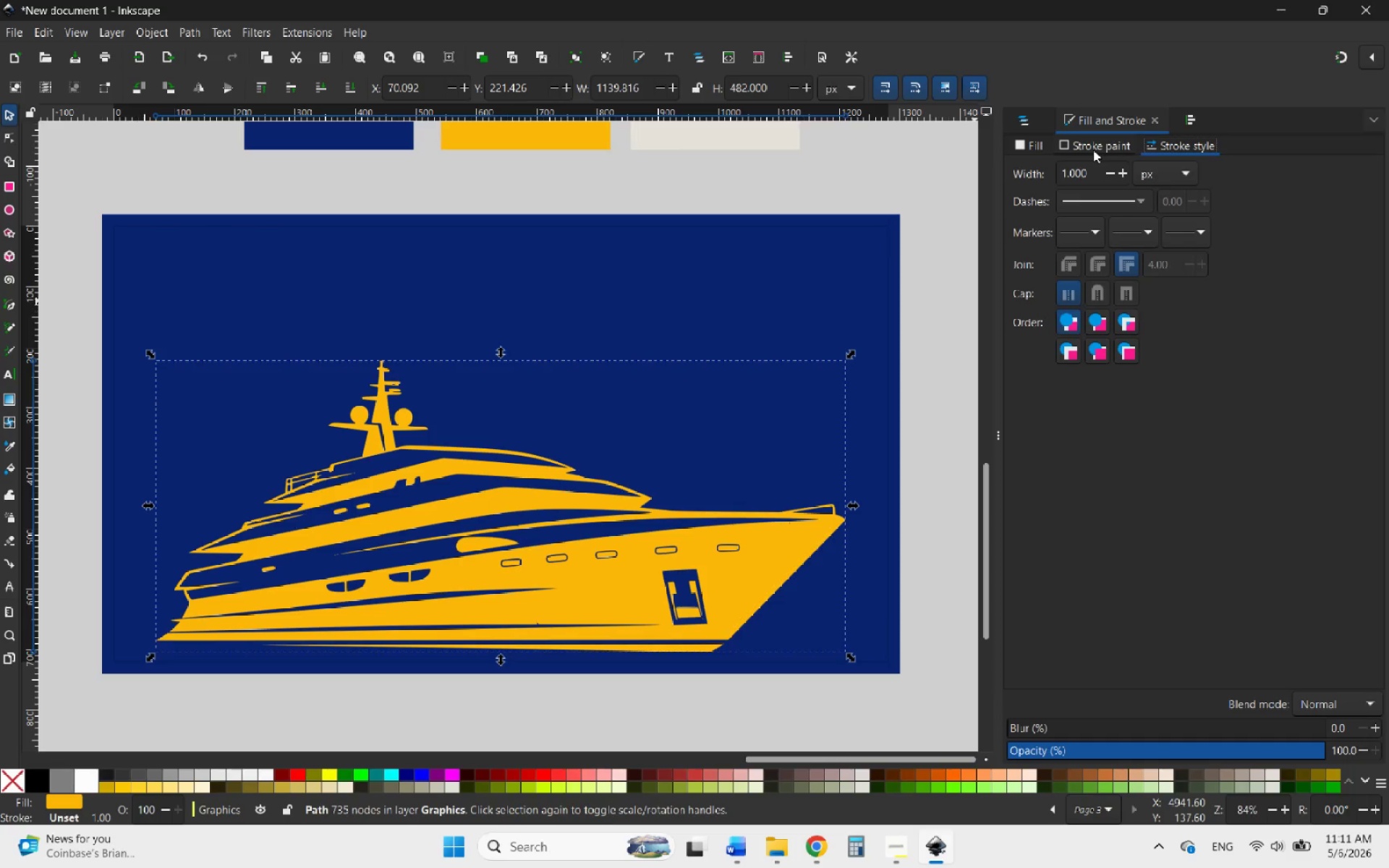 
left_click([1093, 150])
 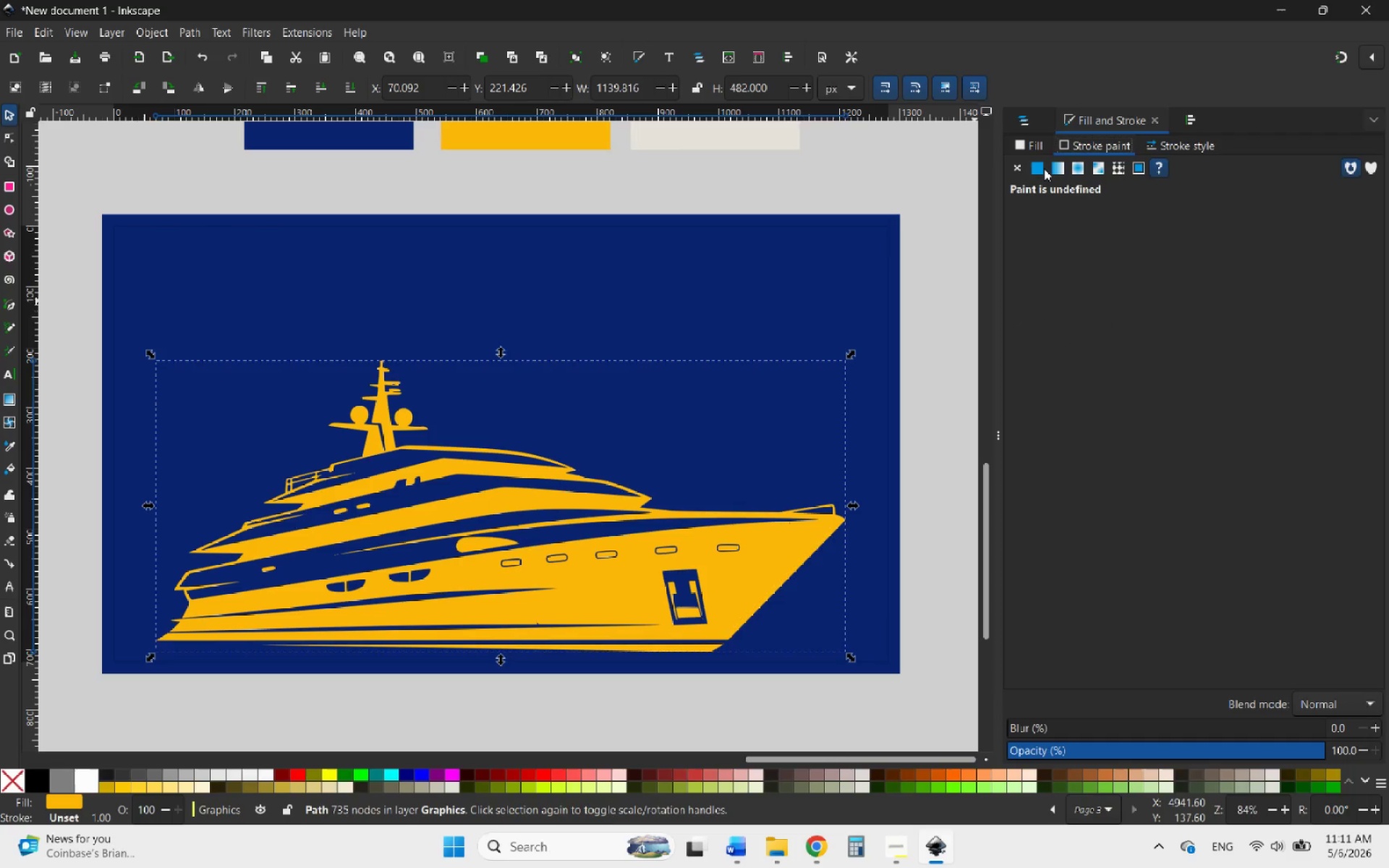 
left_click([1038, 169])
 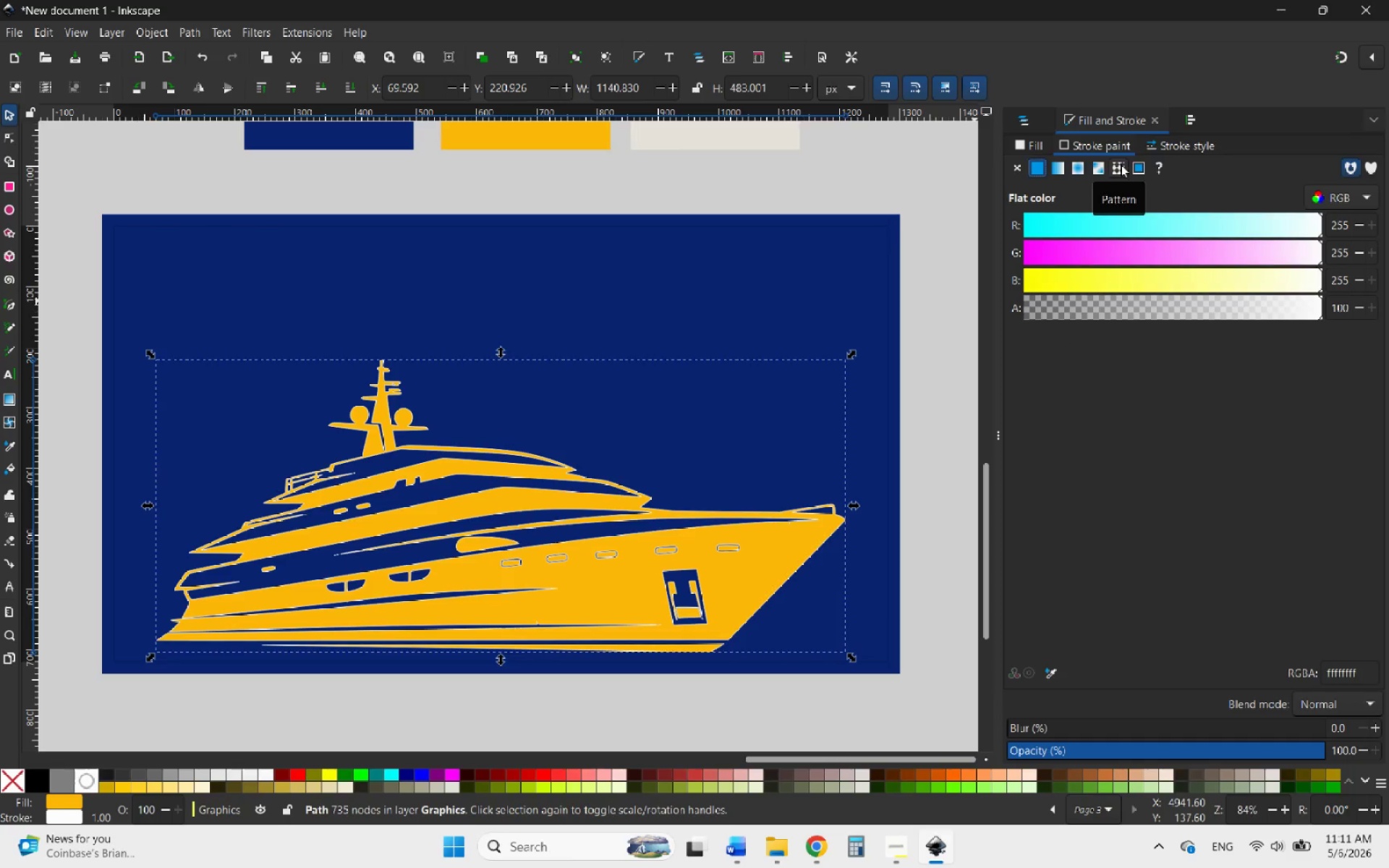 
left_click([1165, 150])
 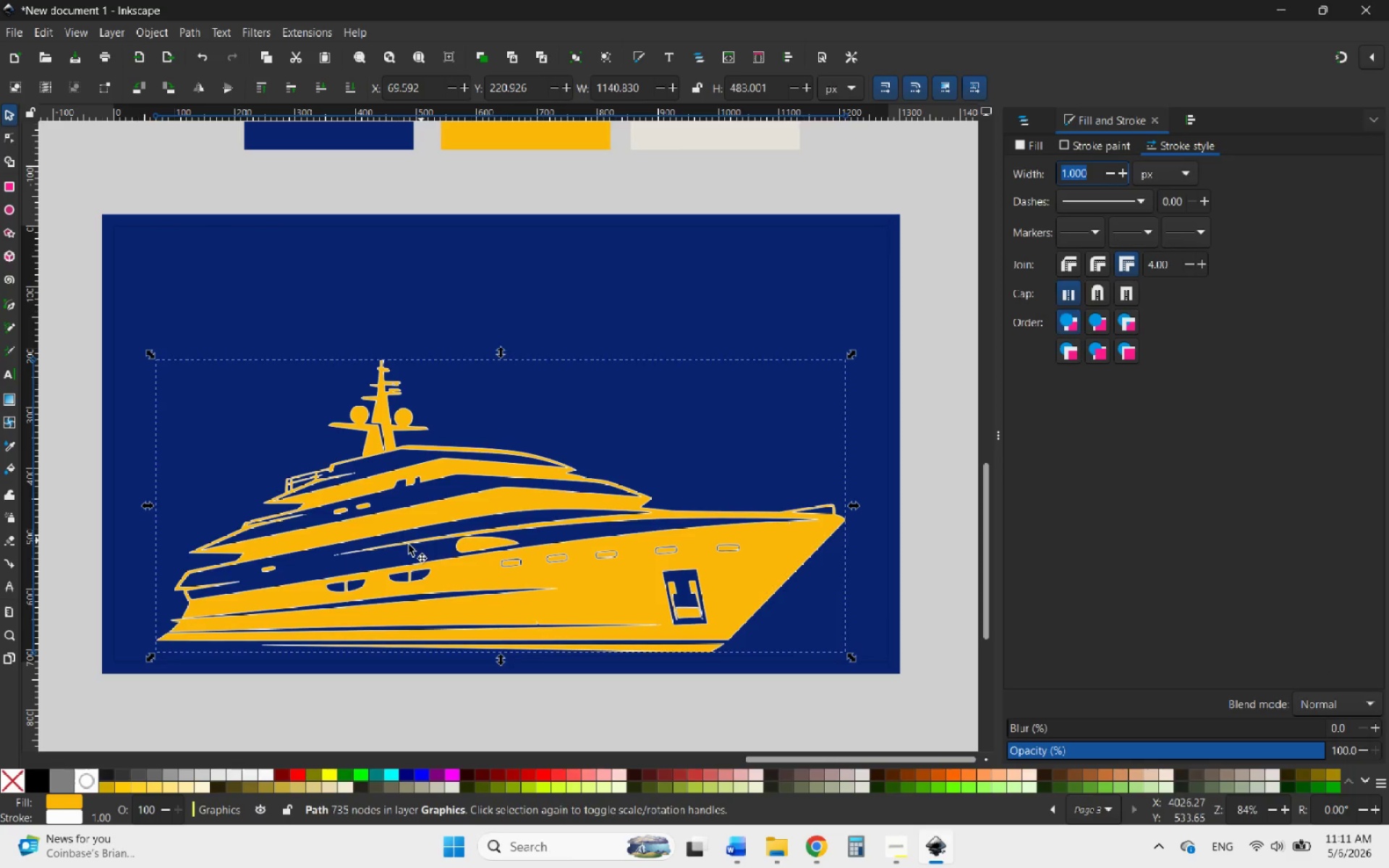 
hold_key(key=ControlLeft, duration=1.59)
scroll: coordinate [380, 569], scroll_direction: up, amount: 4.0
 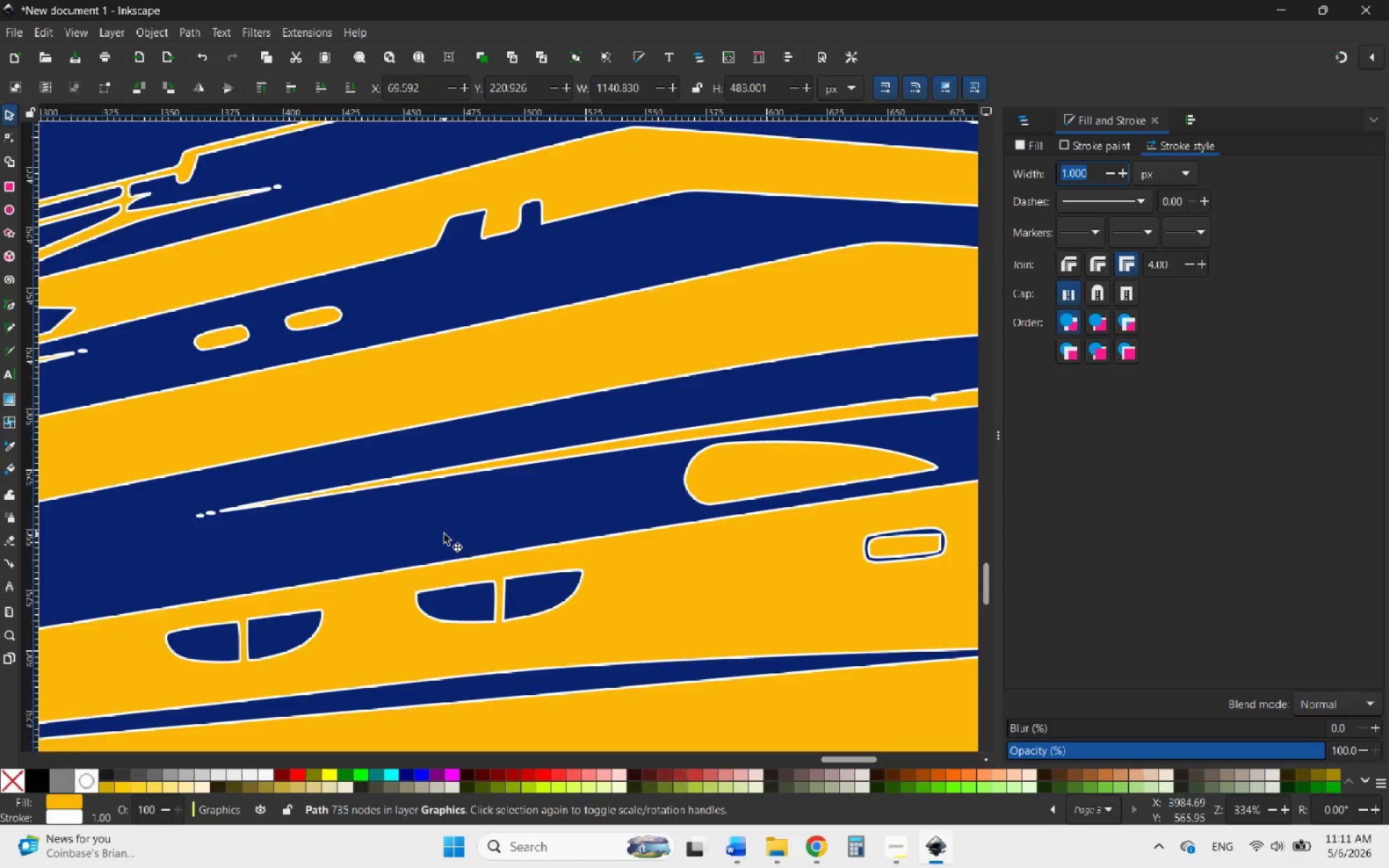 
scroll: coordinate [445, 533], scroll_direction: down, amount: 4.0
 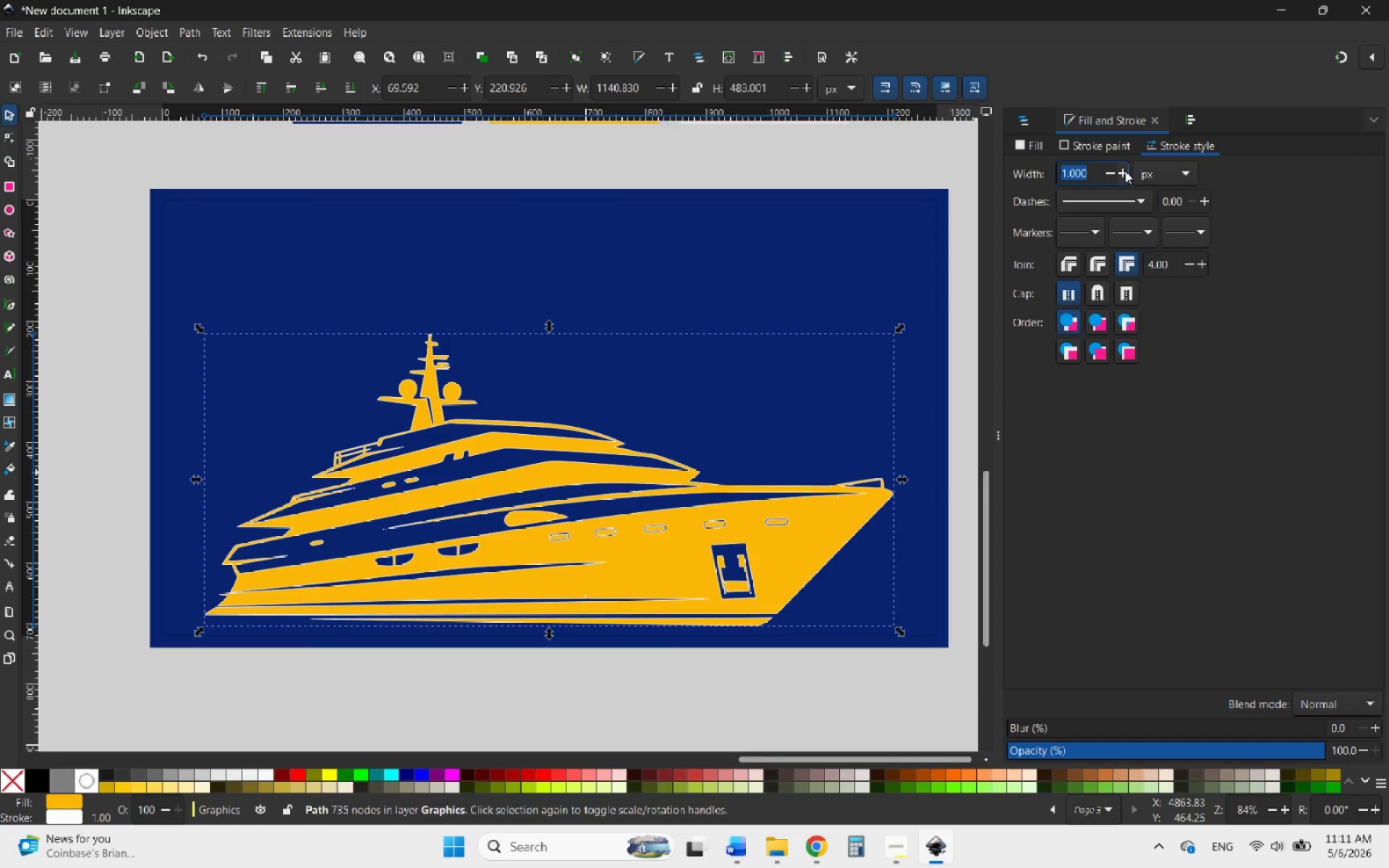 
double_click([1125, 171])
 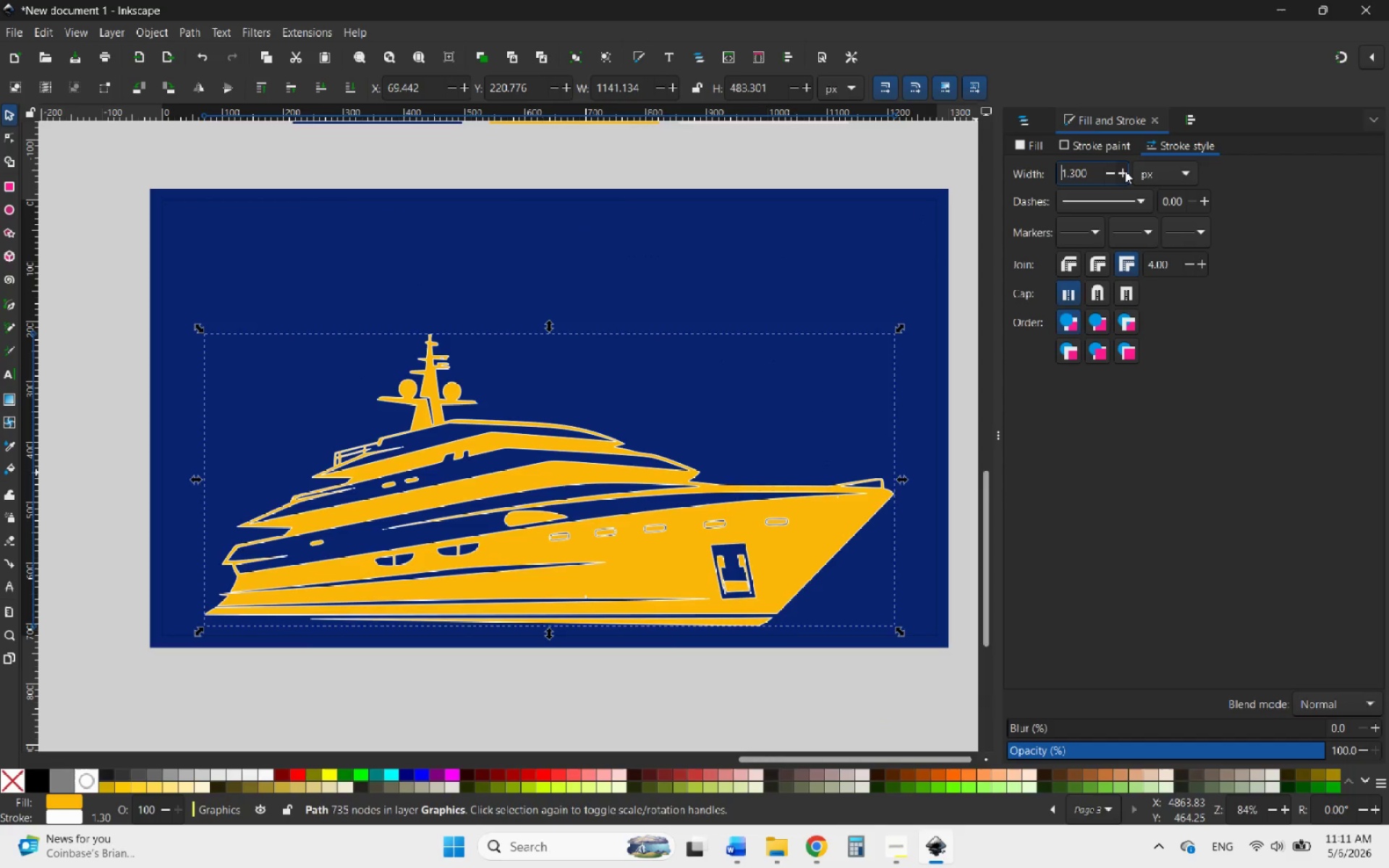 
triple_click([1125, 171])
 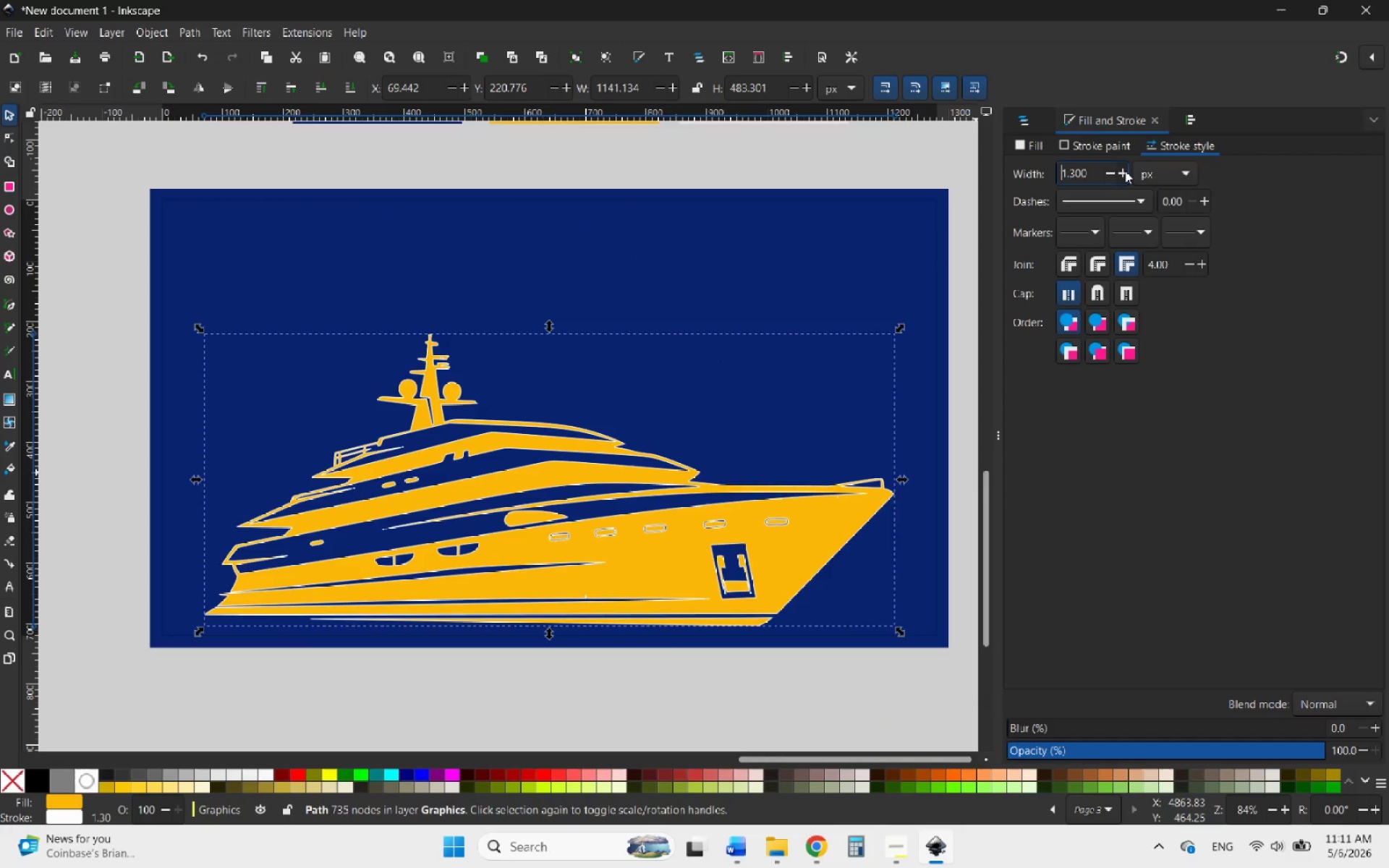 
triple_click([1125, 171])
 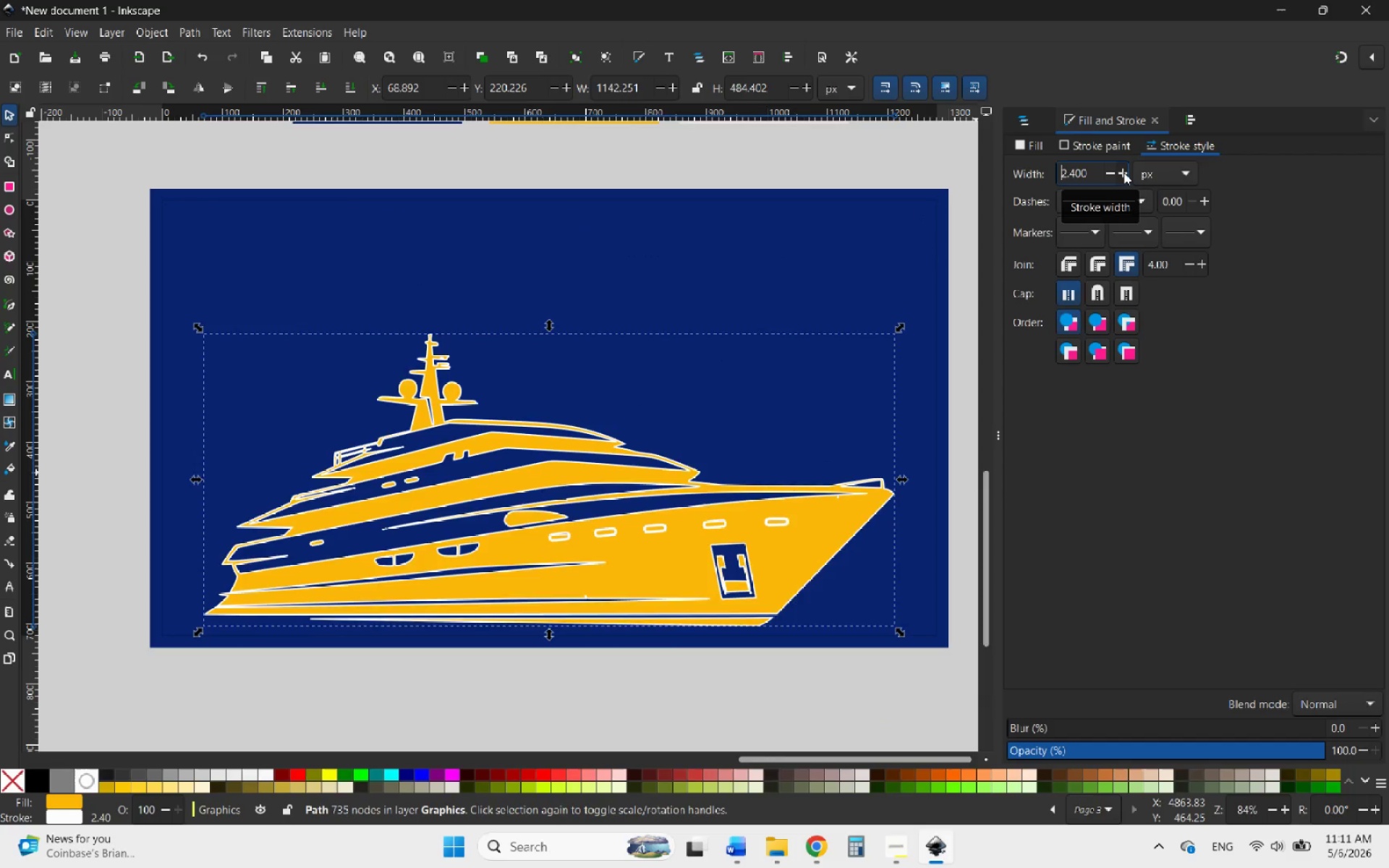 
left_click([1123, 172])
 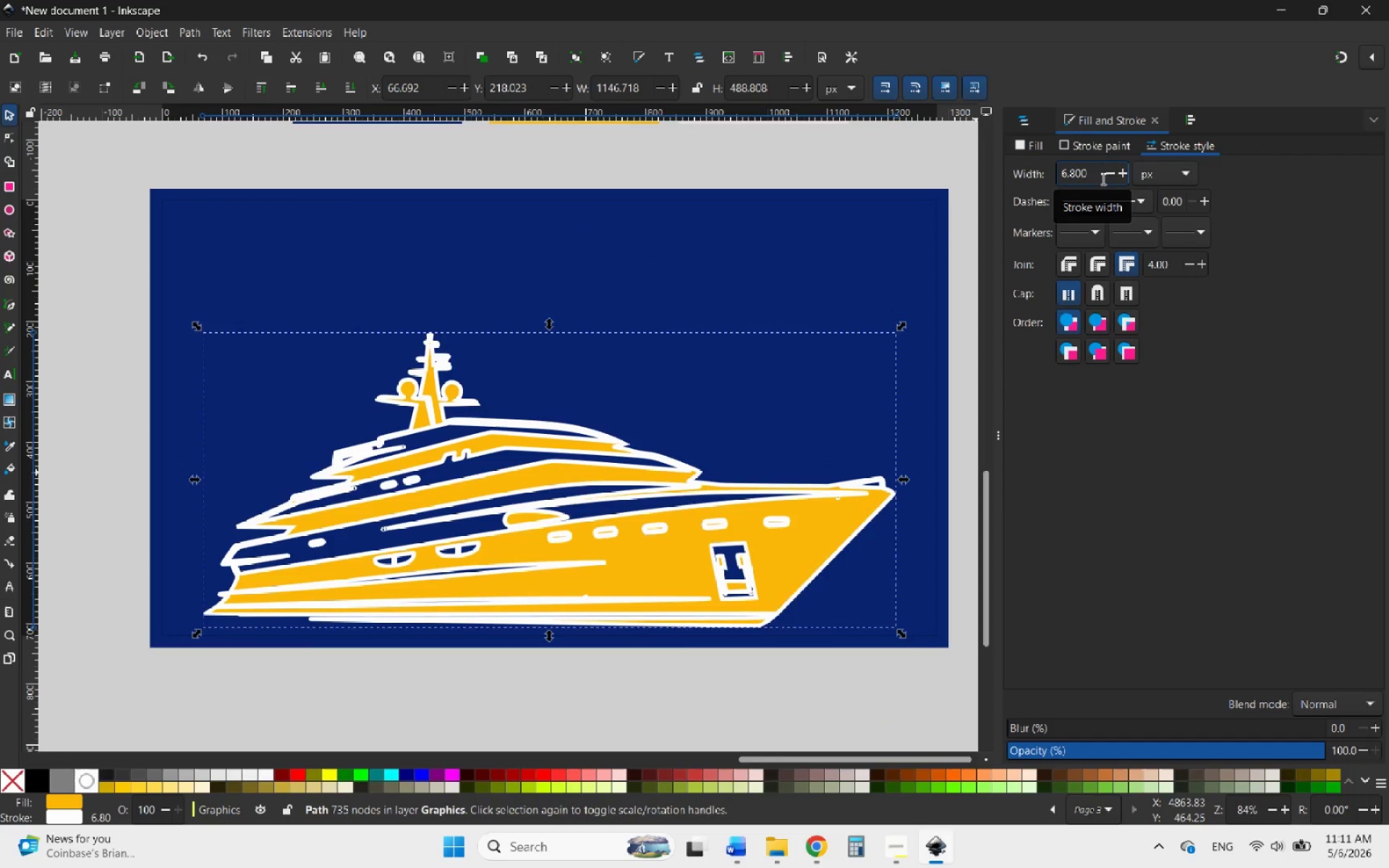 
double_click([1109, 176])
 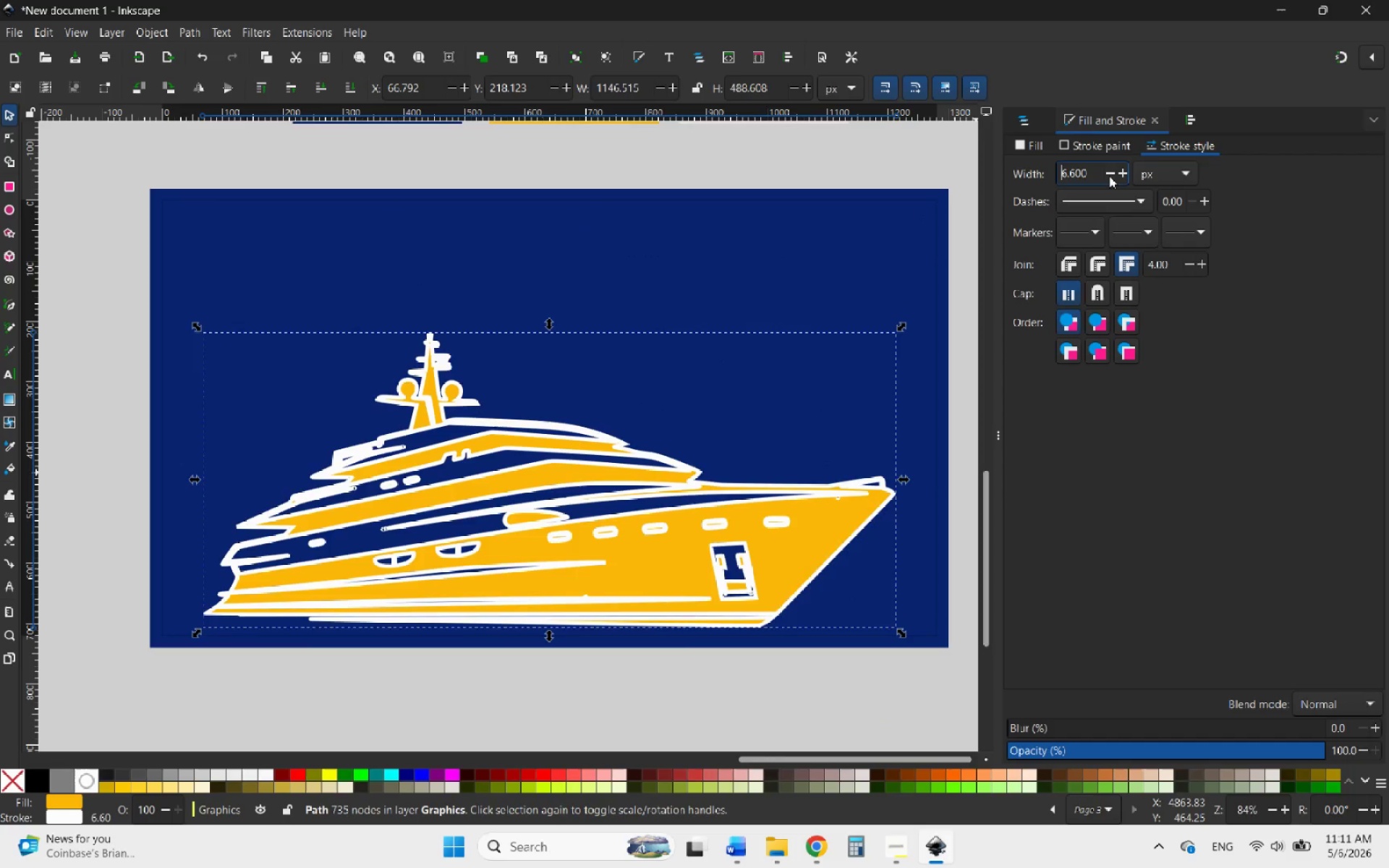 
triple_click([1109, 176])
 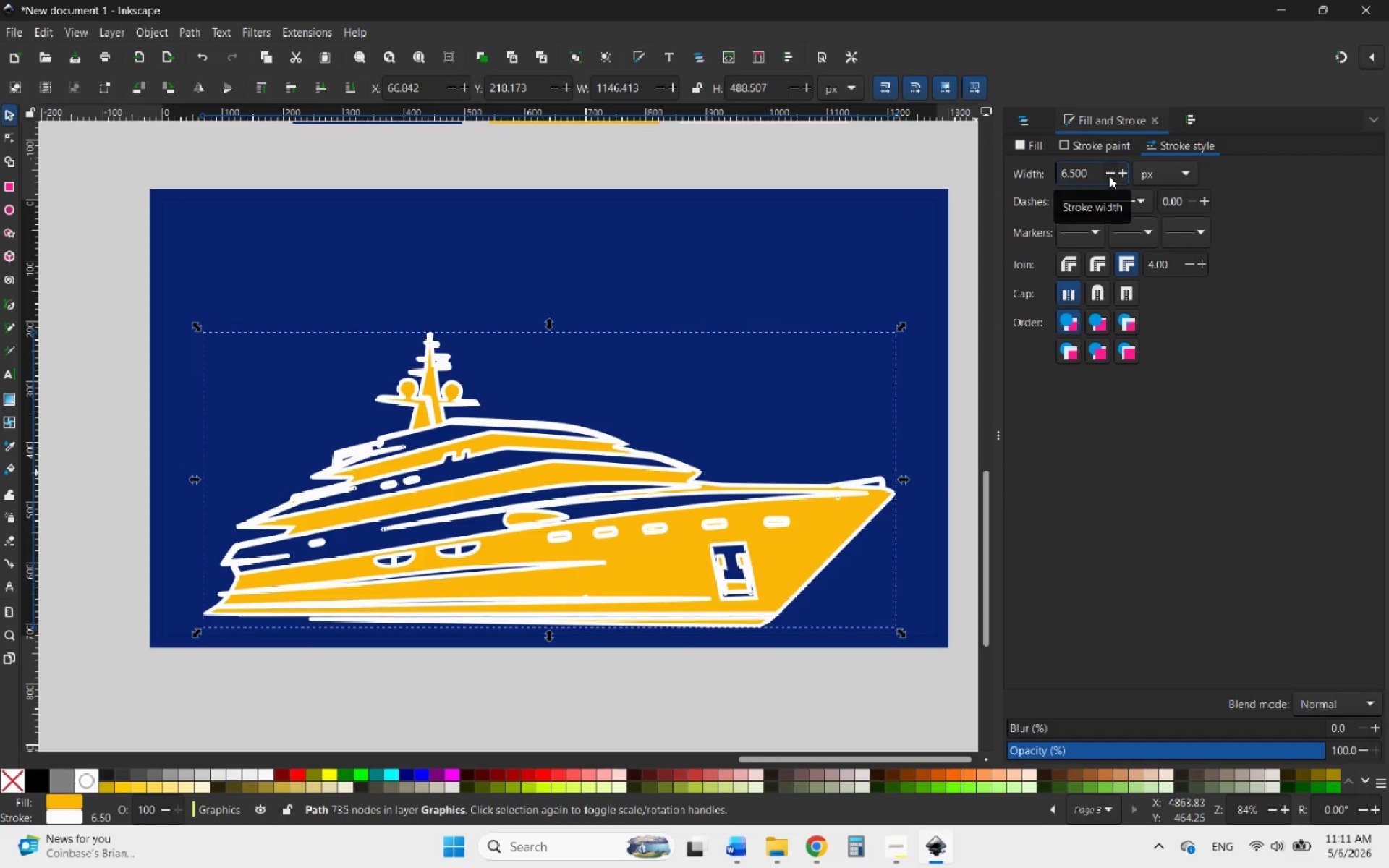 
triple_click([1109, 176])
 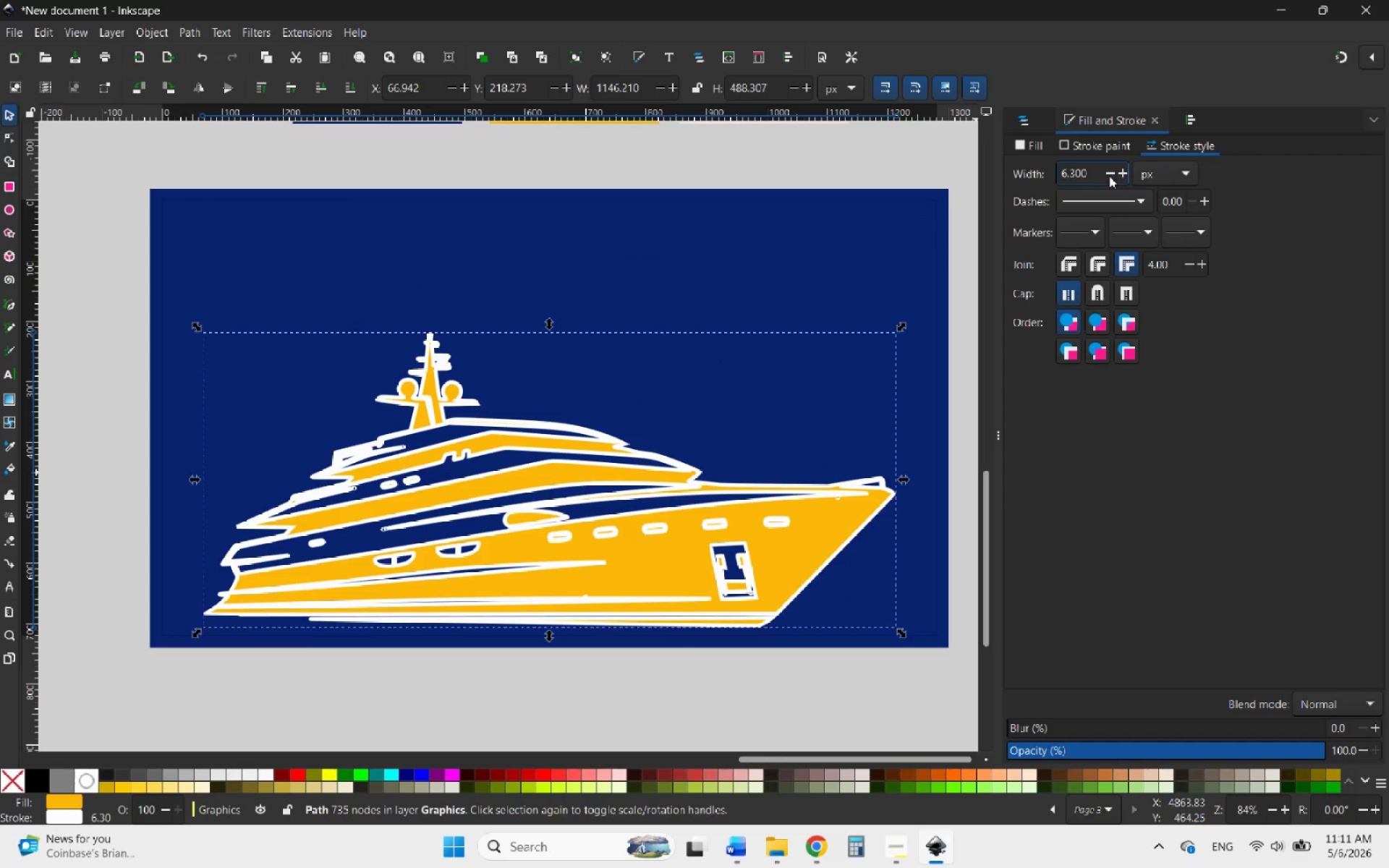 
triple_click([1109, 176])
 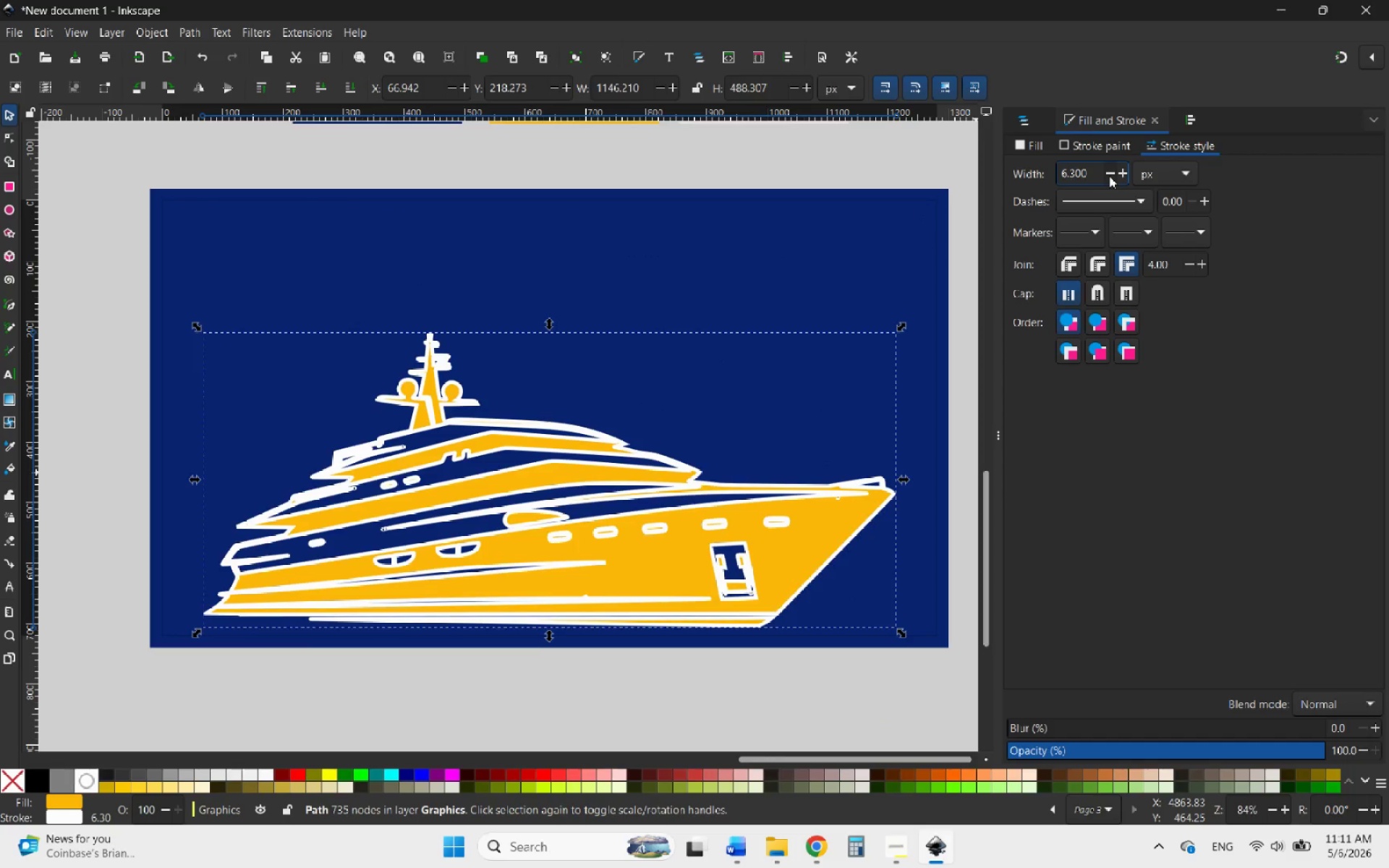 
triple_click([1109, 176])
 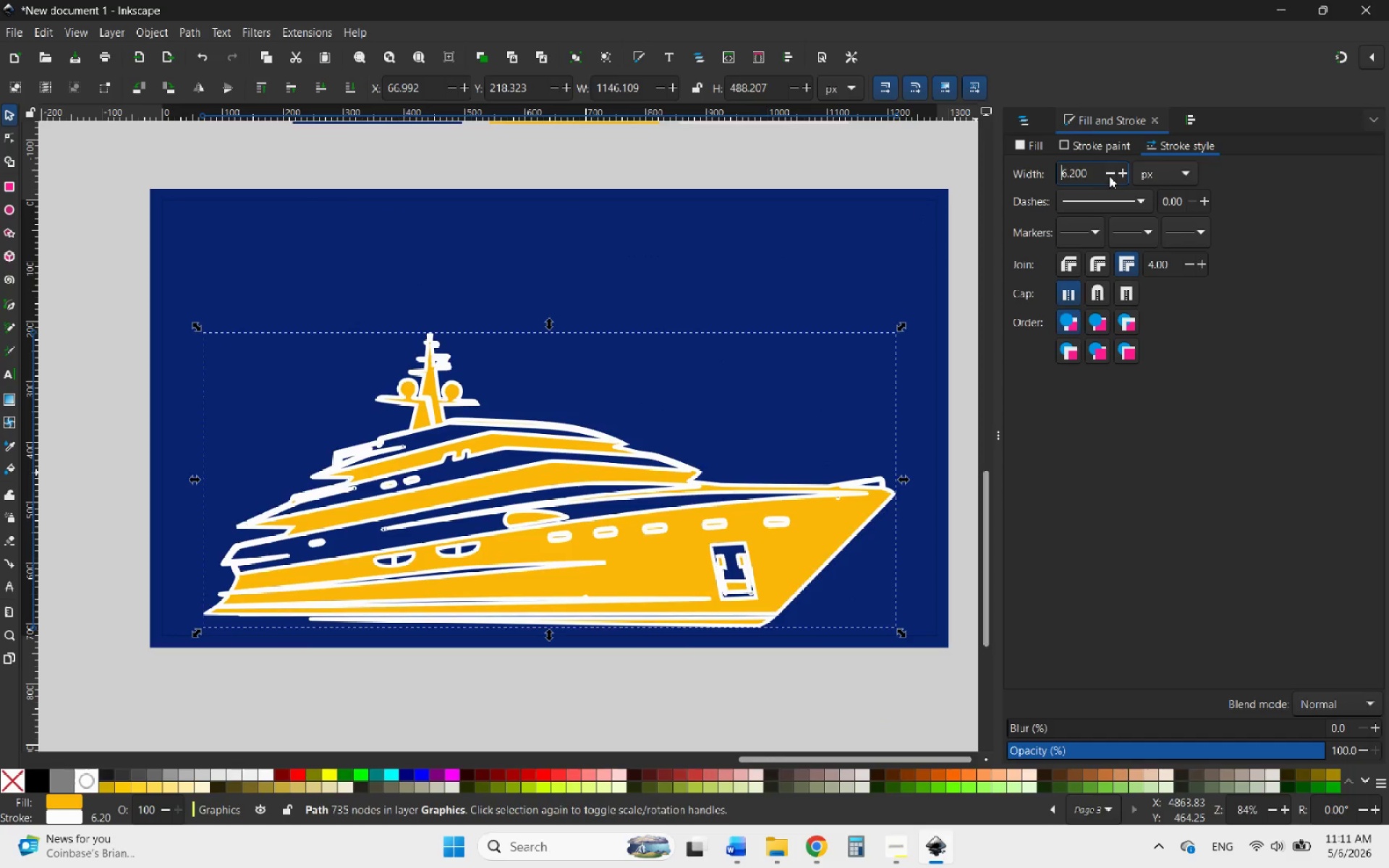 
triple_click([1109, 176])
 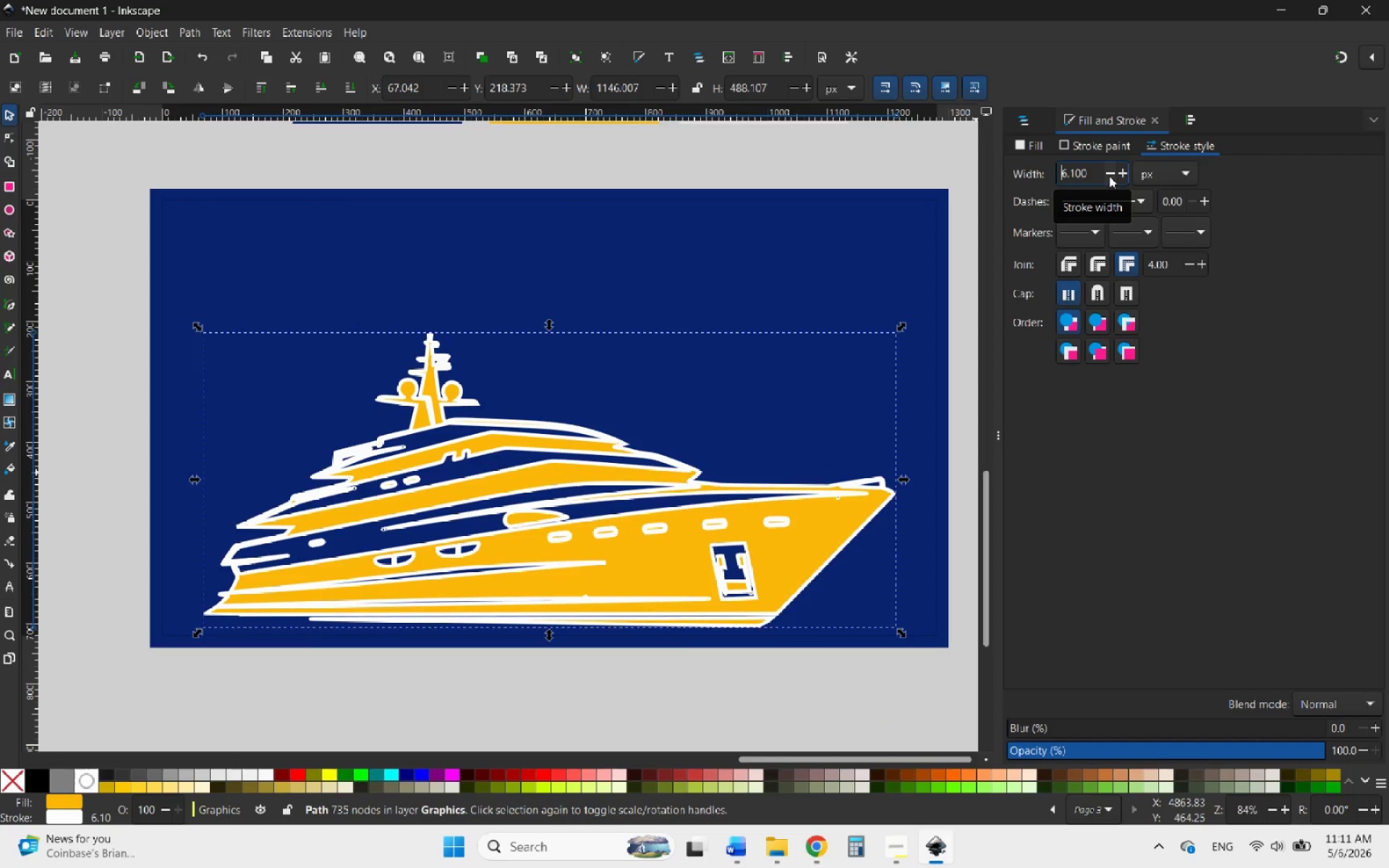 
triple_click([1109, 176])
 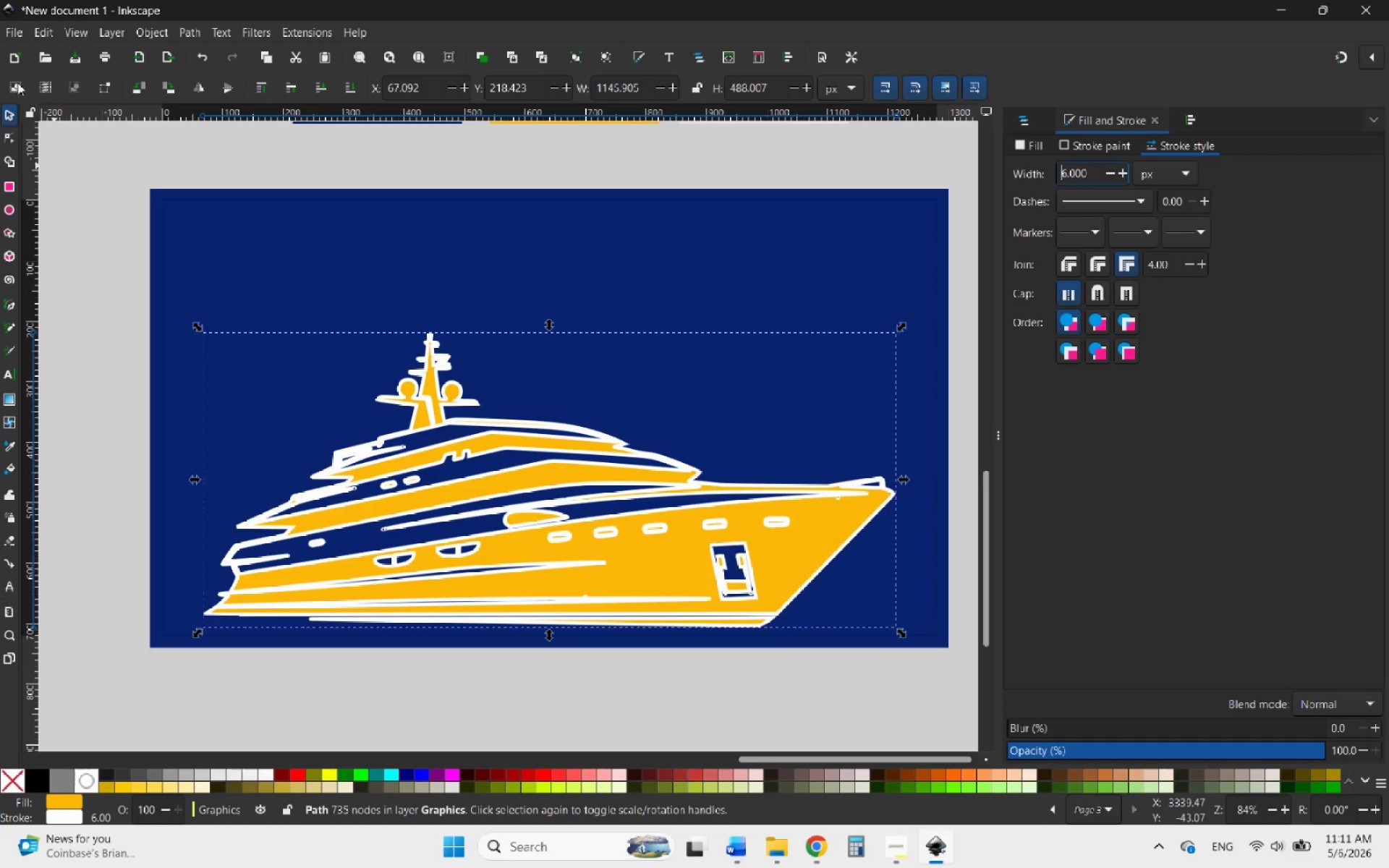 
wait(5.48)
 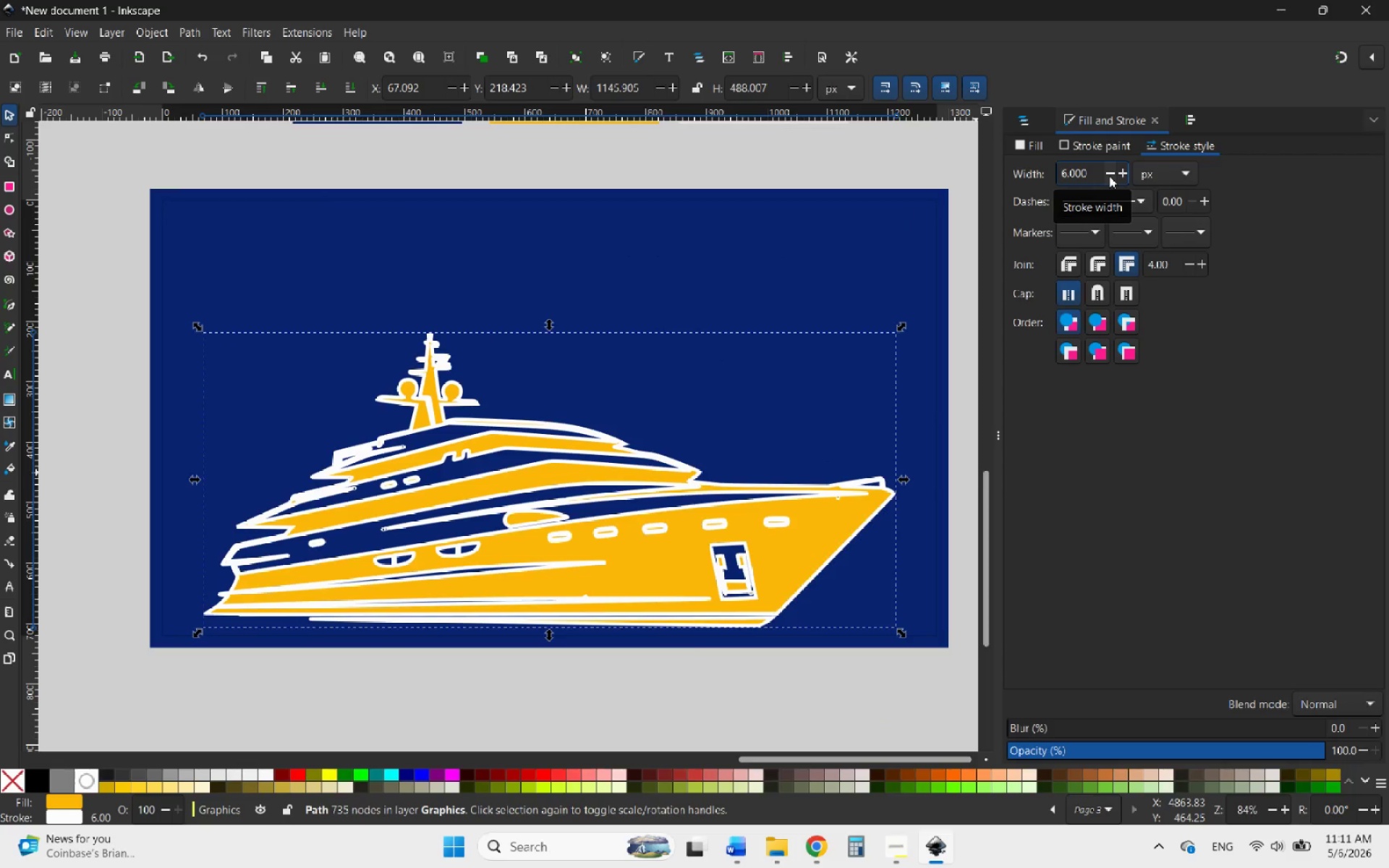 
hold_key(key=ControlLeft, duration=2.95)
scroll: coordinate [443, 457], scroll_direction: up, amount: 9.0
 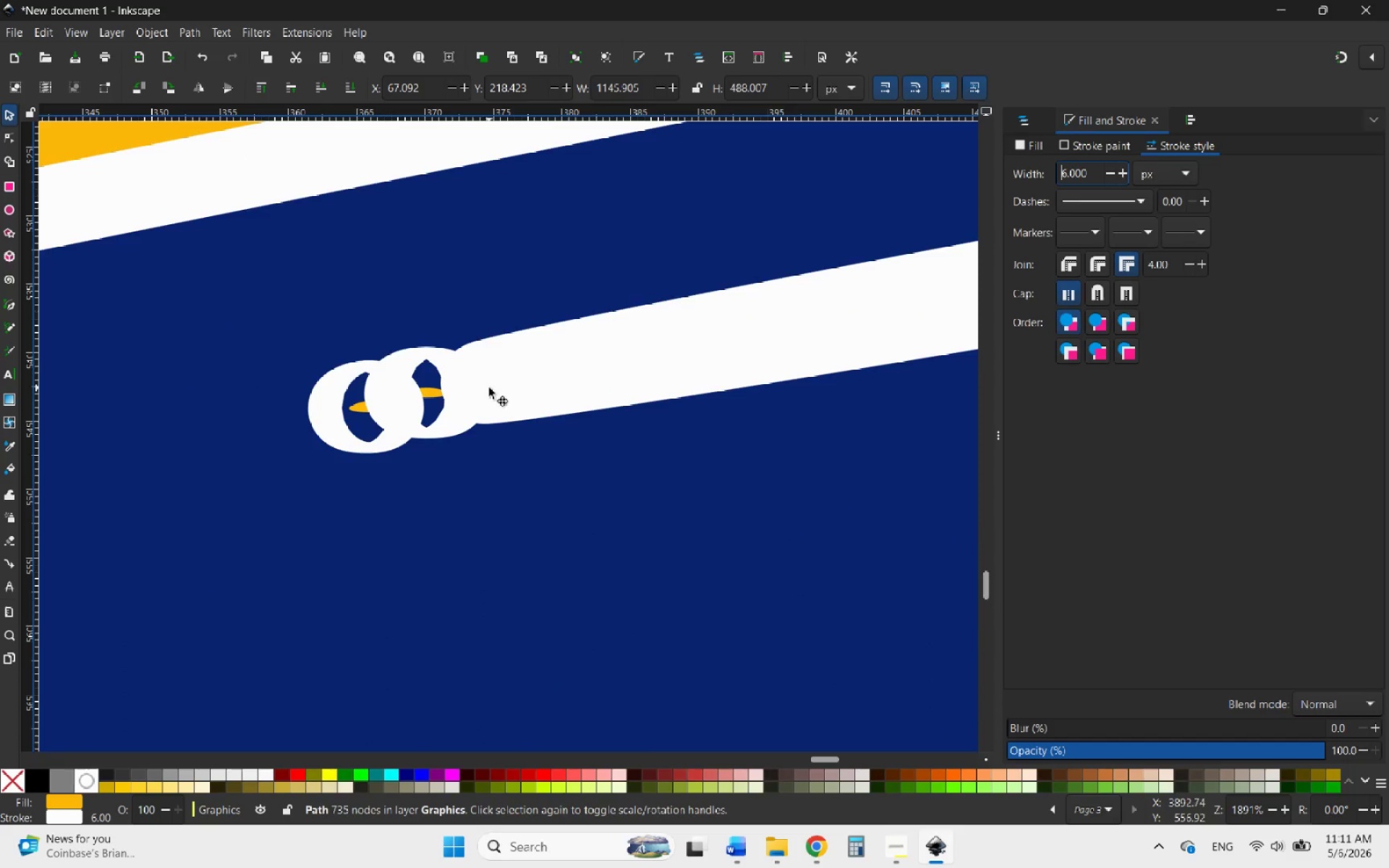 
double_click([489, 388])
 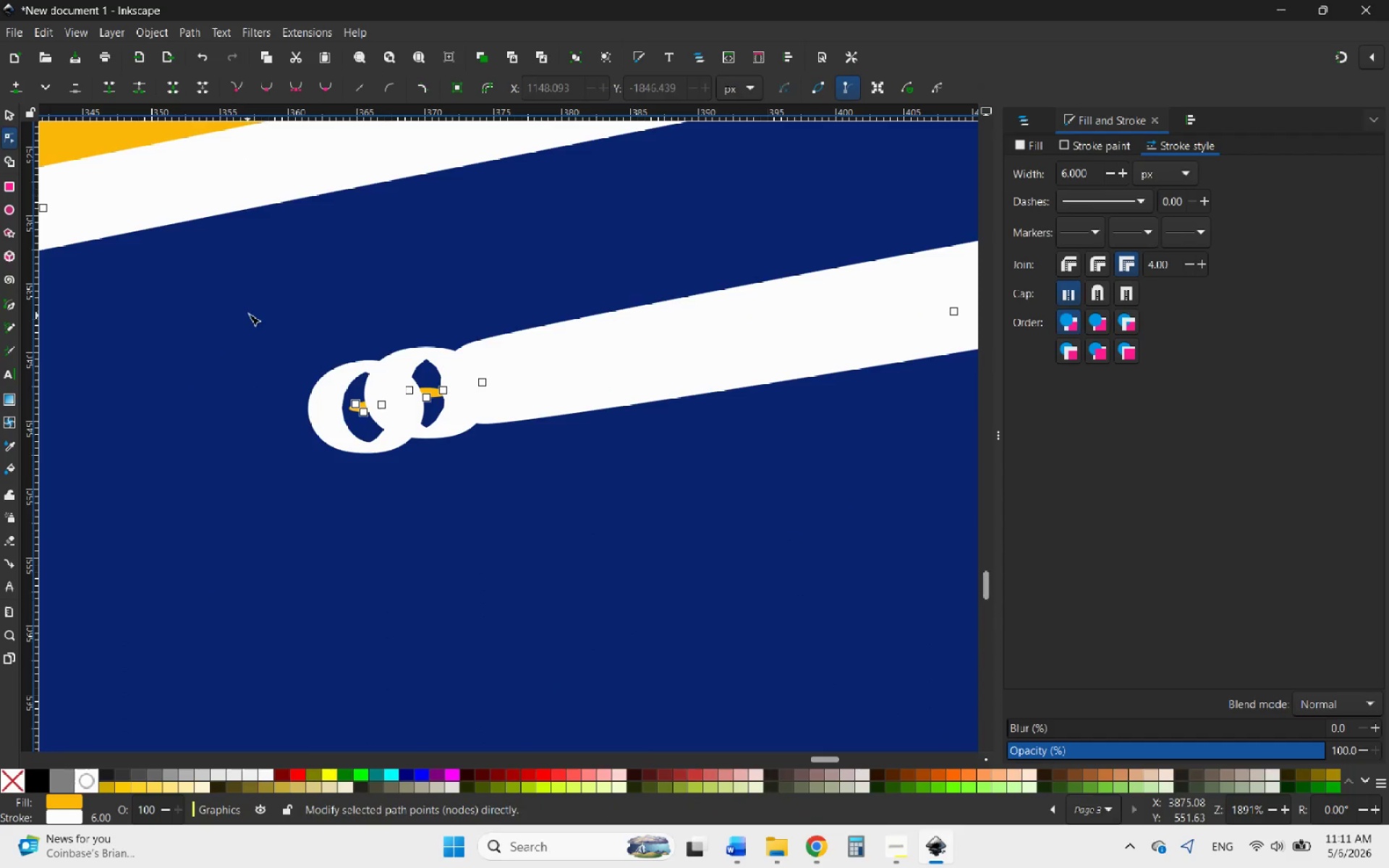 
left_click_drag(start_coordinate=[255, 309], to_coordinate=[520, 511])
 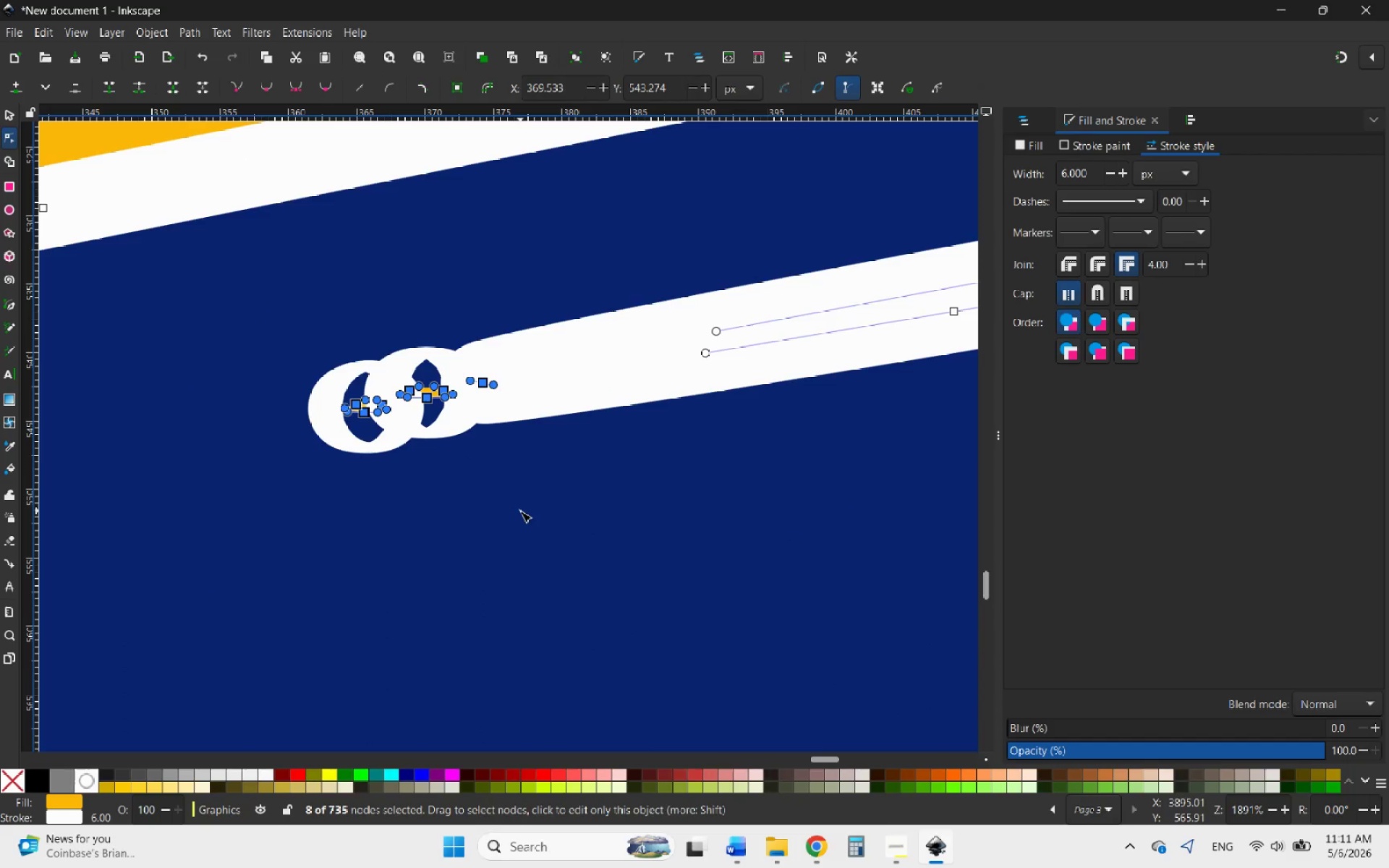 
hold_key(key=ControlLeft, duration=1.64)
scroll: coordinate [440, 463], scroll_direction: down, amount: 8.0
 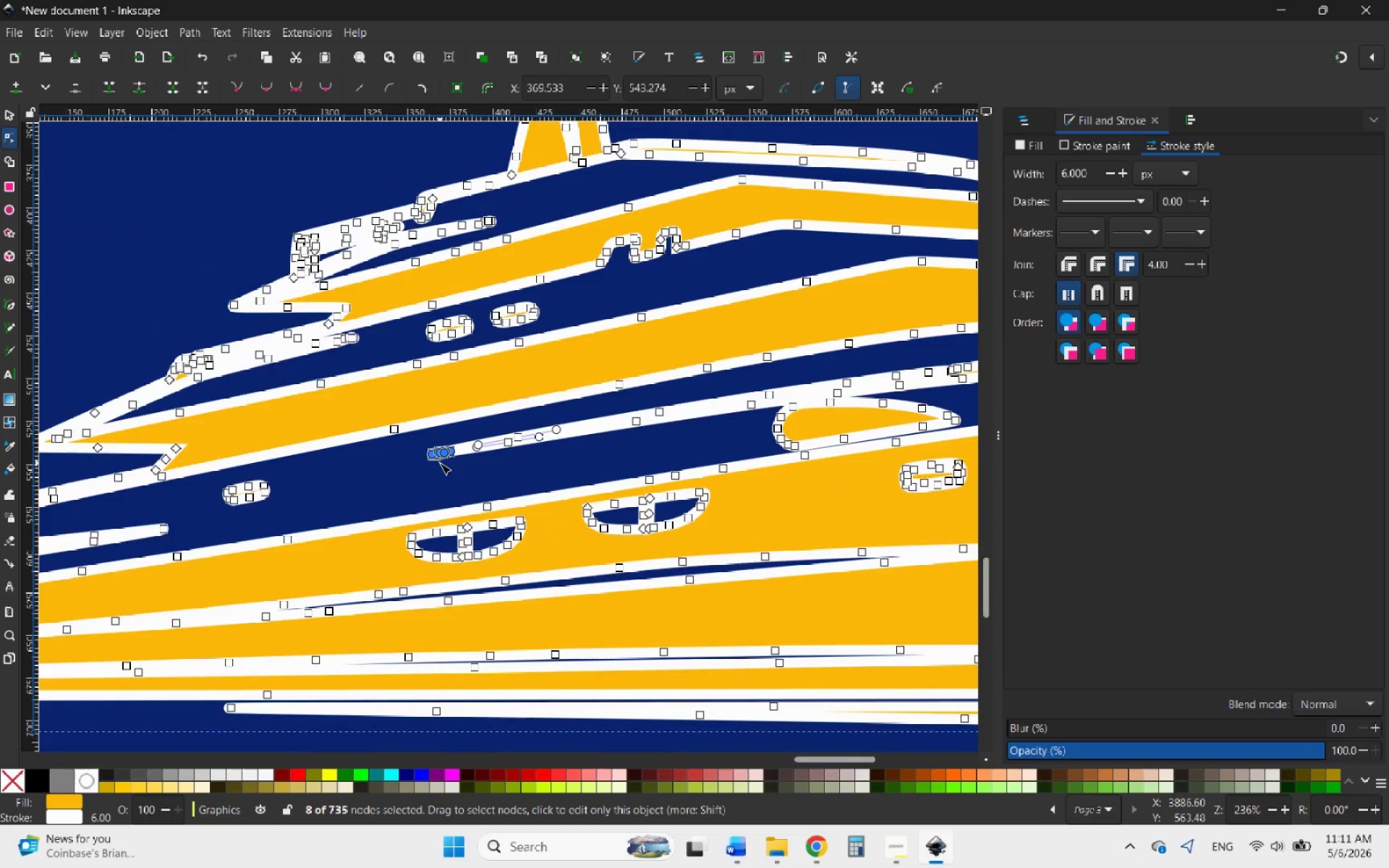 
key(Delete)
 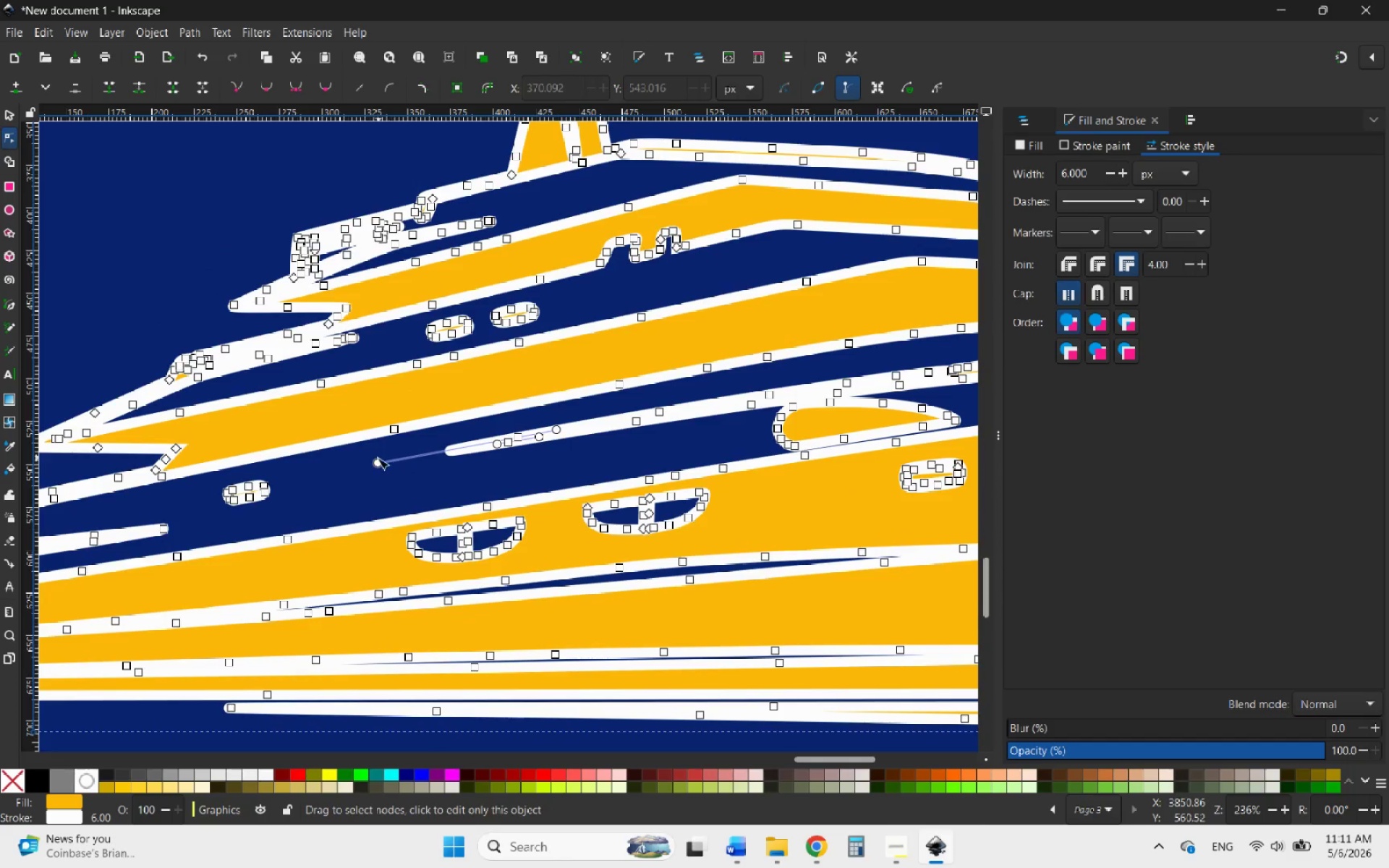 
left_click_drag(start_coordinate=[364, 456], to_coordinate=[404, 484])
 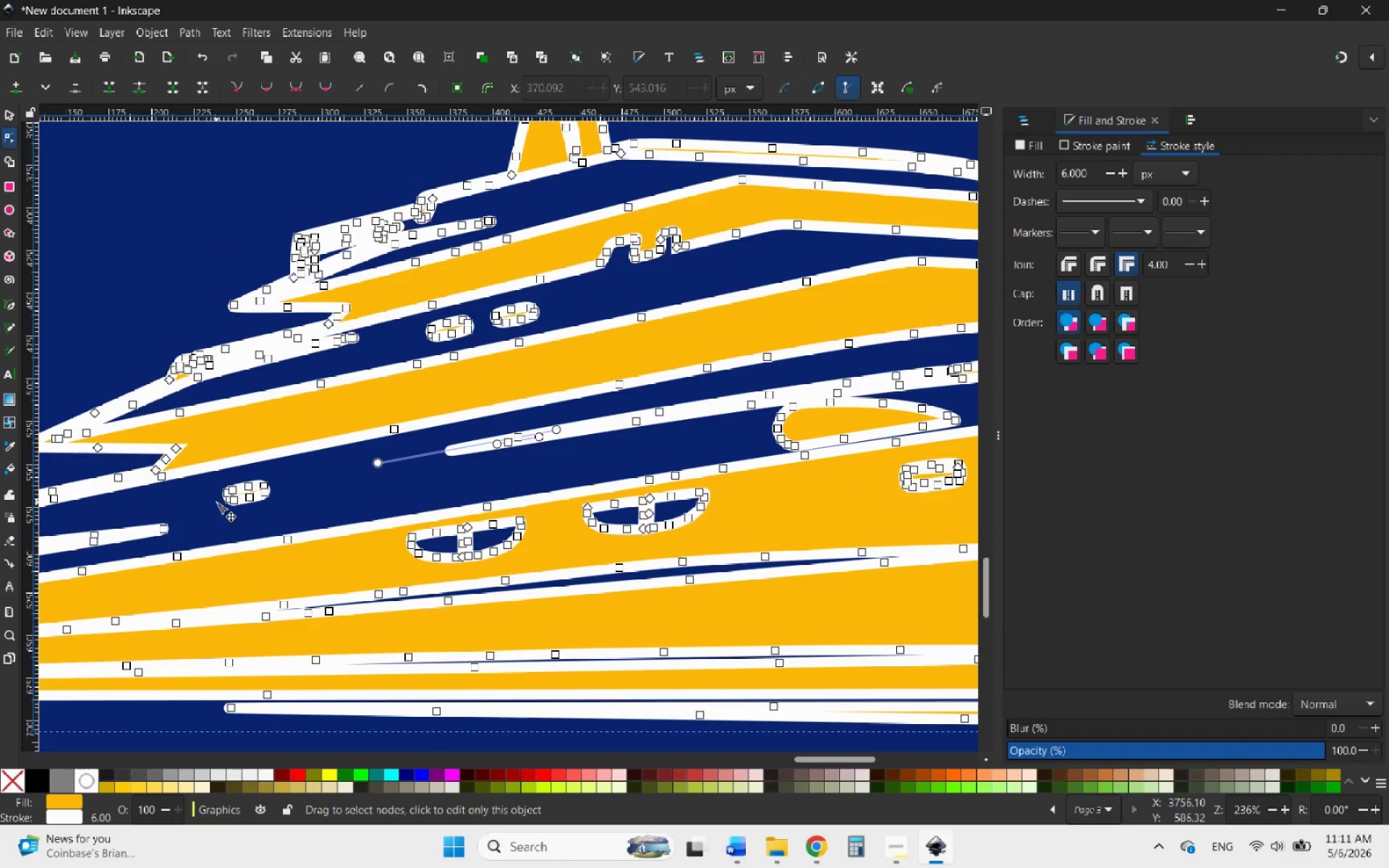 
hold_key(key=ControlLeft, duration=3.22)
scroll: coordinate [390, 496], scroll_direction: down, amount: 2.0
 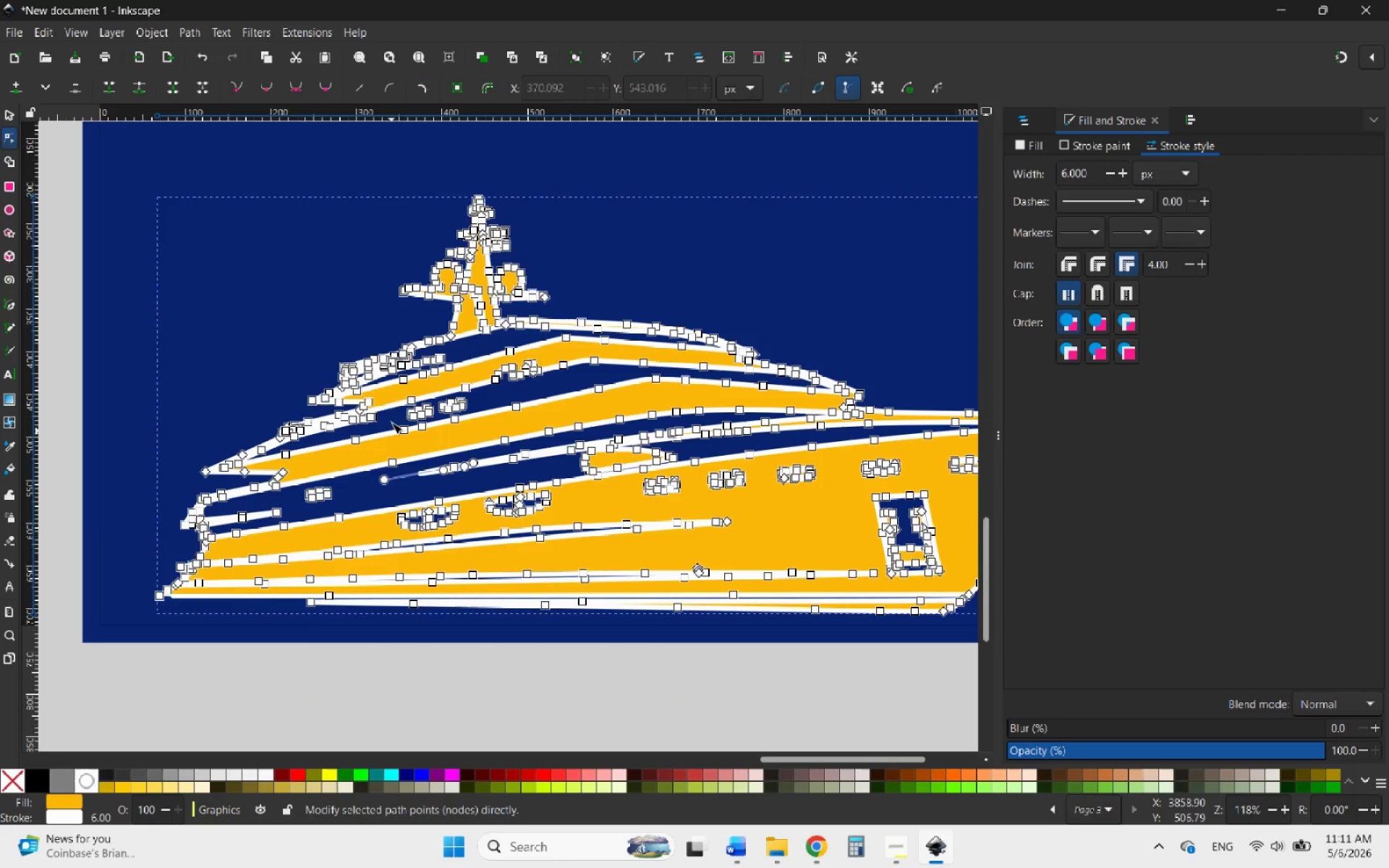 
scroll: coordinate [556, 286], scroll_direction: up, amount: 5.0
 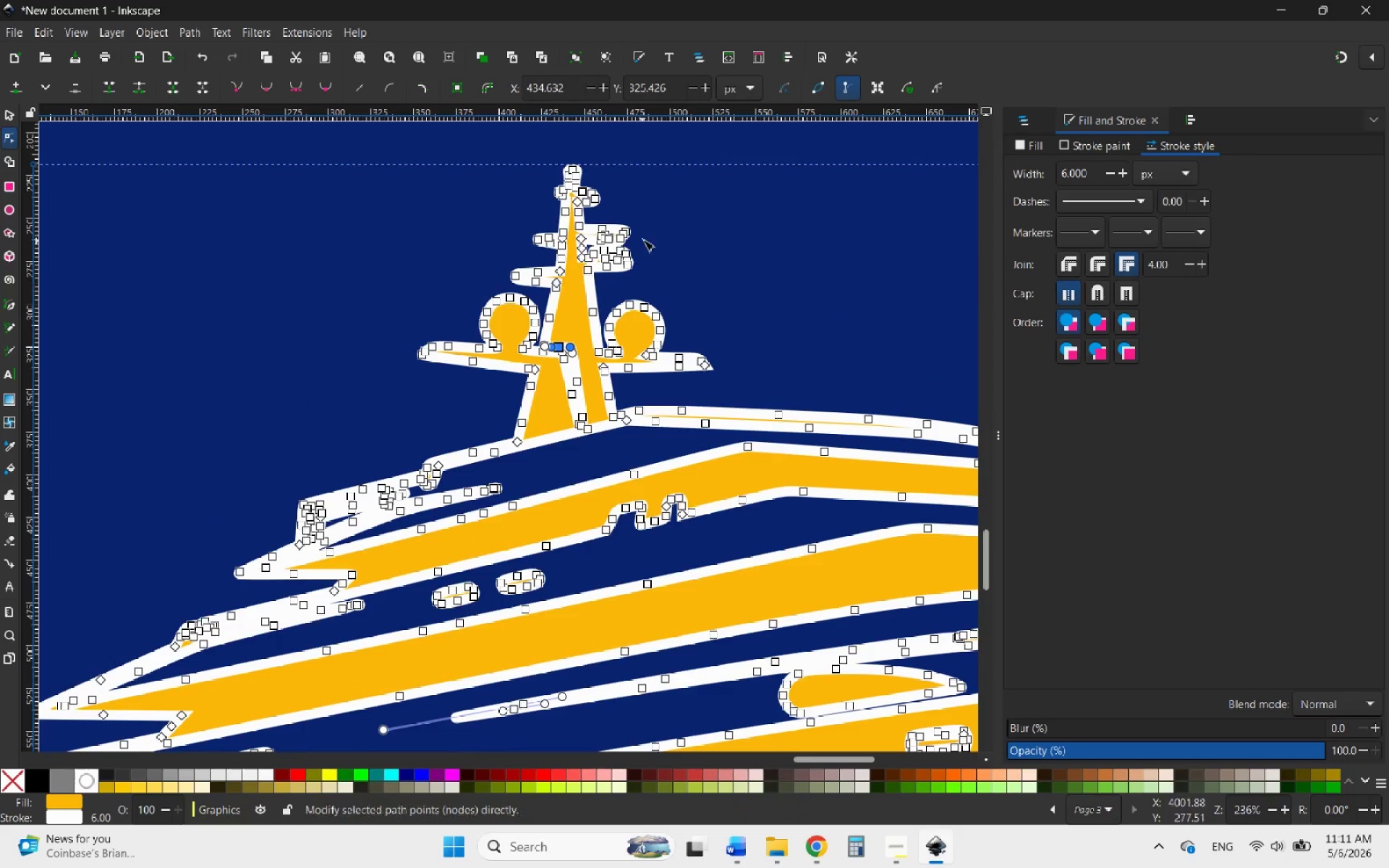 
hold_key(key=ControlLeft, duration=3.92)
scroll: coordinate [639, 216], scroll_direction: up, amount: 3.0
 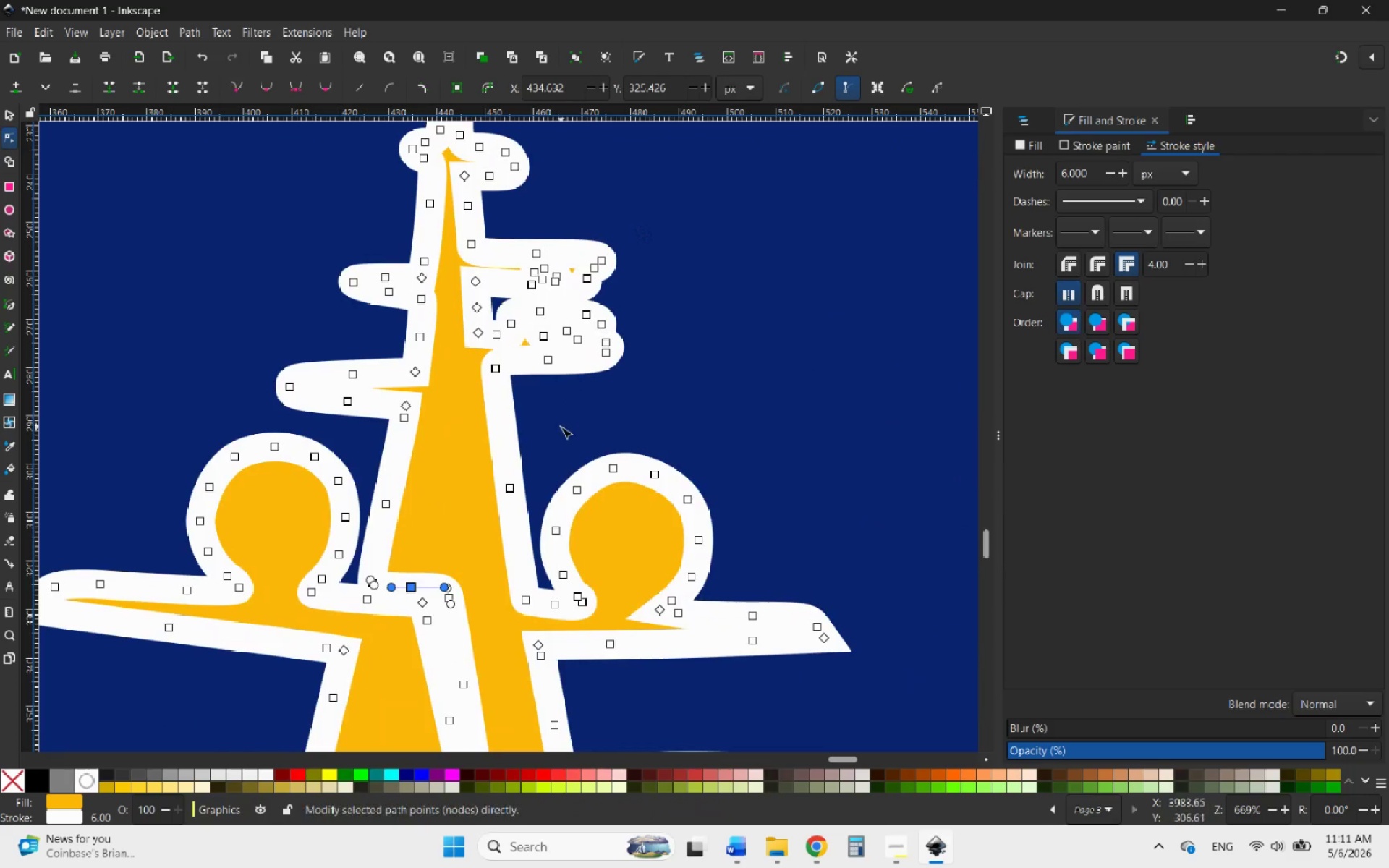 
scroll: coordinate [561, 427], scroll_direction: down, amount: 2.0
 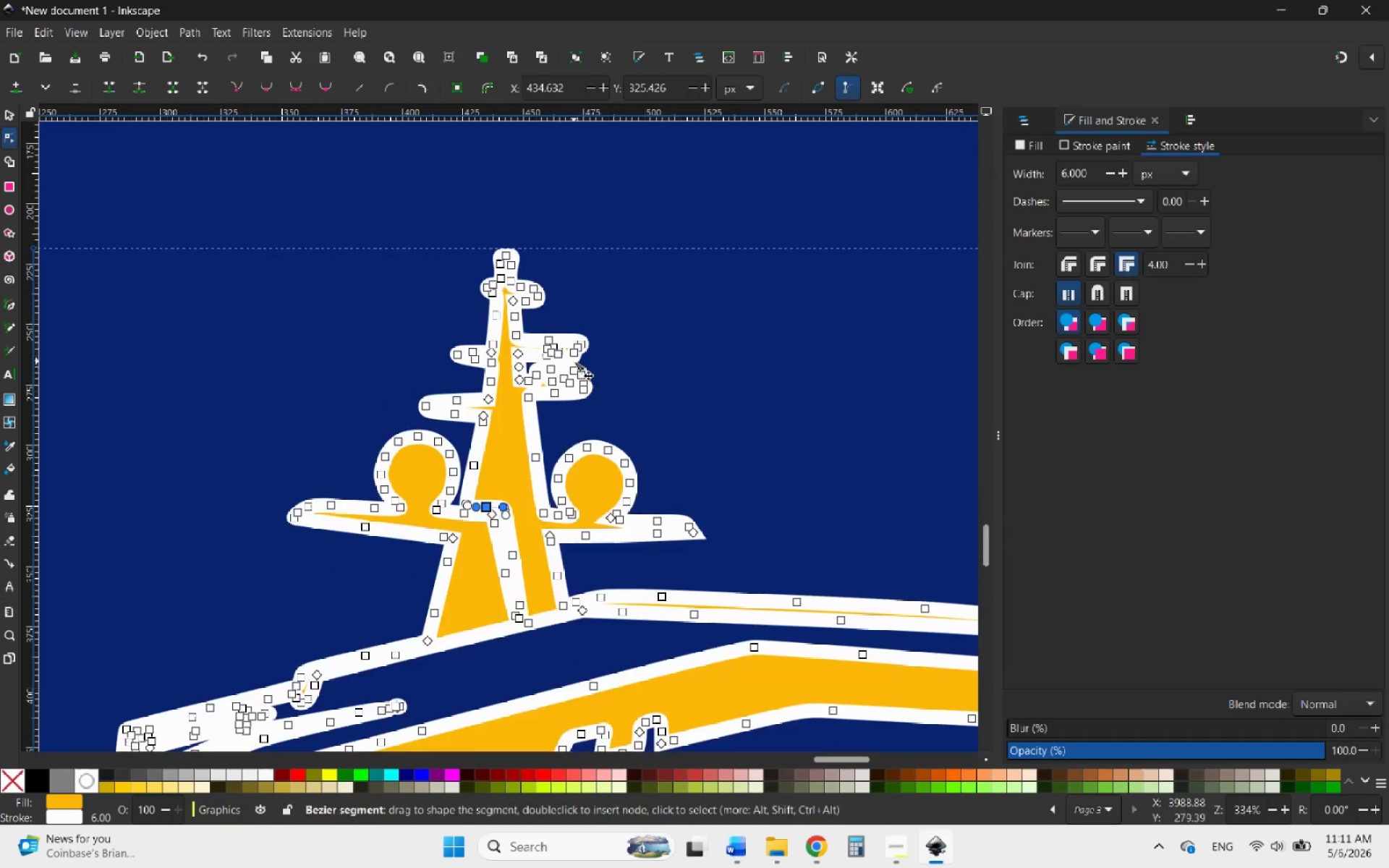 
scroll: coordinate [562, 373], scroll_direction: up, amount: 6.0
 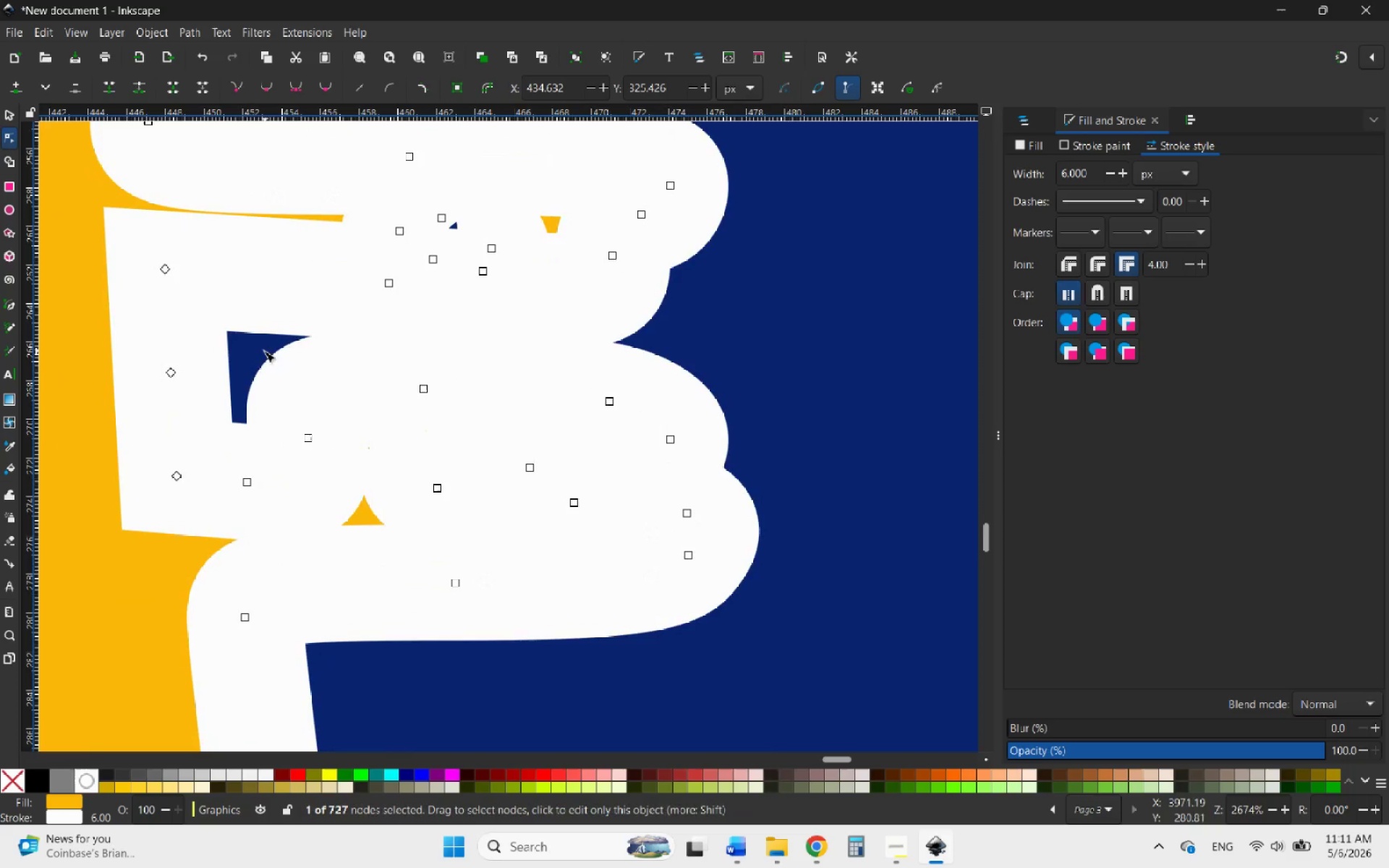 
left_click_drag(start_coordinate=[258, 349], to_coordinate=[696, 427])
 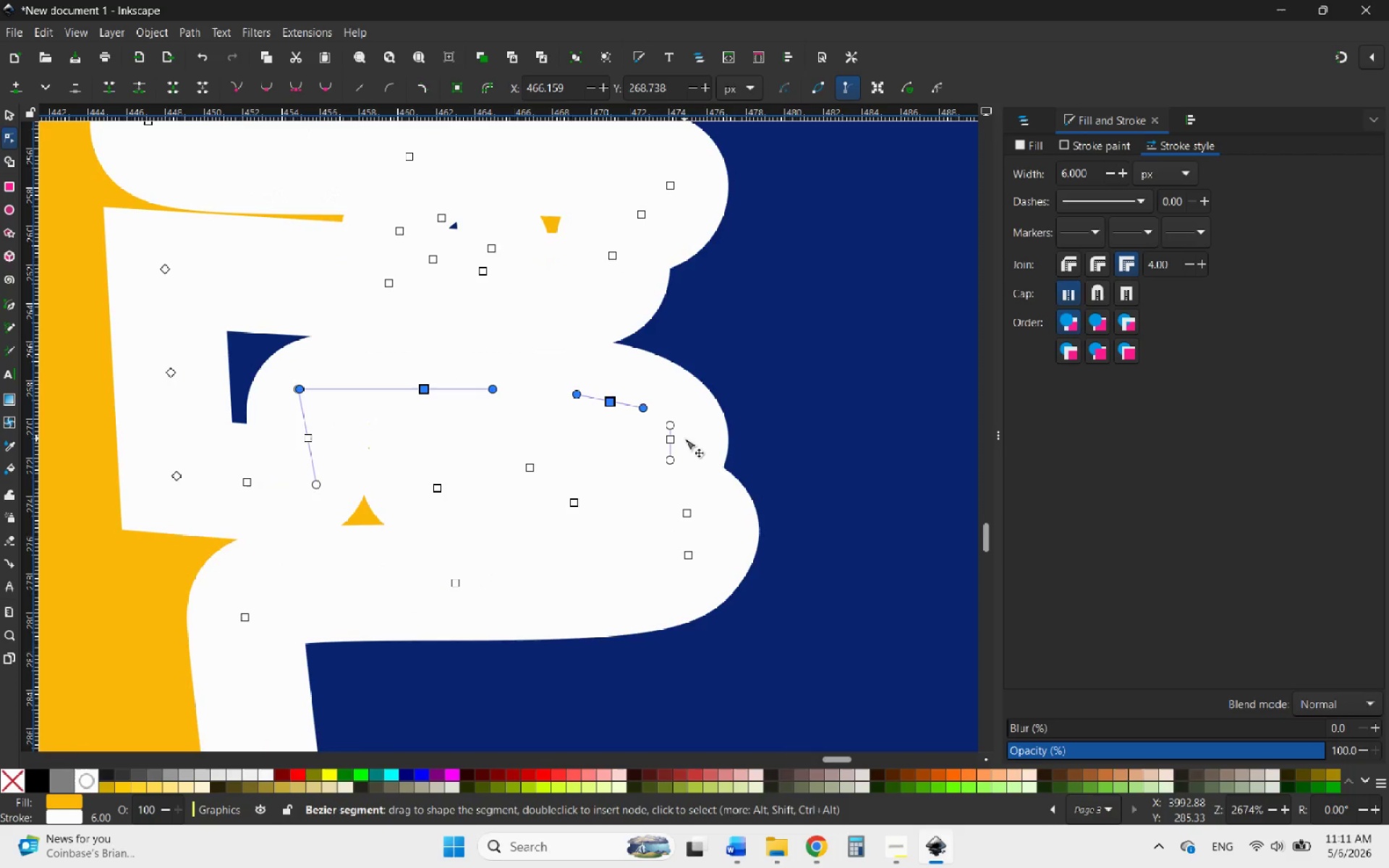 
key(Delete)
 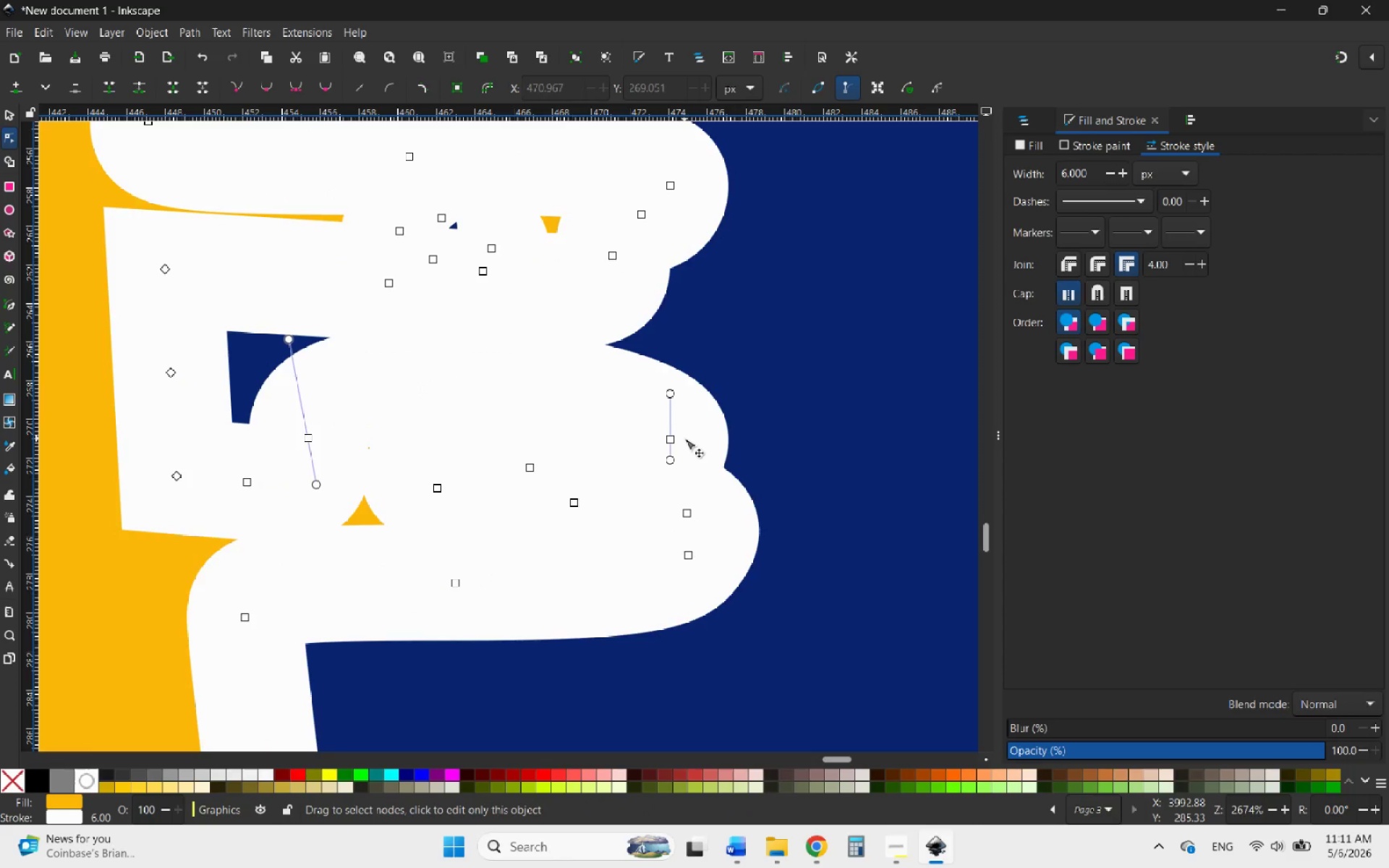 
key(Control+Z)
 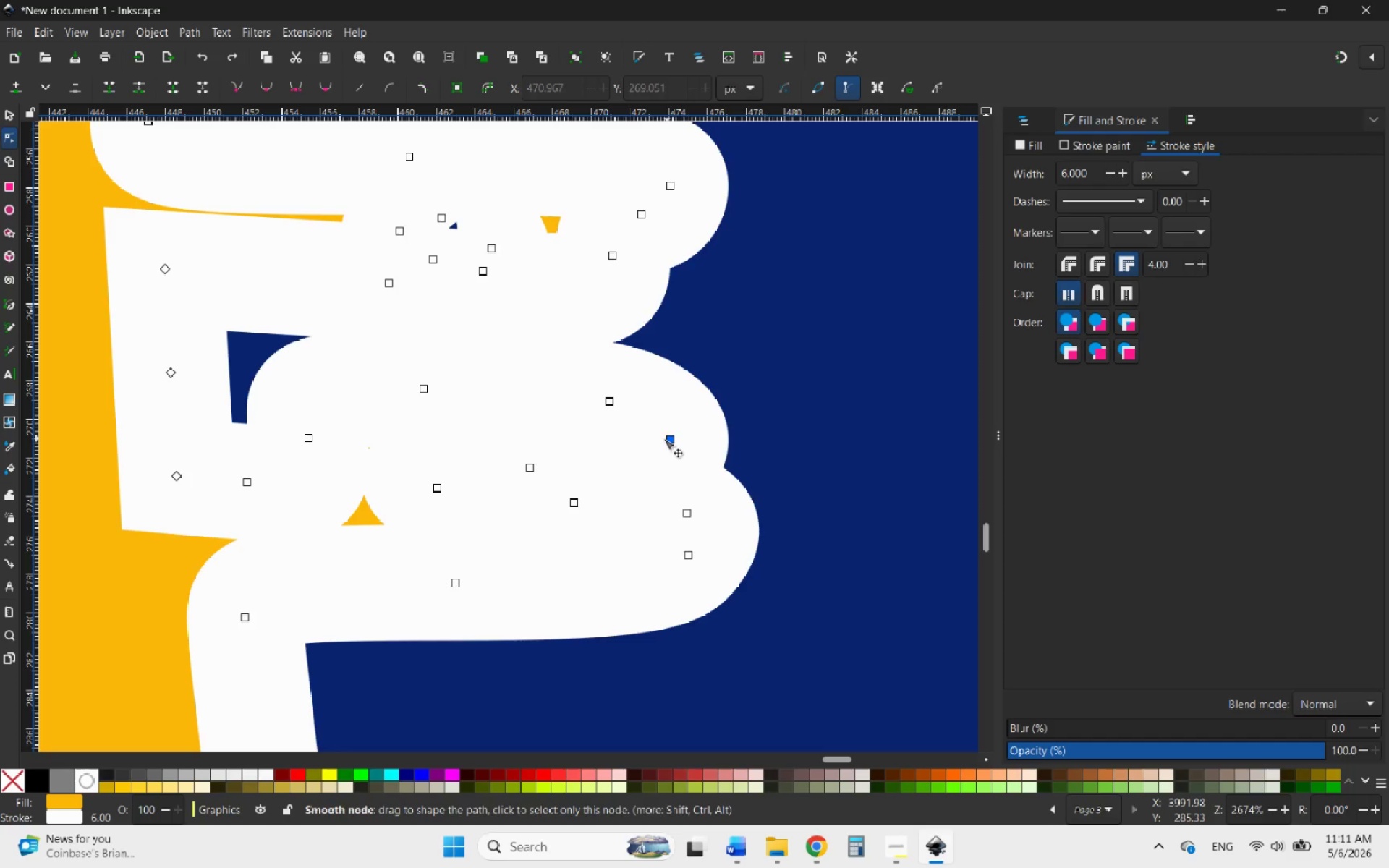 
hold_key(key=ControlLeft, duration=1.56)
scroll: coordinate [645, 424], scroll_direction: down, amount: 9.0
 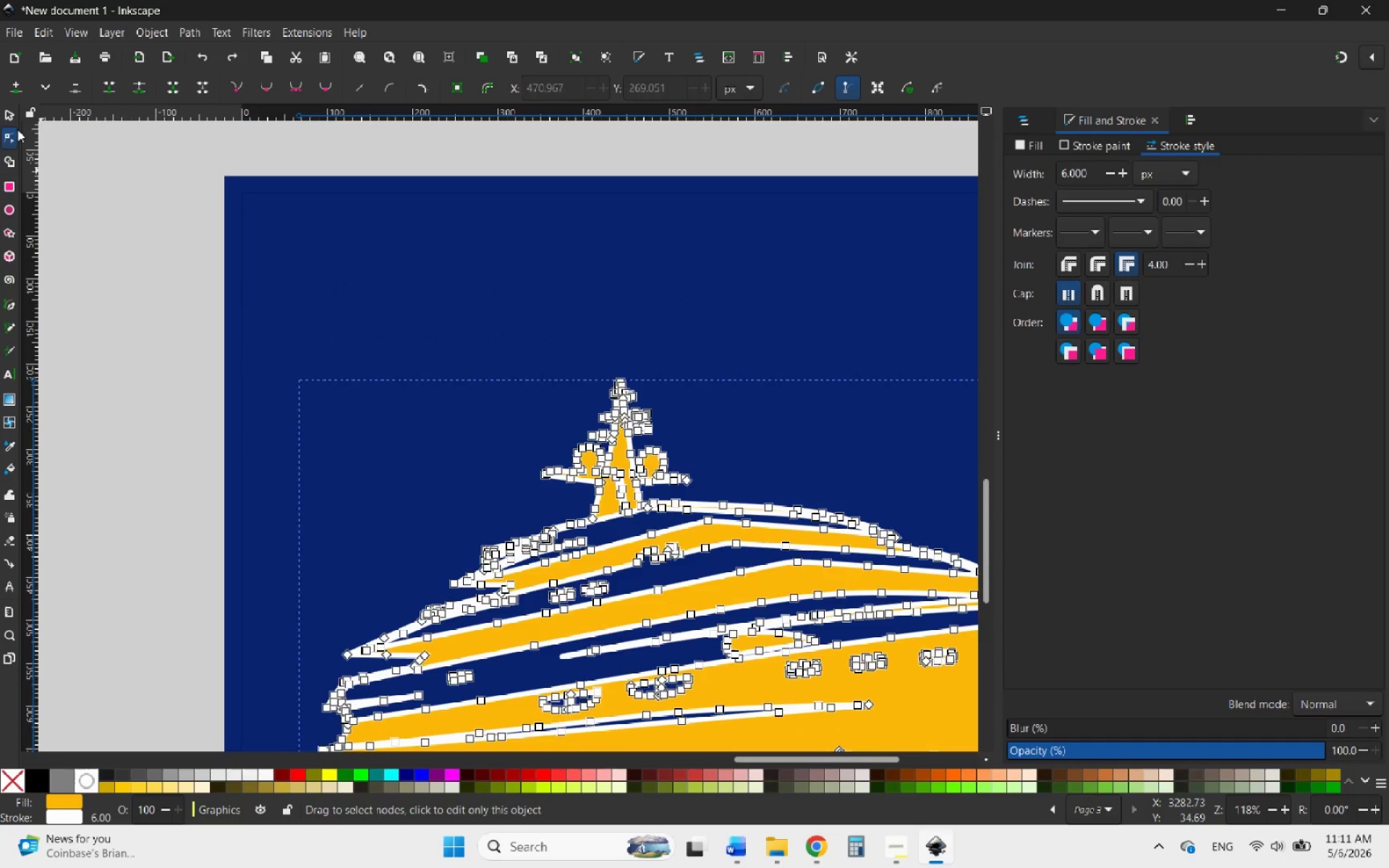 
left_click([12, 116])
 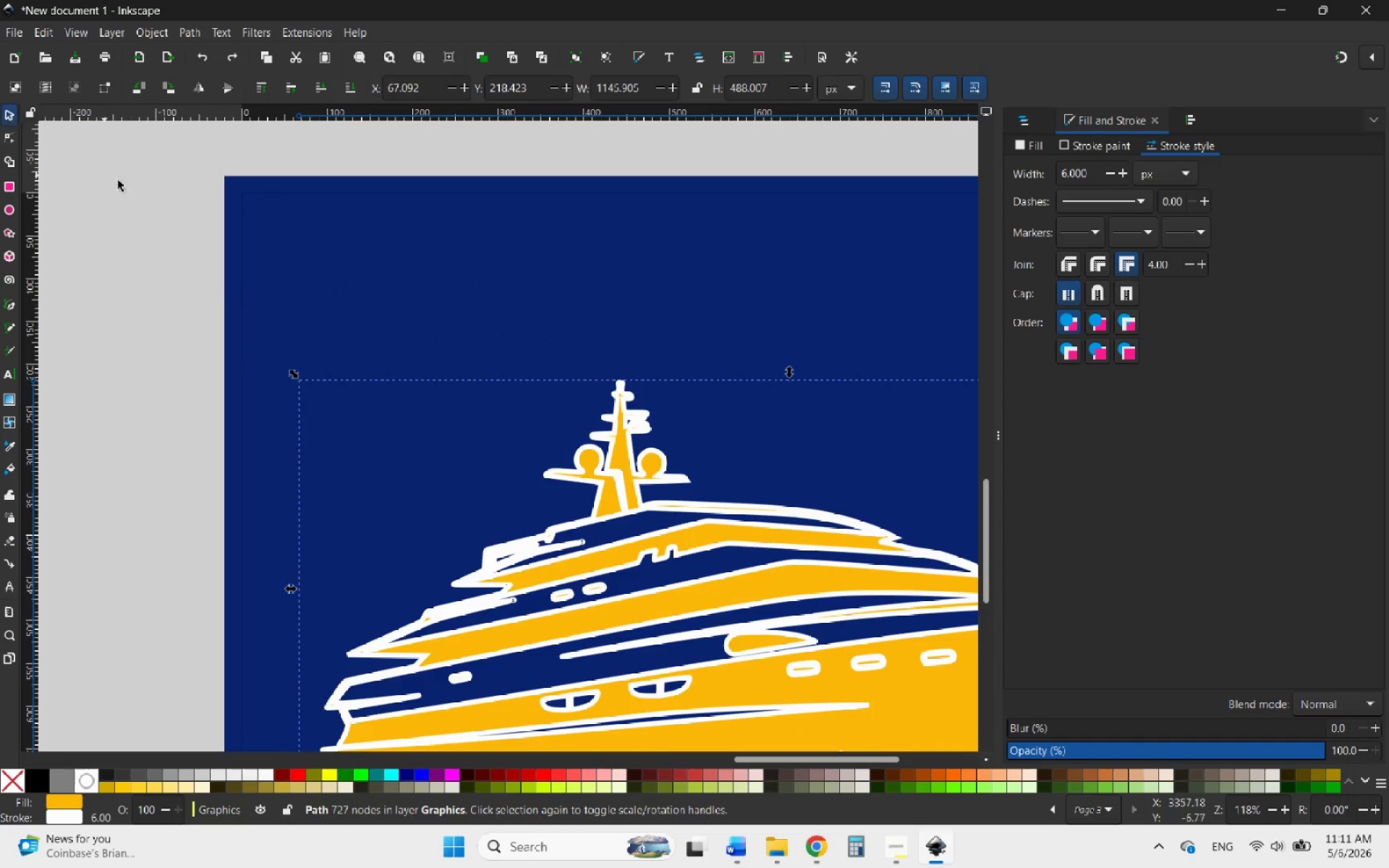 
hold_key(key=ControlLeft, duration=0.58)
scroll: coordinate [166, 206], scroll_direction: down, amount: 1.0
 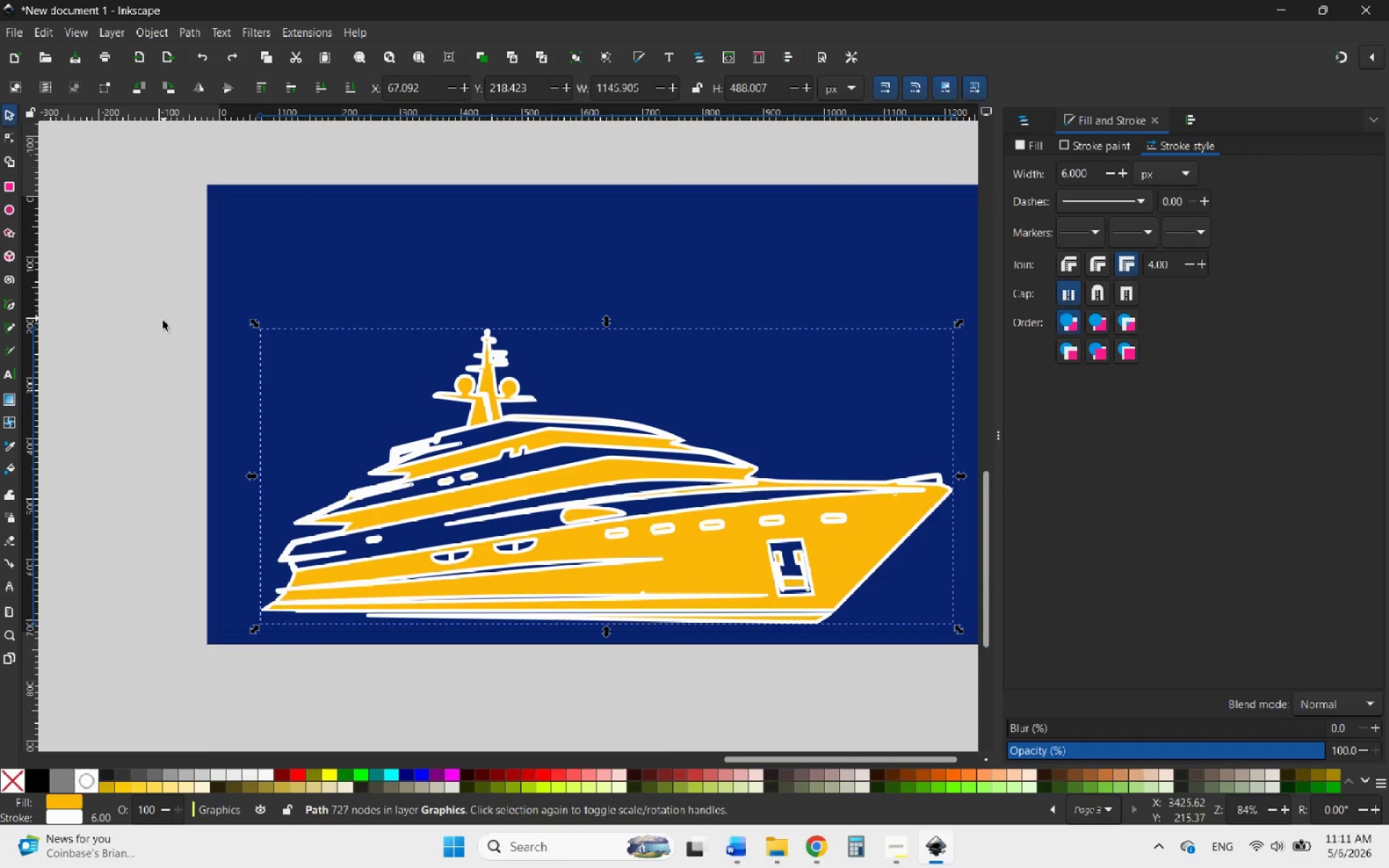 
left_click([163, 323])
 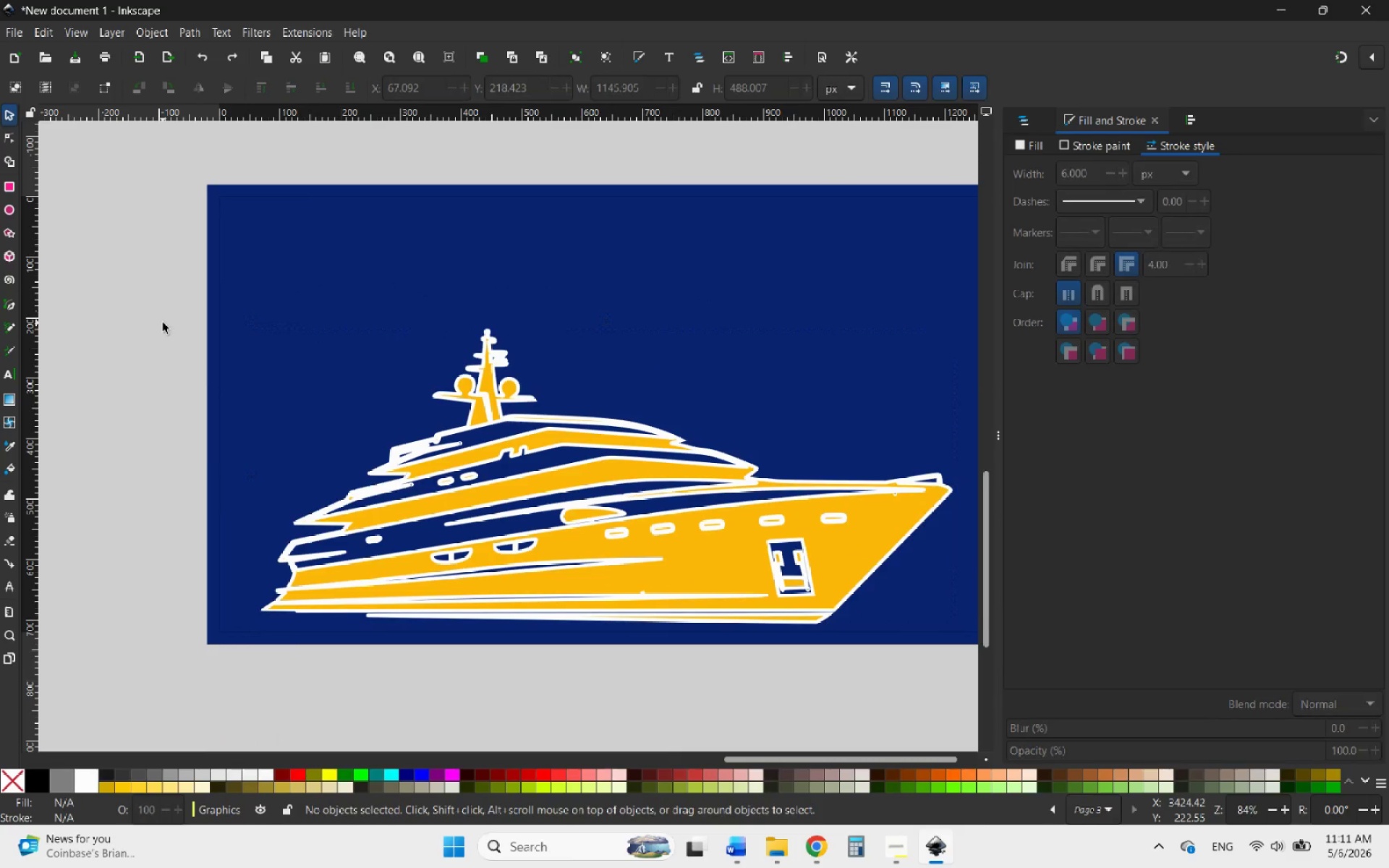 
hold_key(key=ControlLeft, duration=2.72)
scroll: coordinate [769, 535], scroll_direction: down, amount: 6.0
 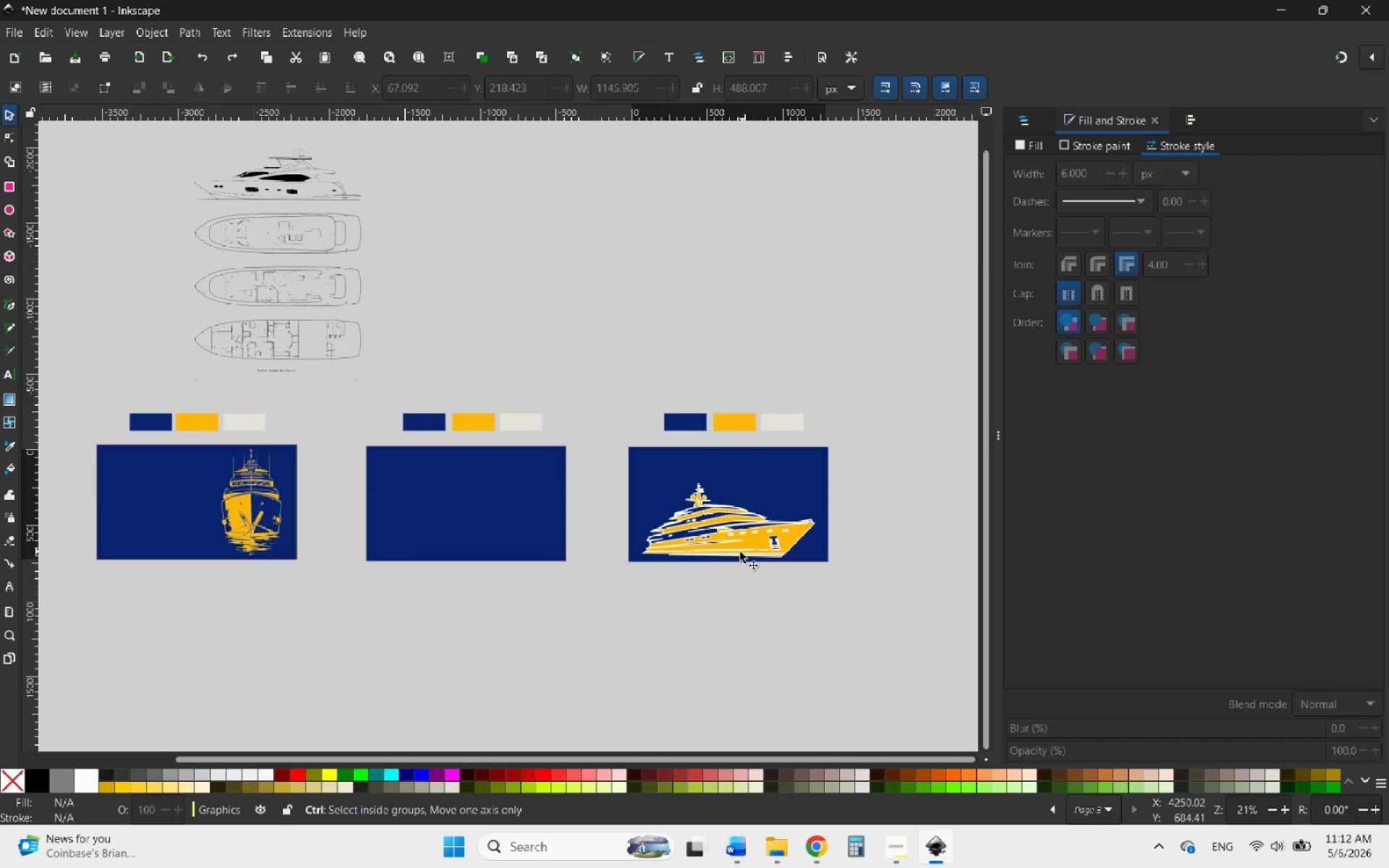 
scroll: coordinate [792, 534], scroll_direction: up, amount: 6.0
 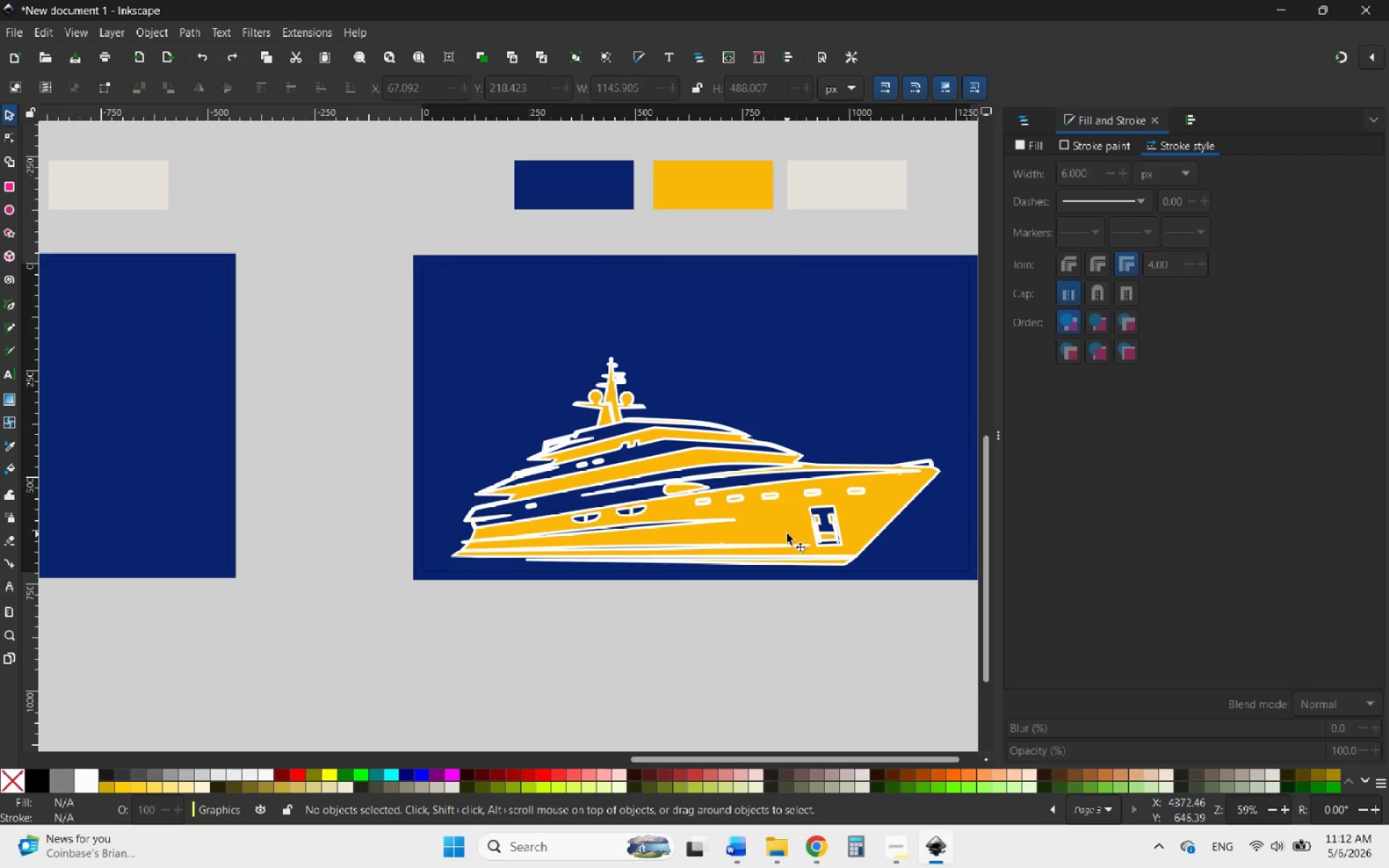 
left_click([787, 534])
 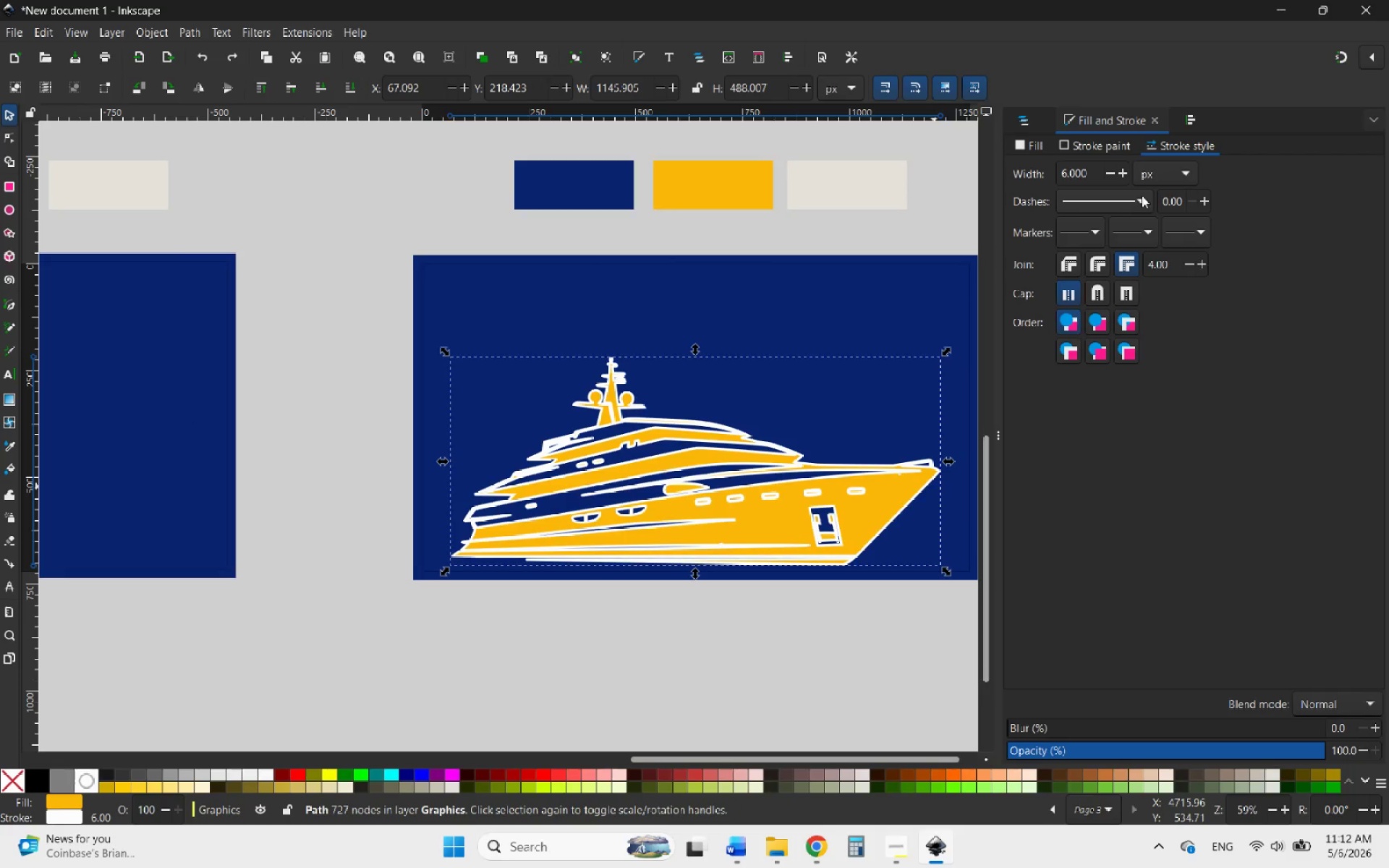 
mouse_move([1088, 177])
 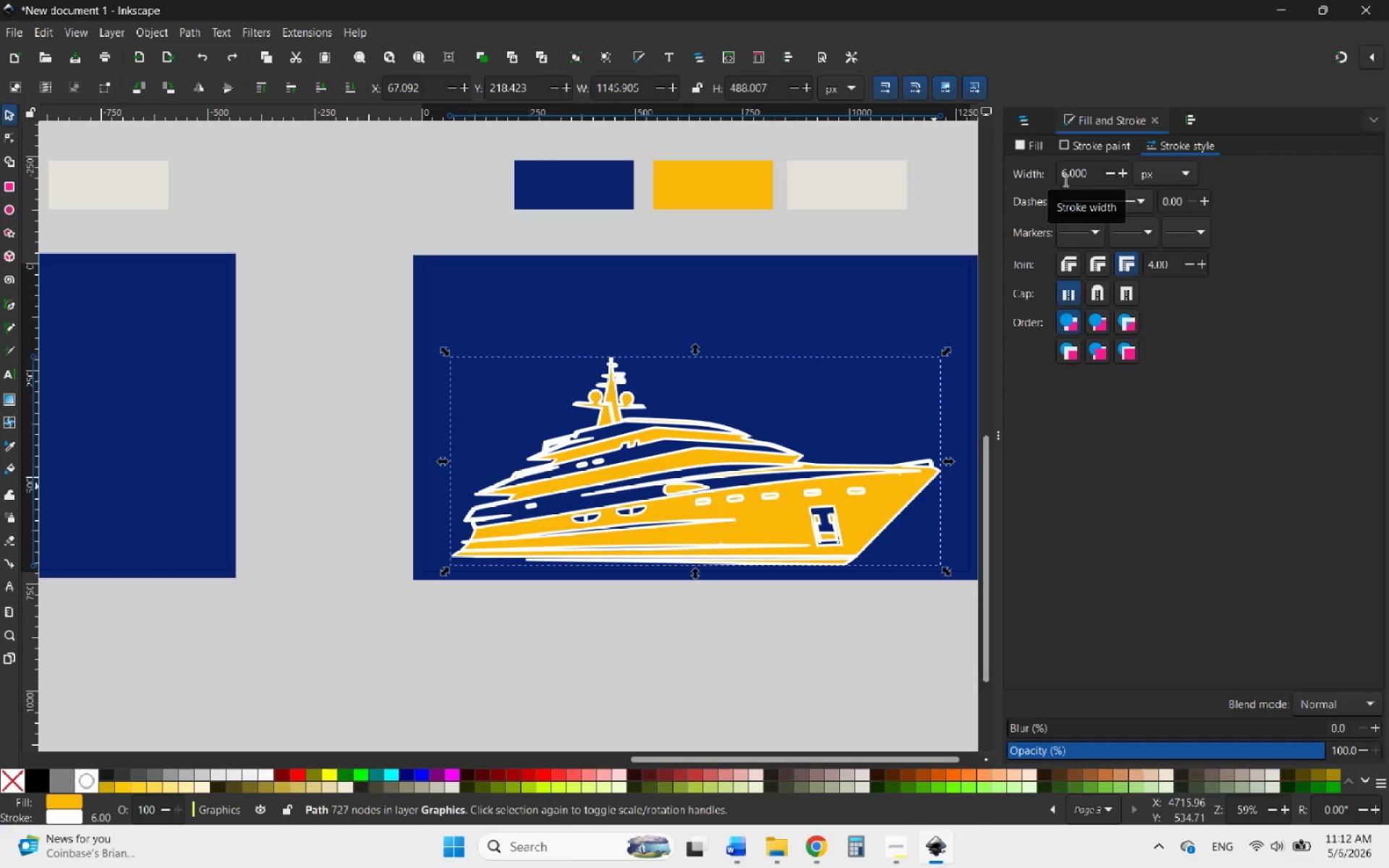 
left_click_drag(start_coordinate=[1064, 180], to_coordinate=[1057, 179])
 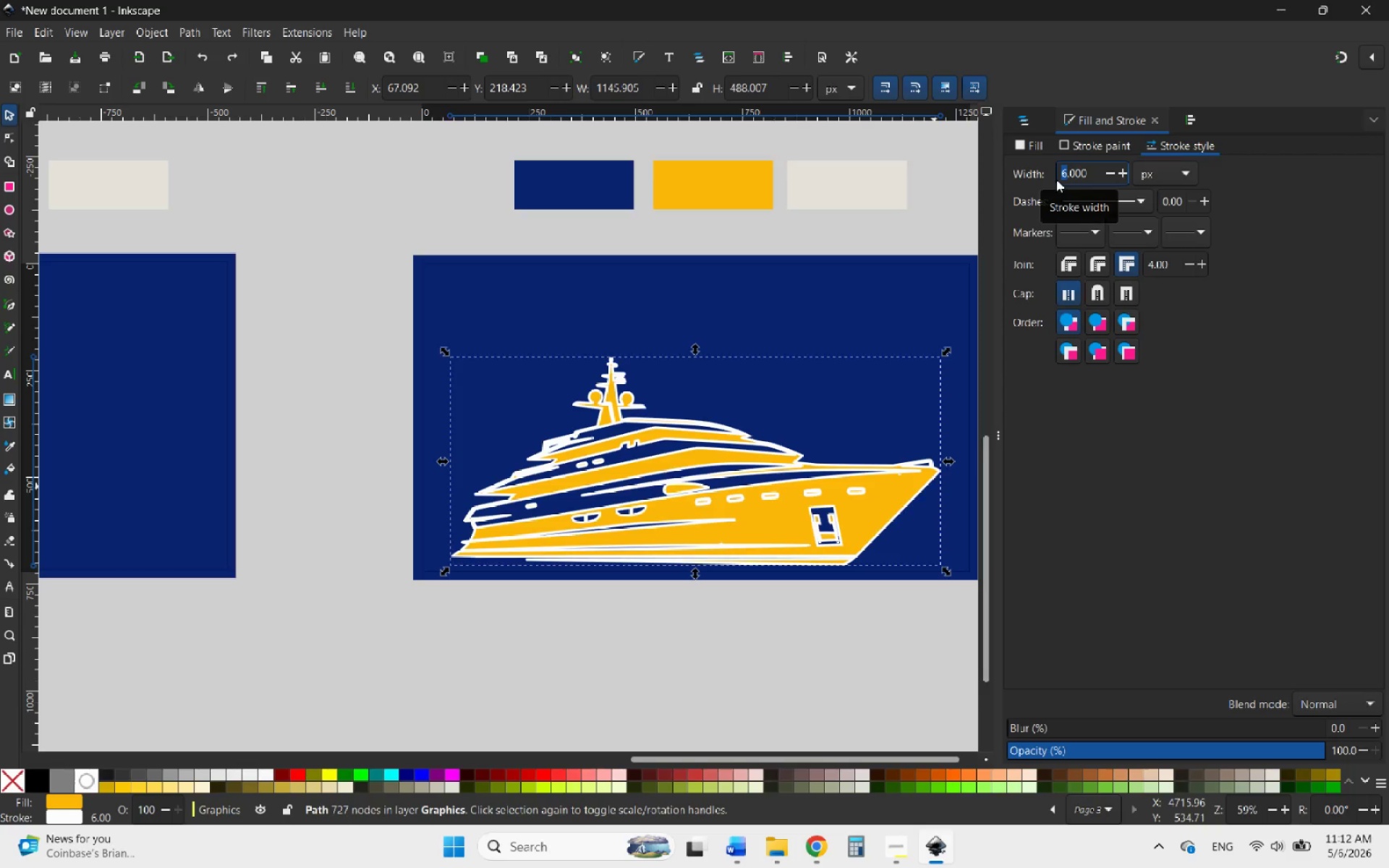 
key(2)
 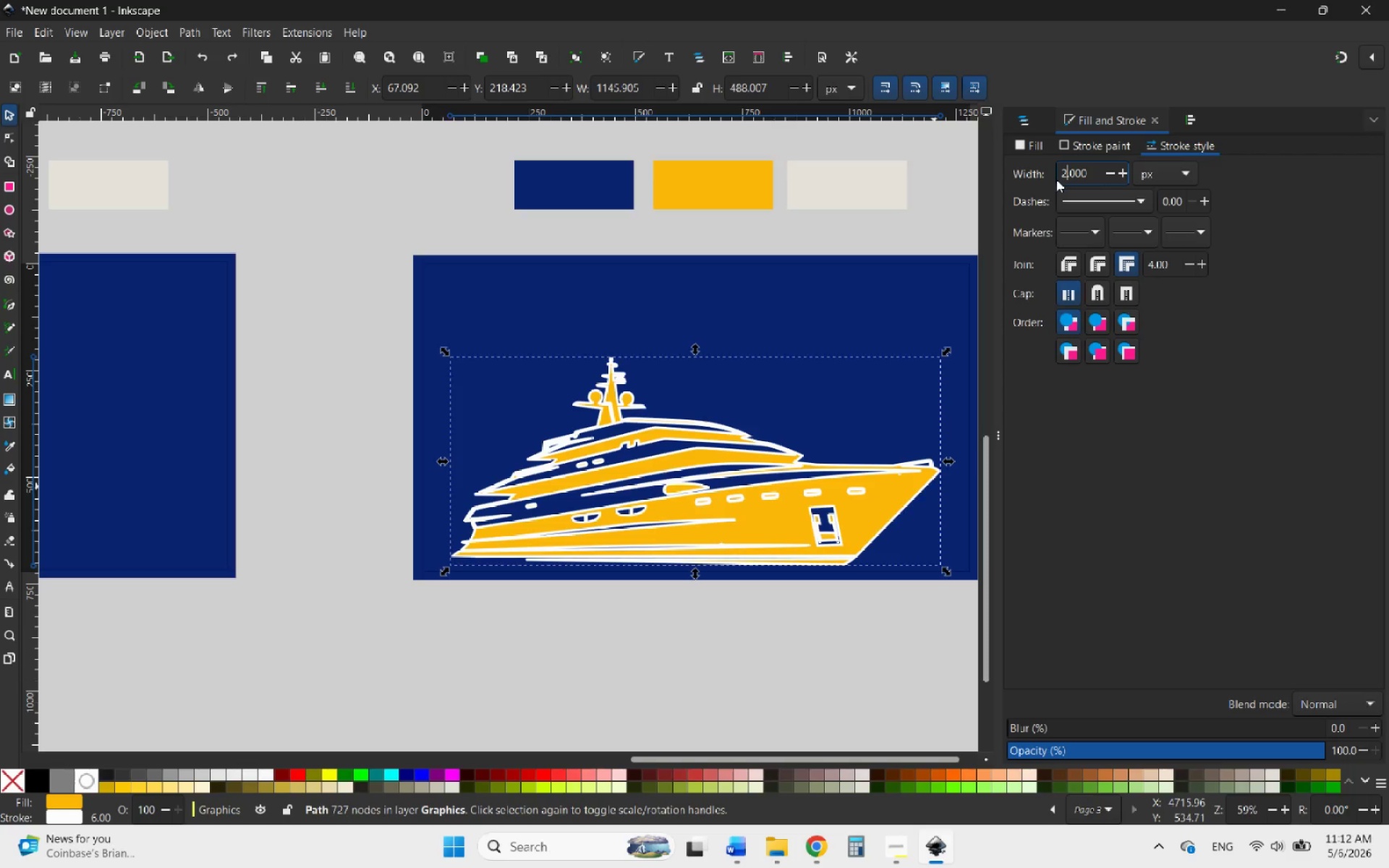 
key(Enter)
 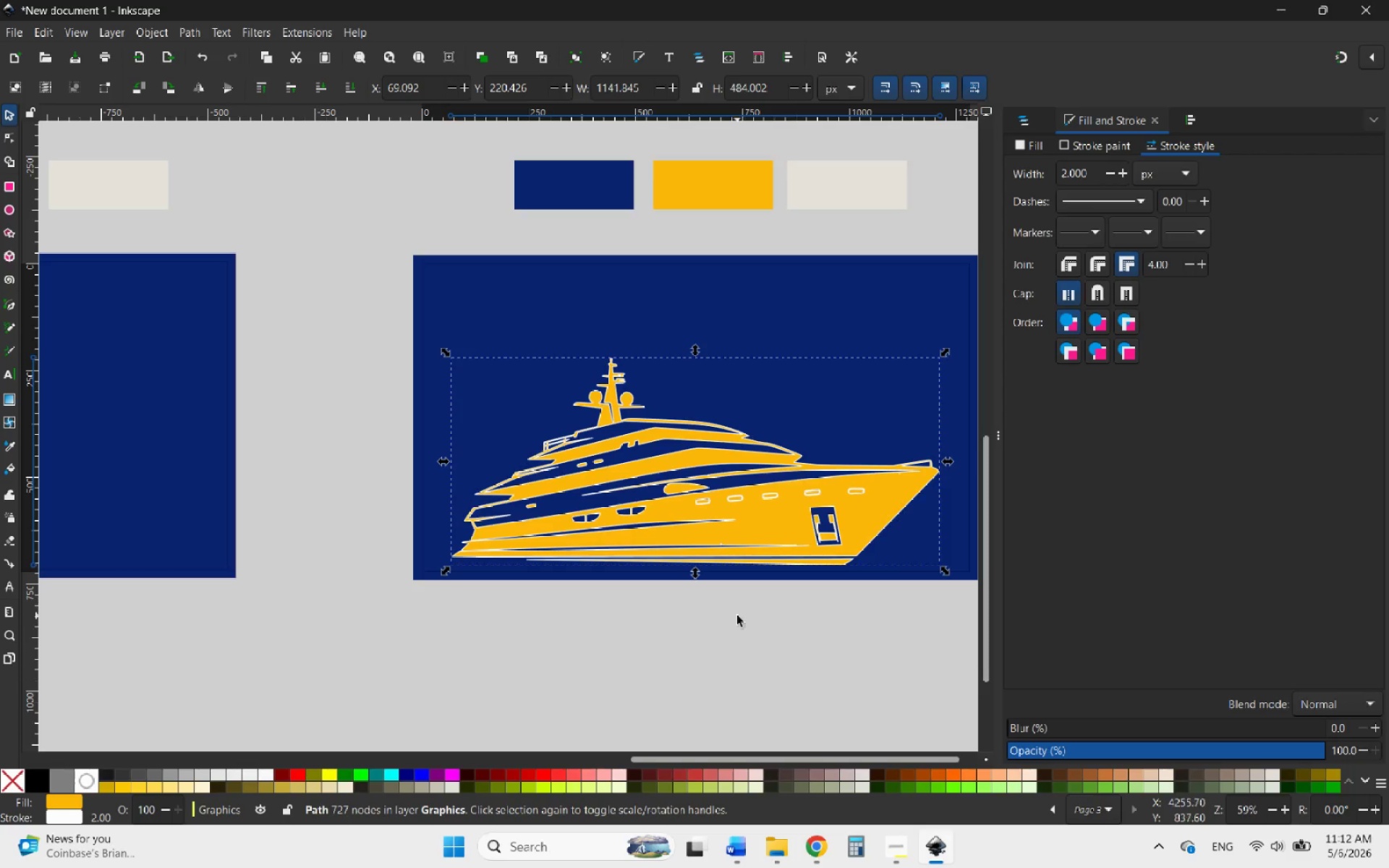 
left_click([737, 616])
 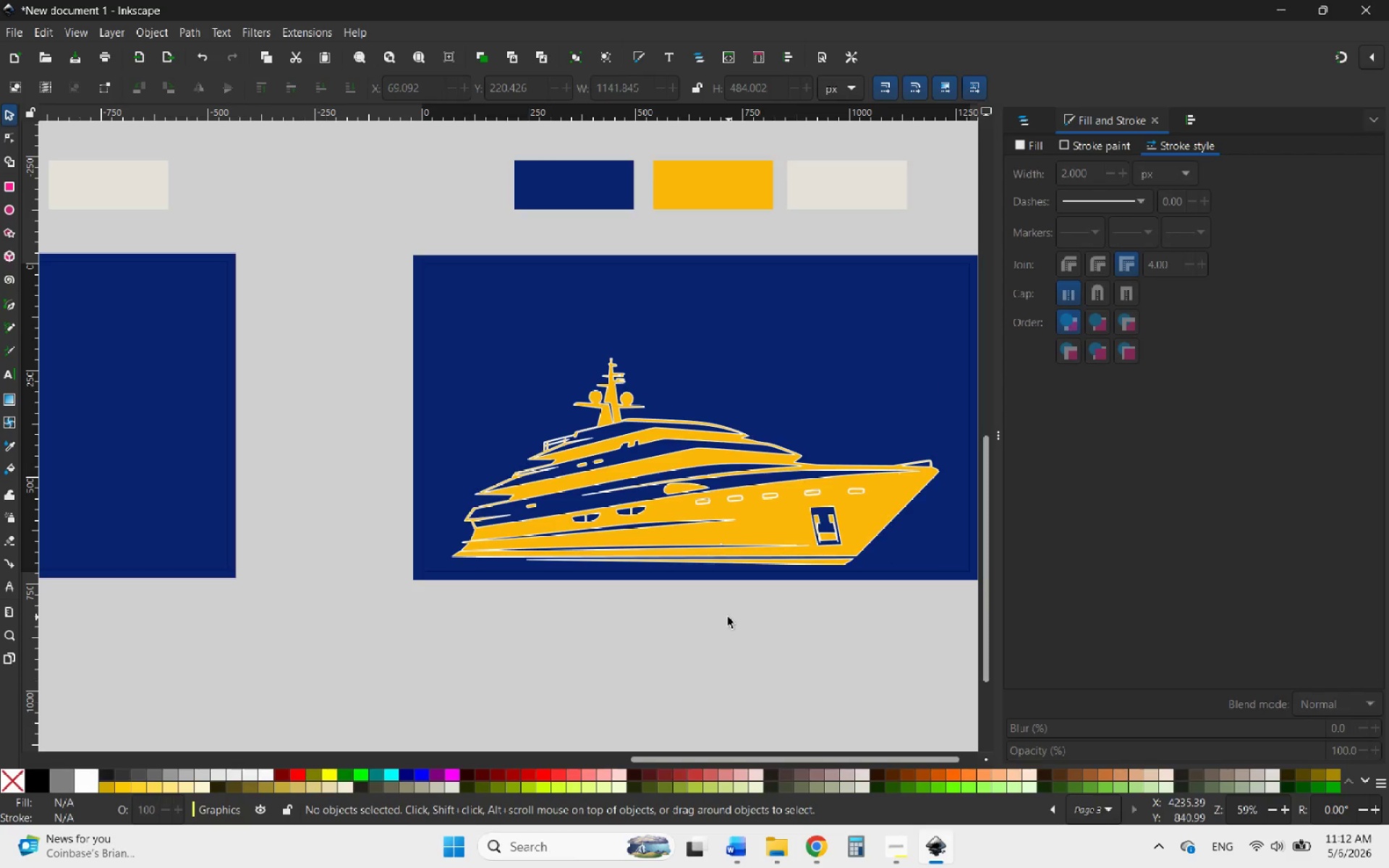 
hold_key(key=ControlLeft, duration=0.59)
scroll: coordinate [739, 577], scroll_direction: down, amount: 3.0
 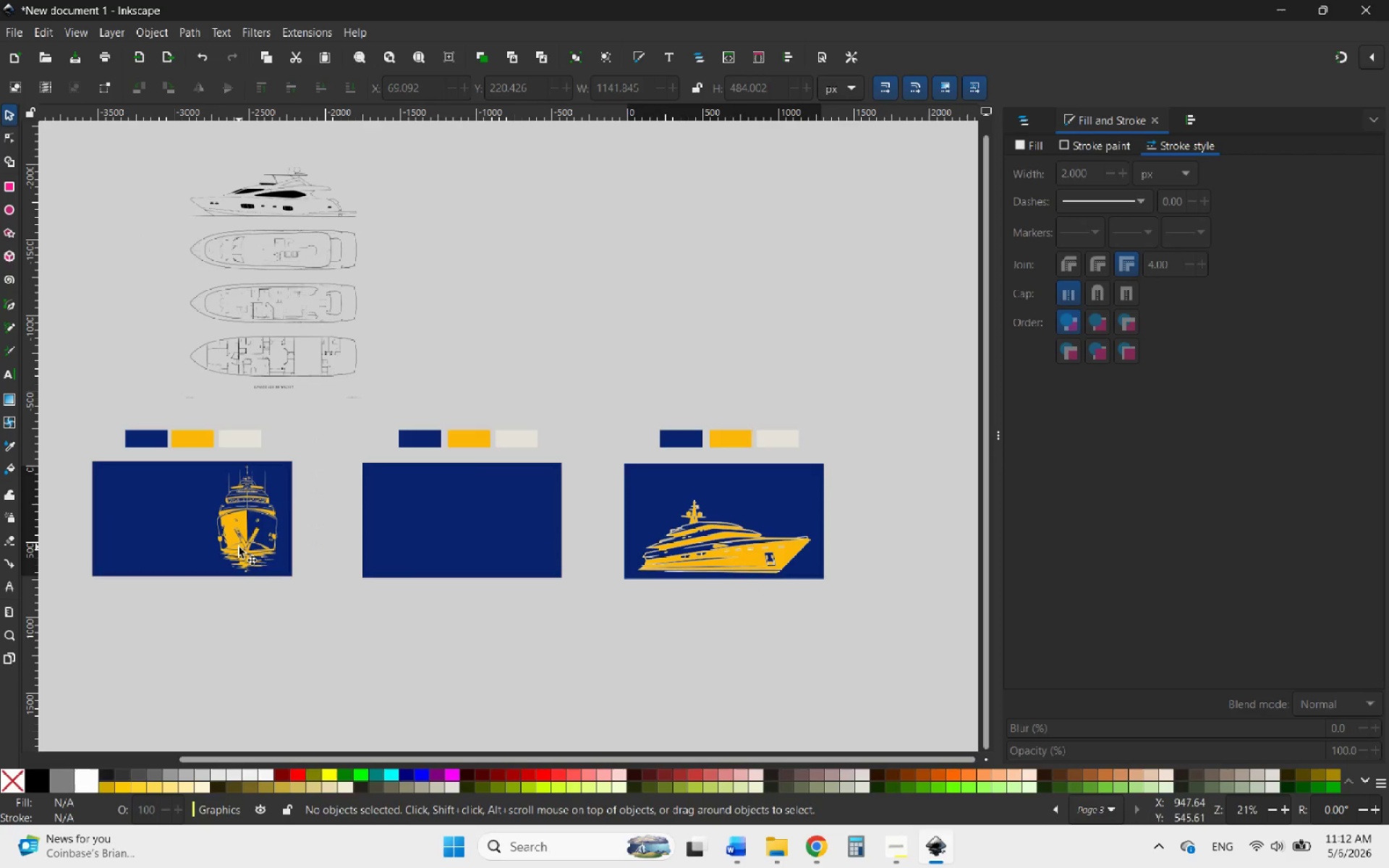 
left_click([239, 545])
 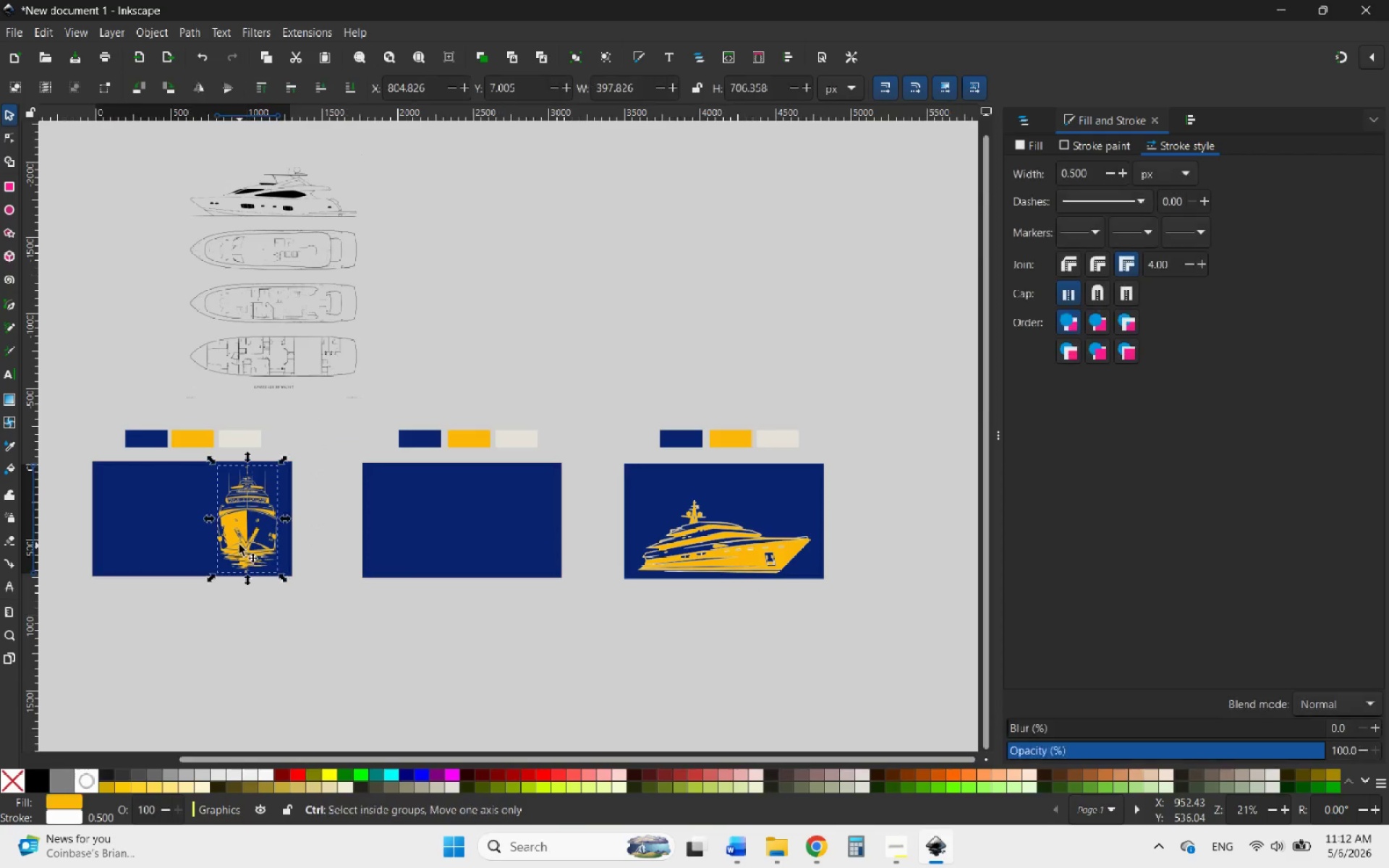 
hold_key(key=ControlLeft, duration=1.73)
scroll: coordinate [222, 543], scroll_direction: up, amount: 5.0
 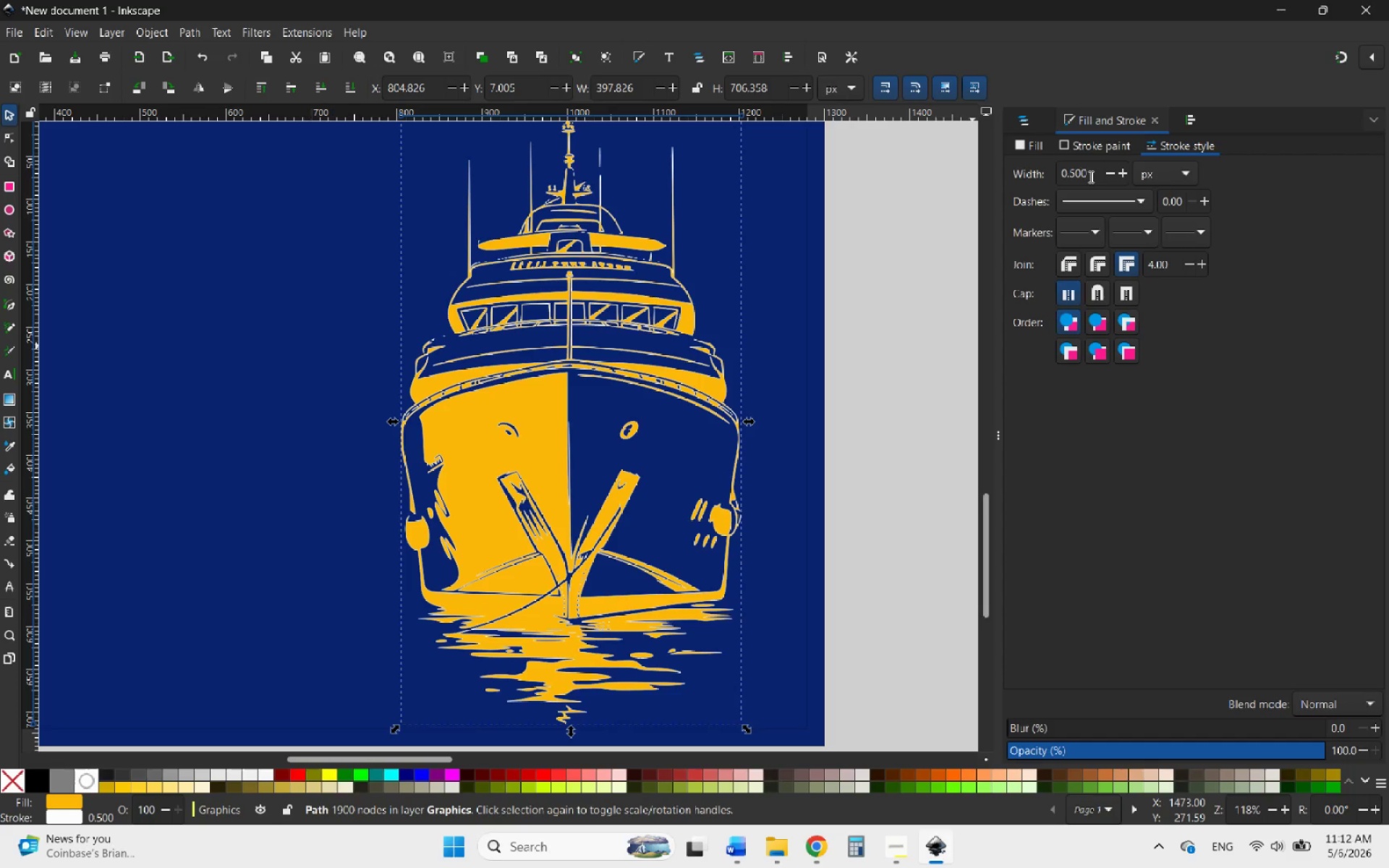 
left_click([1123, 171])
 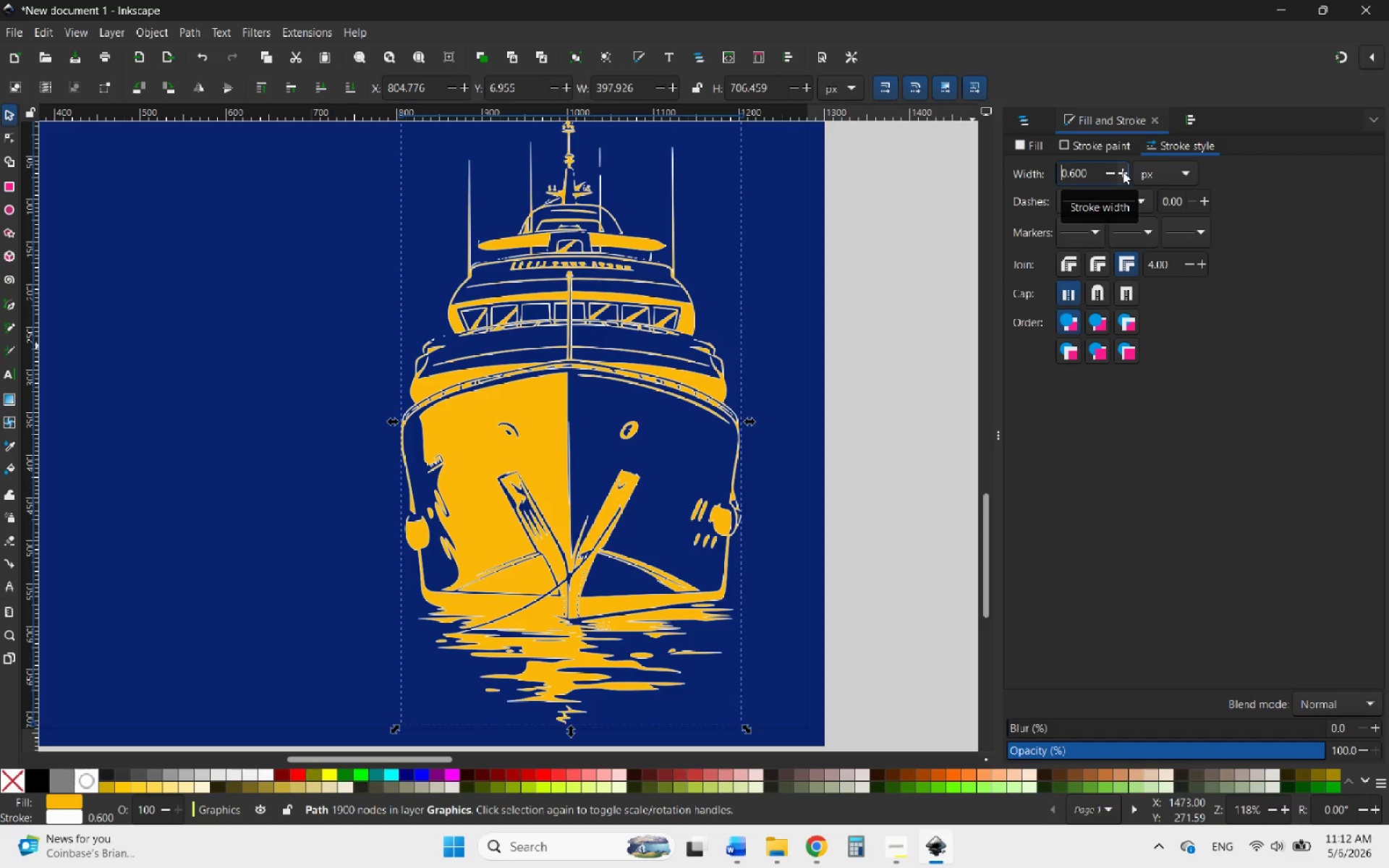 
double_click([1123, 171])
 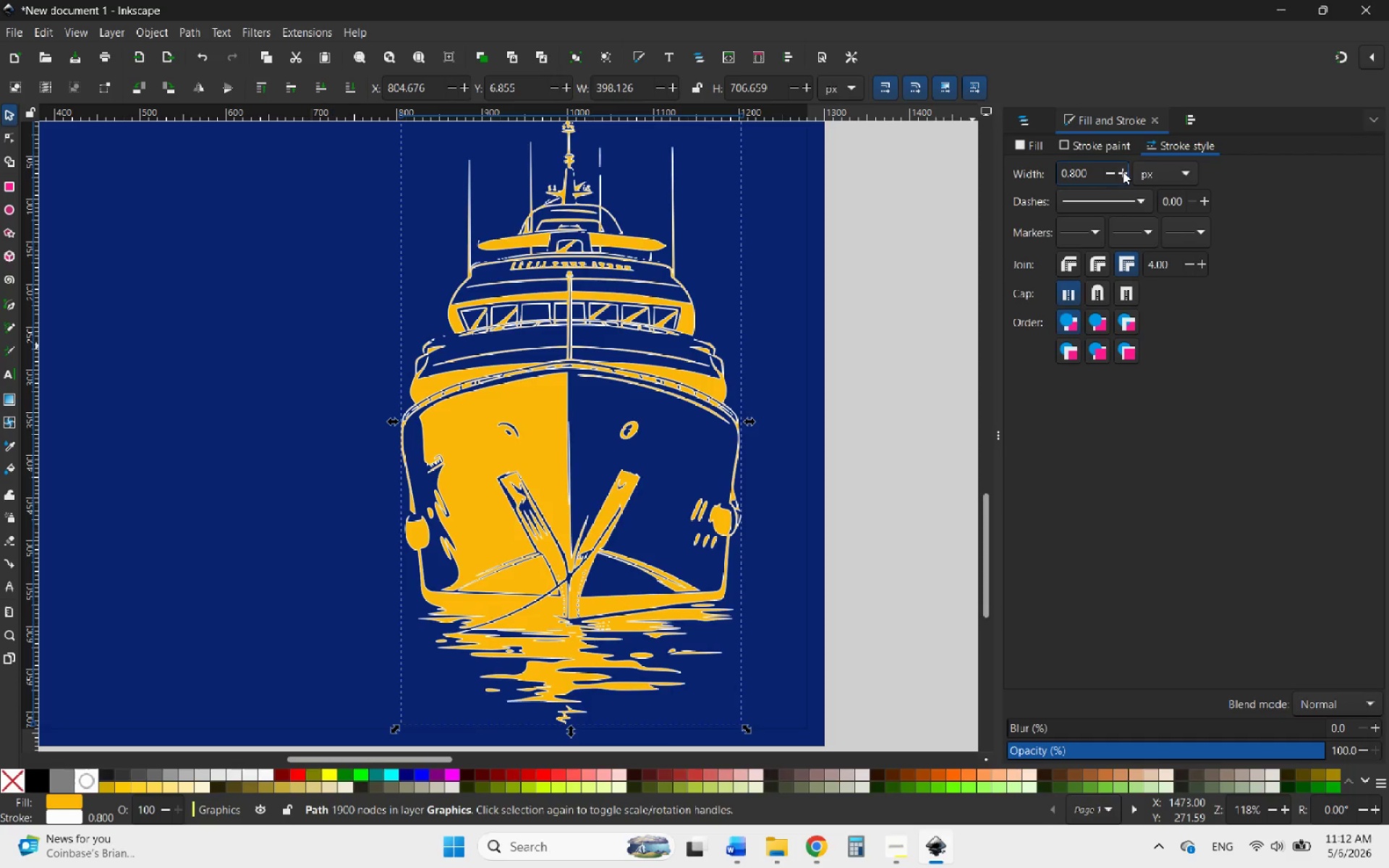 
triple_click([1123, 171])
 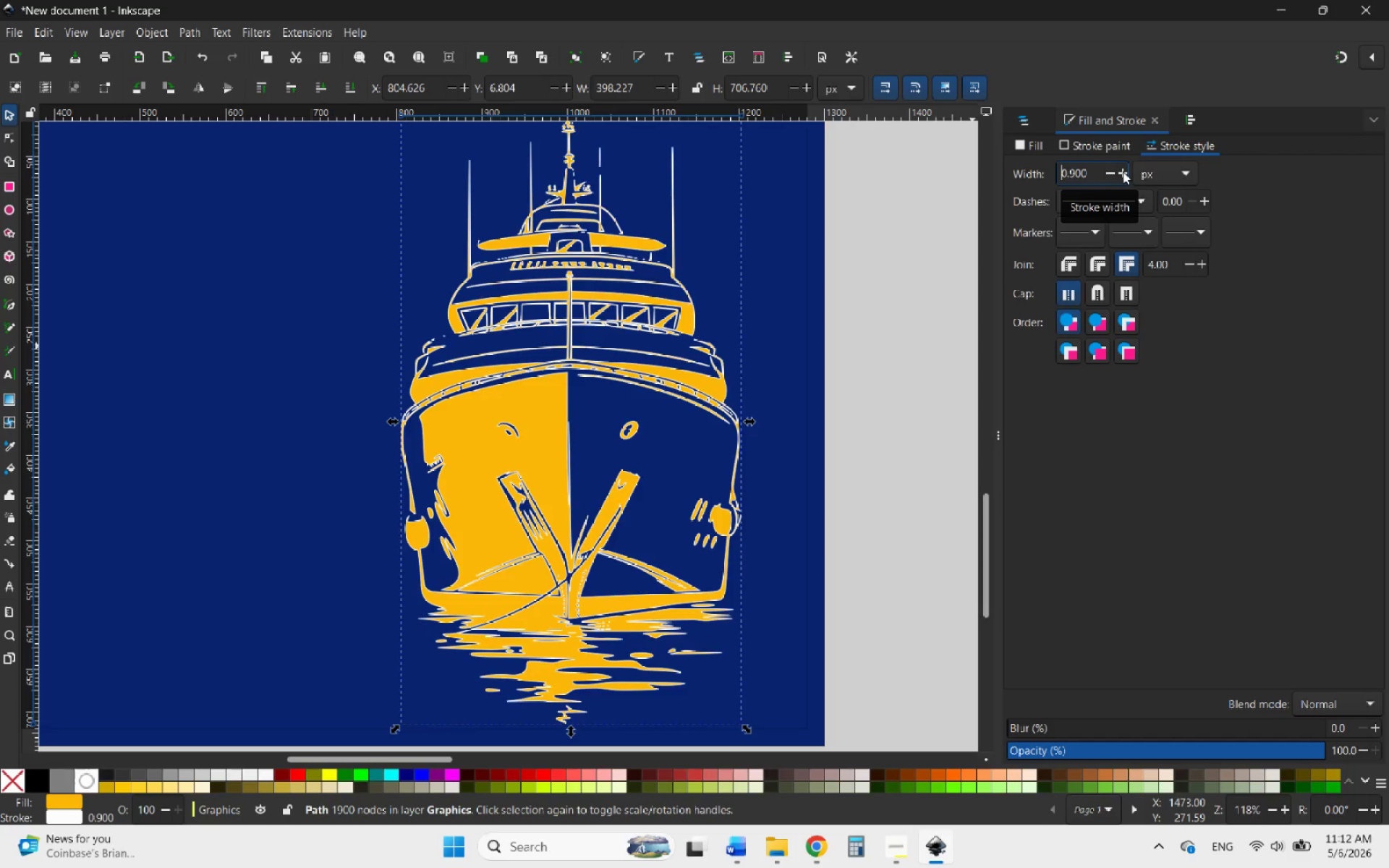 
triple_click([1123, 171])
 